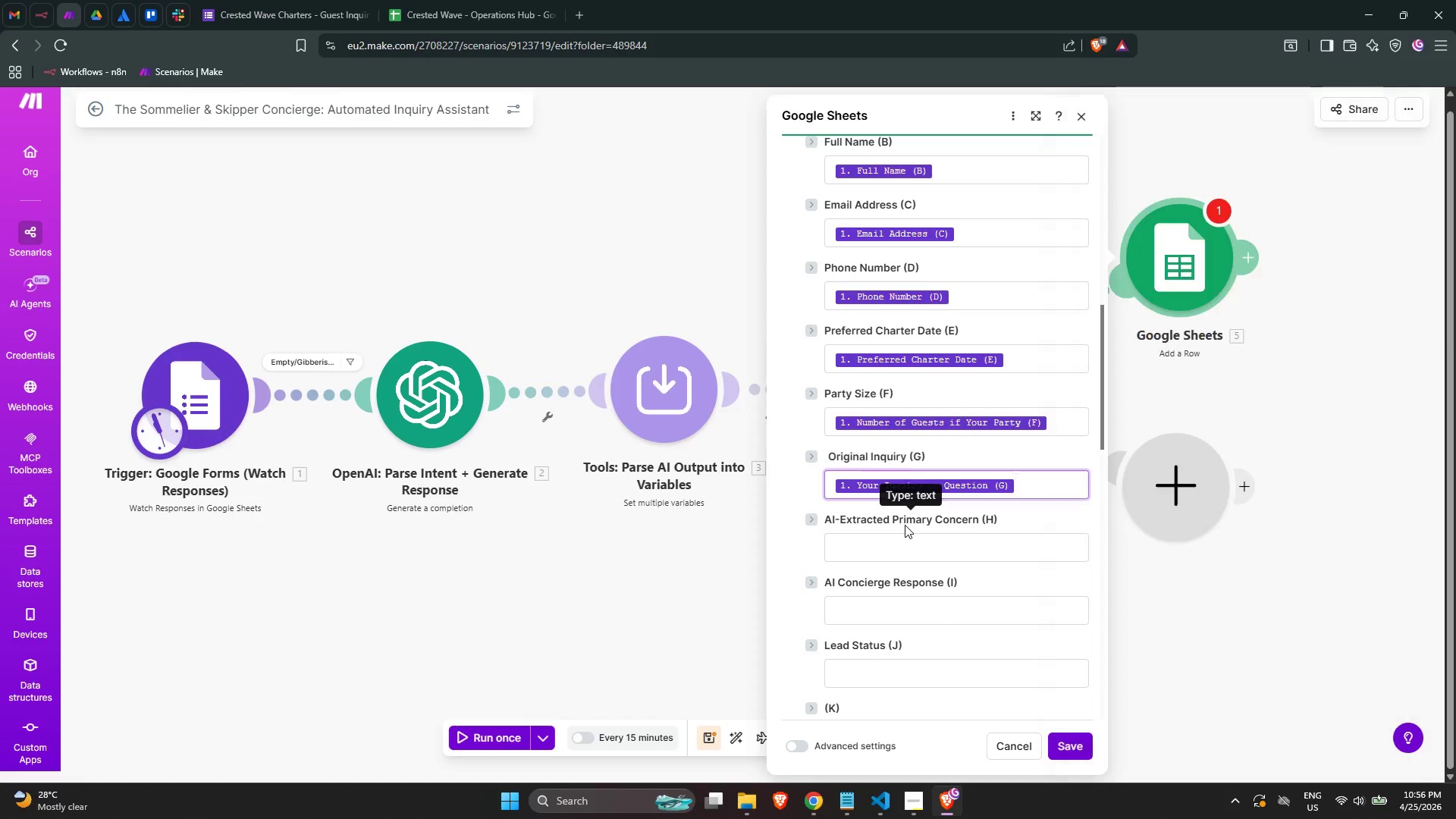 
double_click([905, 536])
 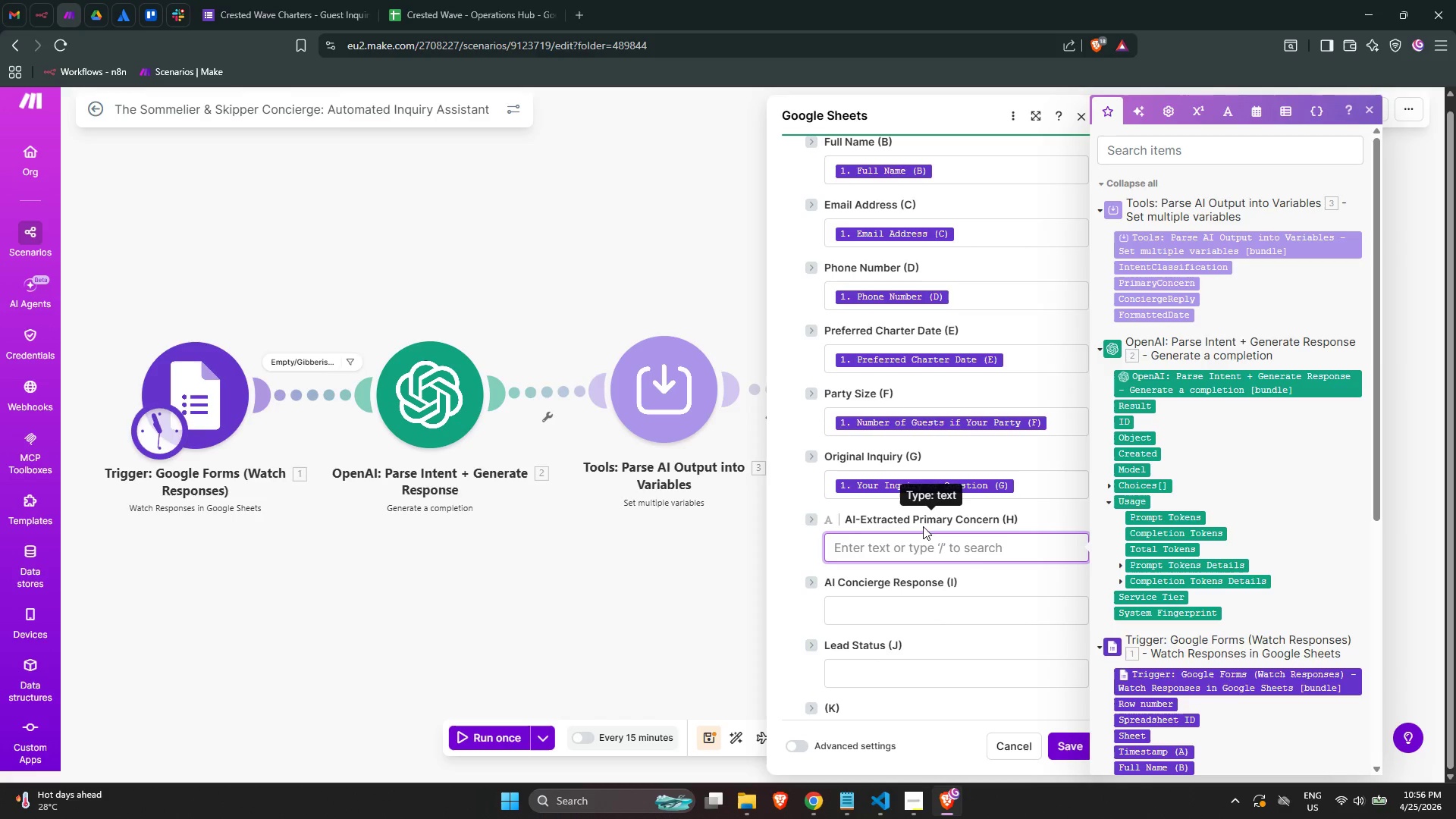 
scroll: coordinate [1169, 479], scroll_direction: up, amount: 1.0
 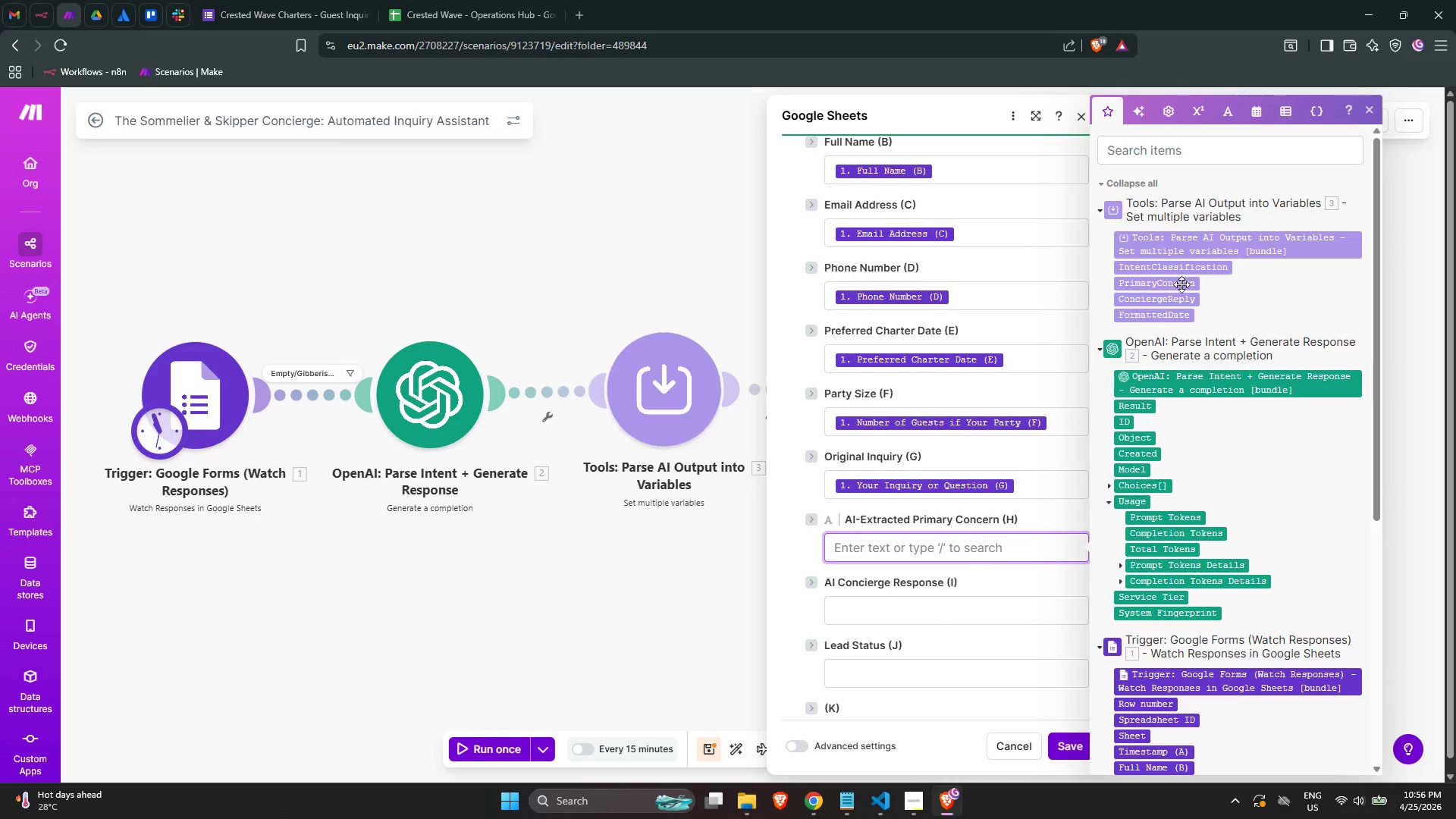 
left_click([1178, 281])
 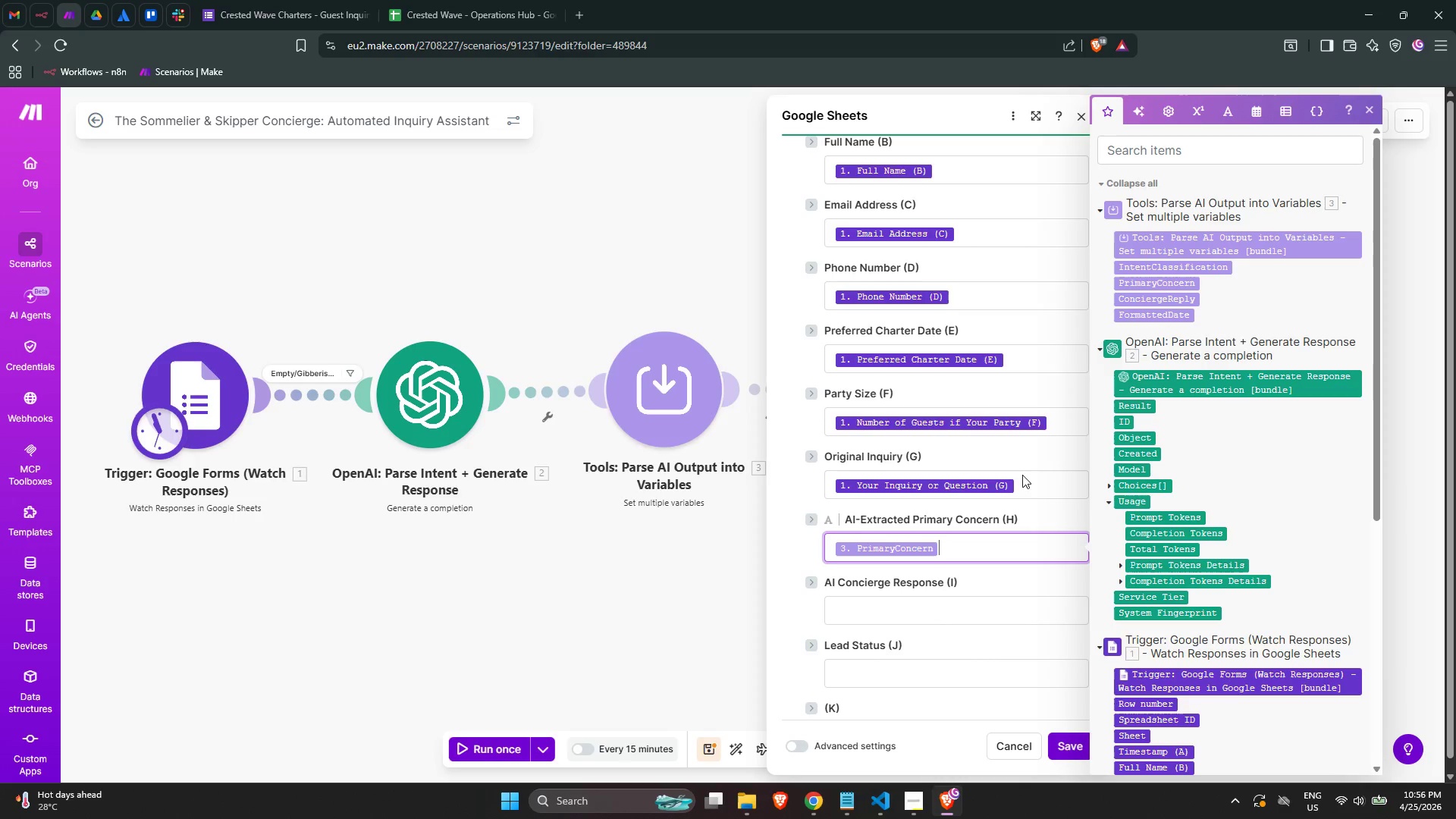 
scroll: coordinate [952, 490], scroll_direction: down, amount: 1.0
 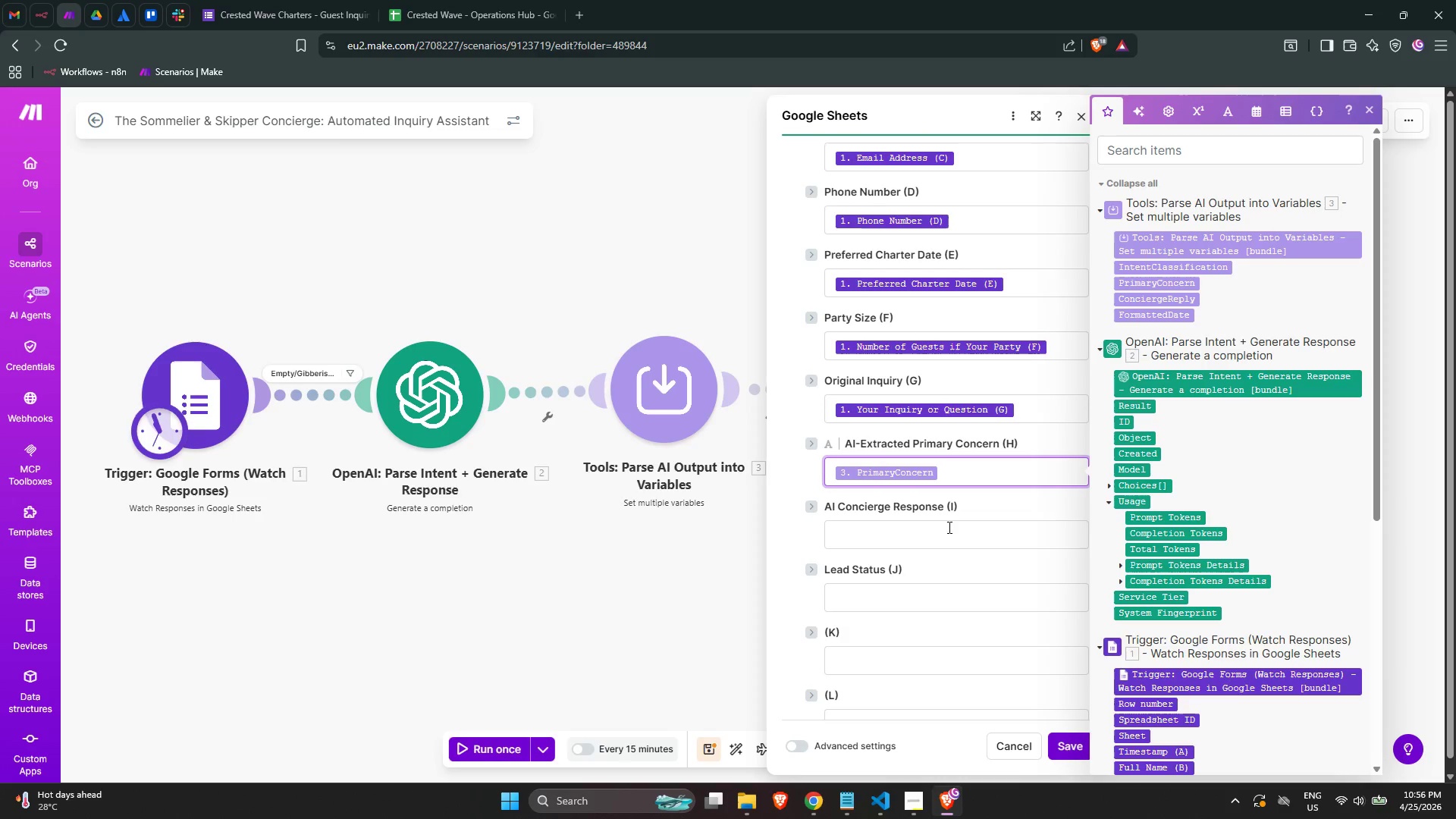 
left_click([946, 522])
 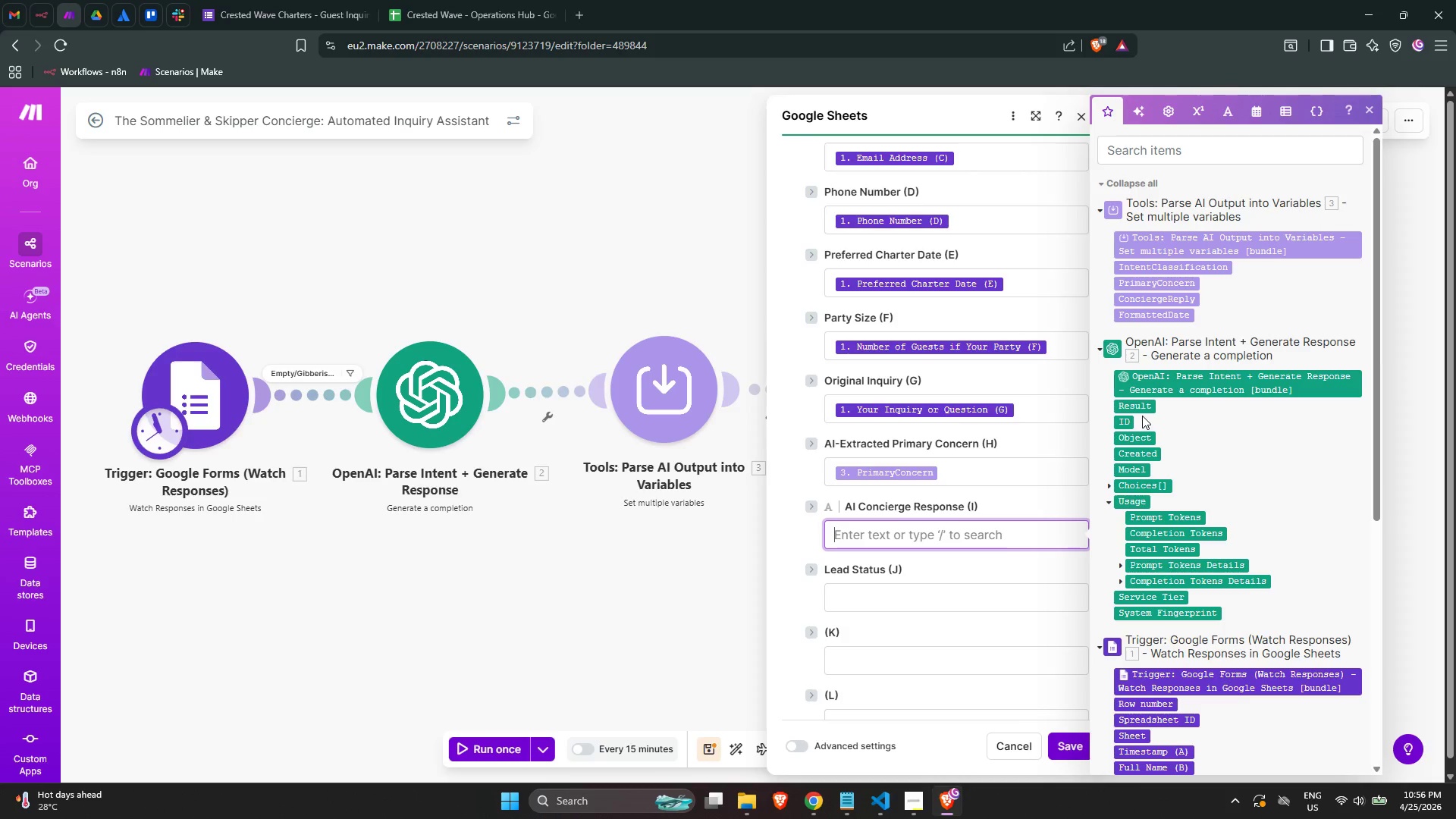 
wait(7.18)
 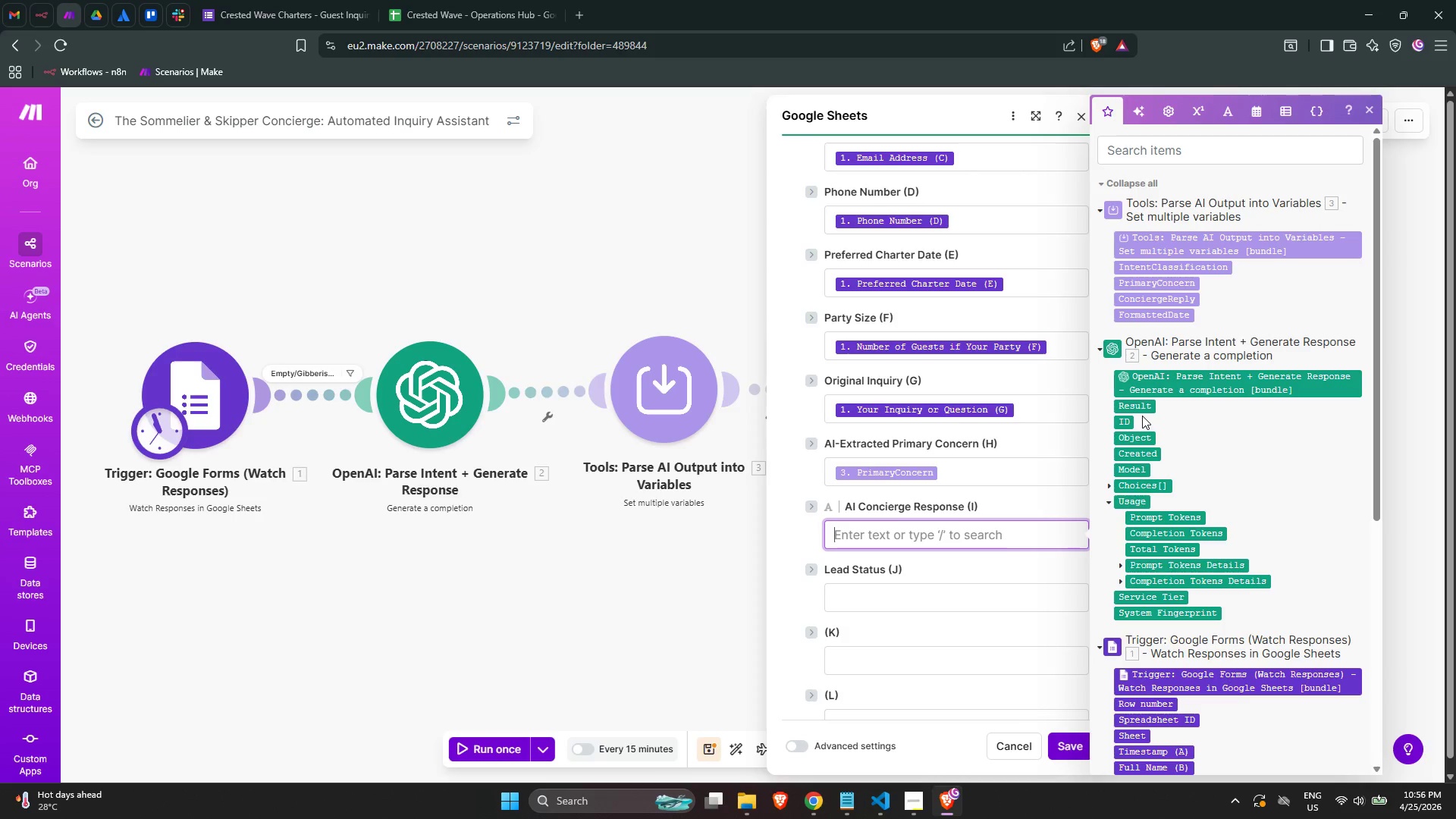 
mouse_move([1159, 291])
 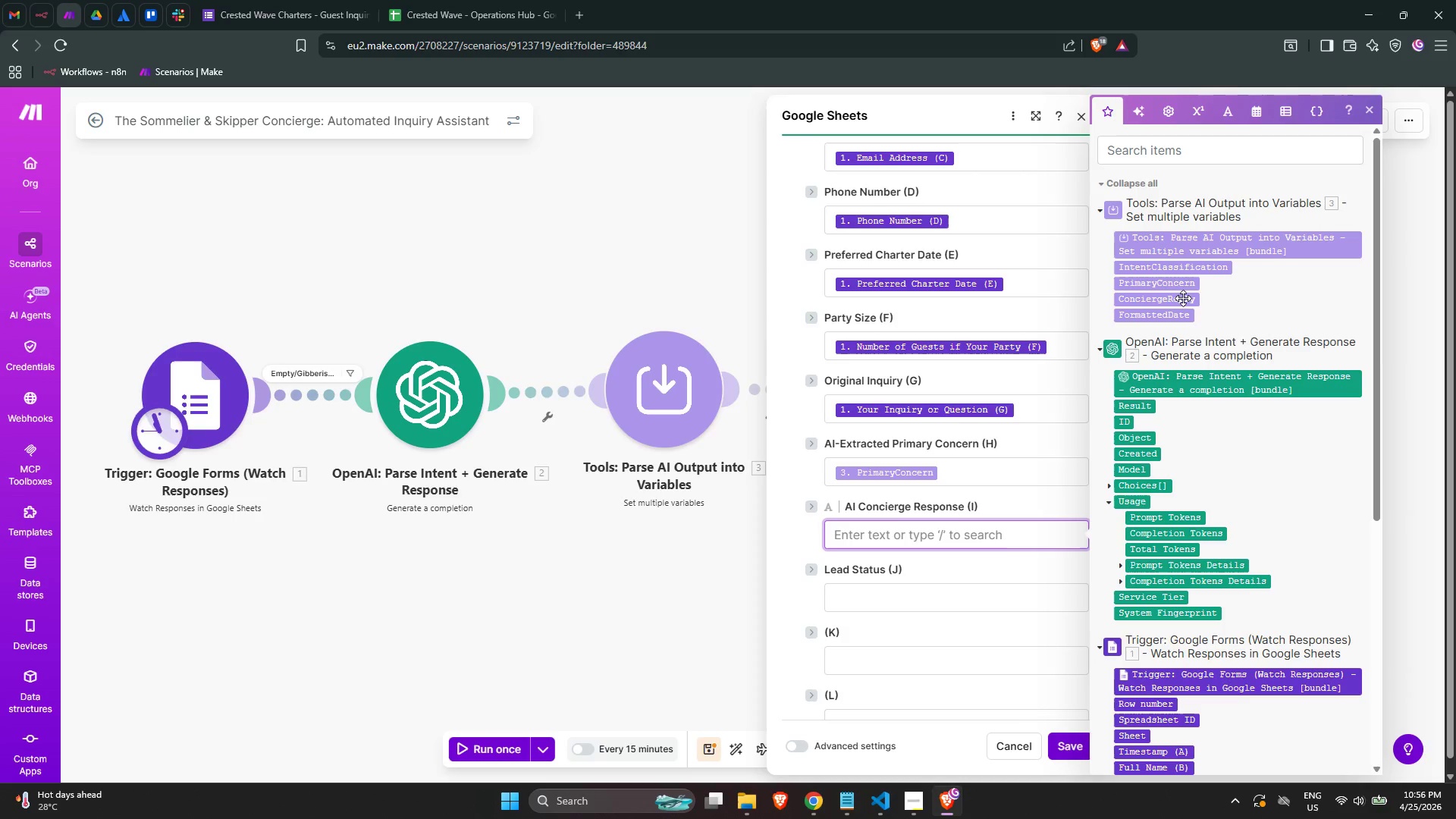 
left_click([1183, 300])
 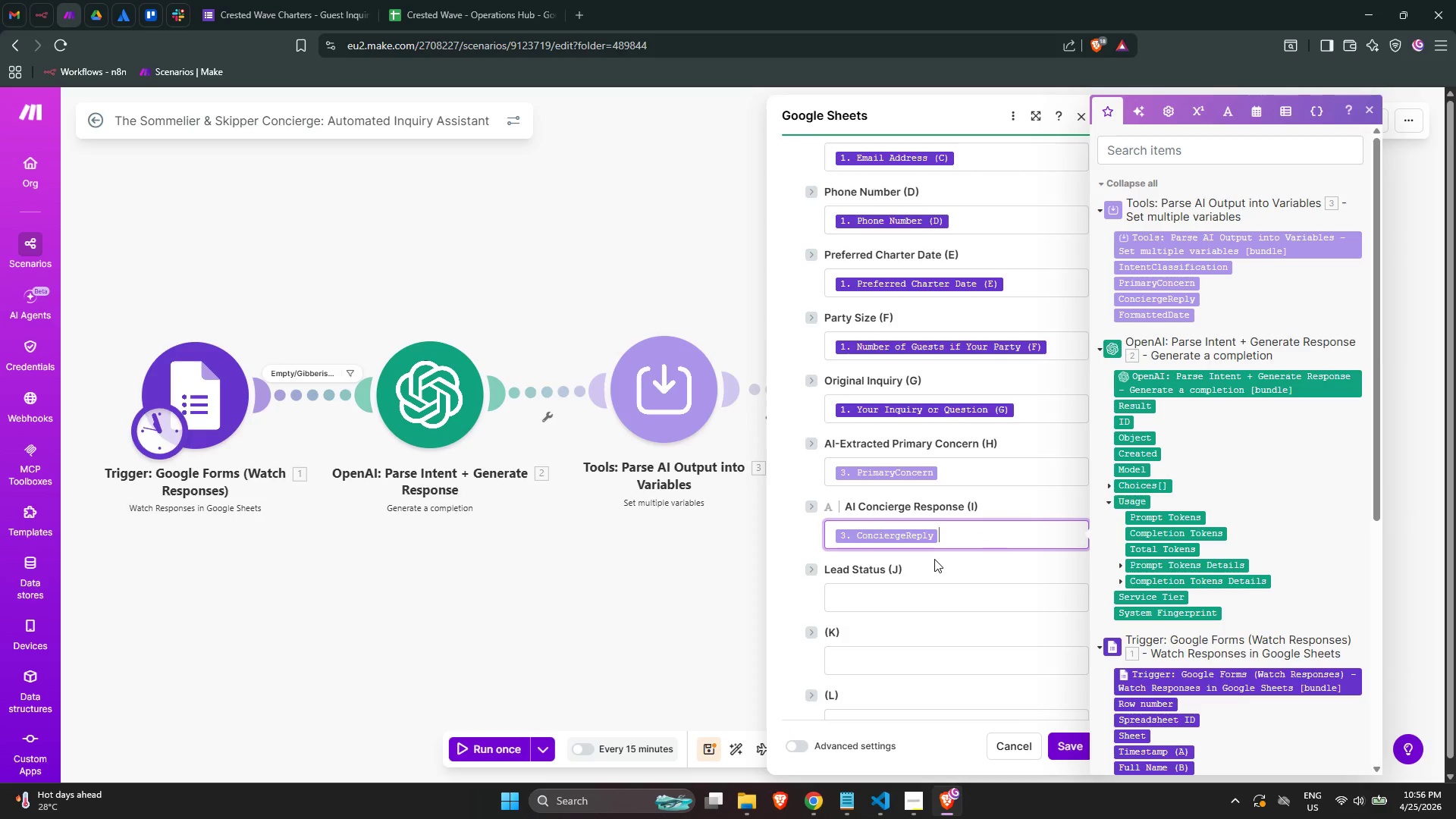 
scroll: coordinate [934, 559], scroll_direction: down, amount: 1.0
 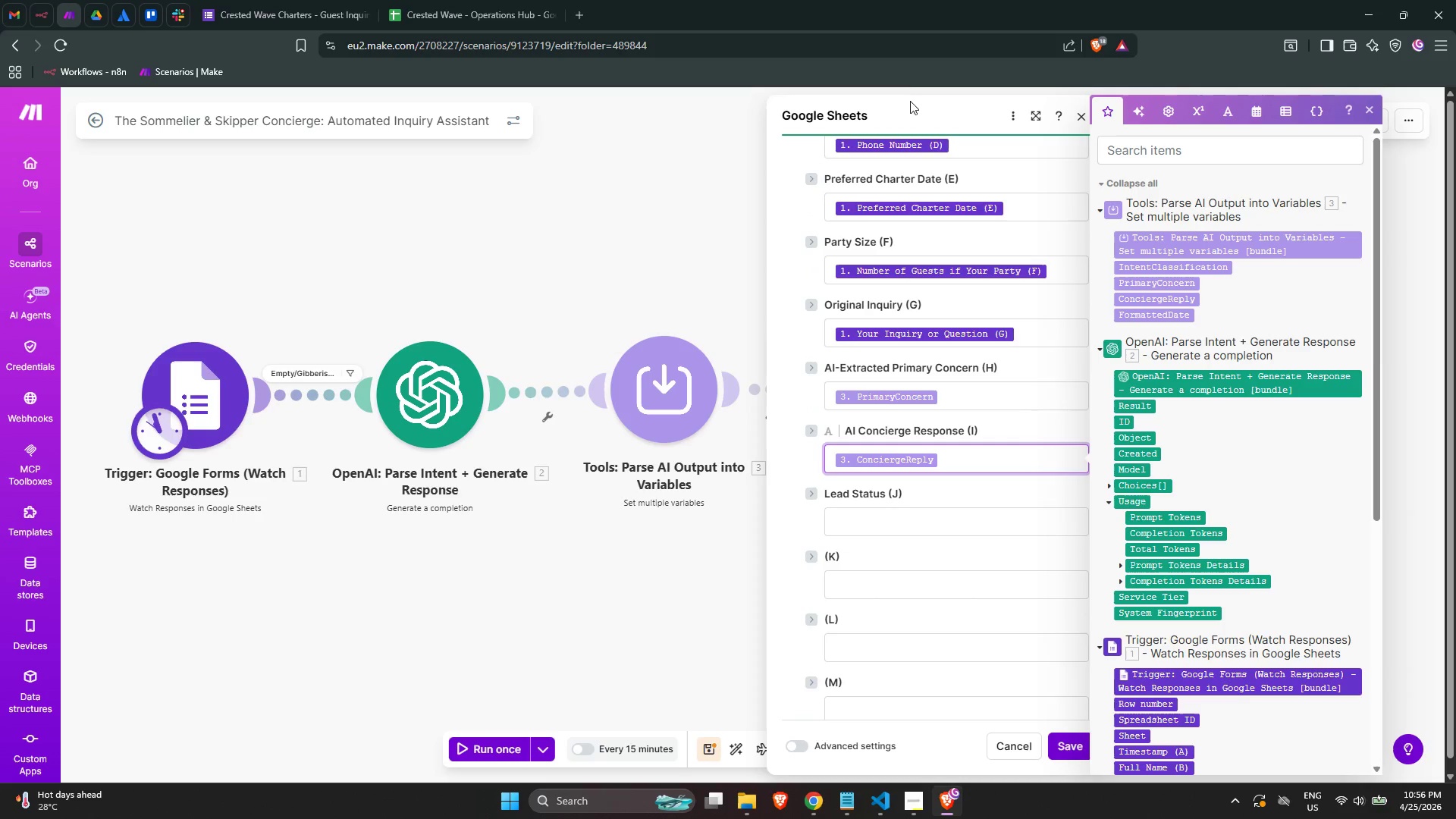 
left_click([920, 524])
 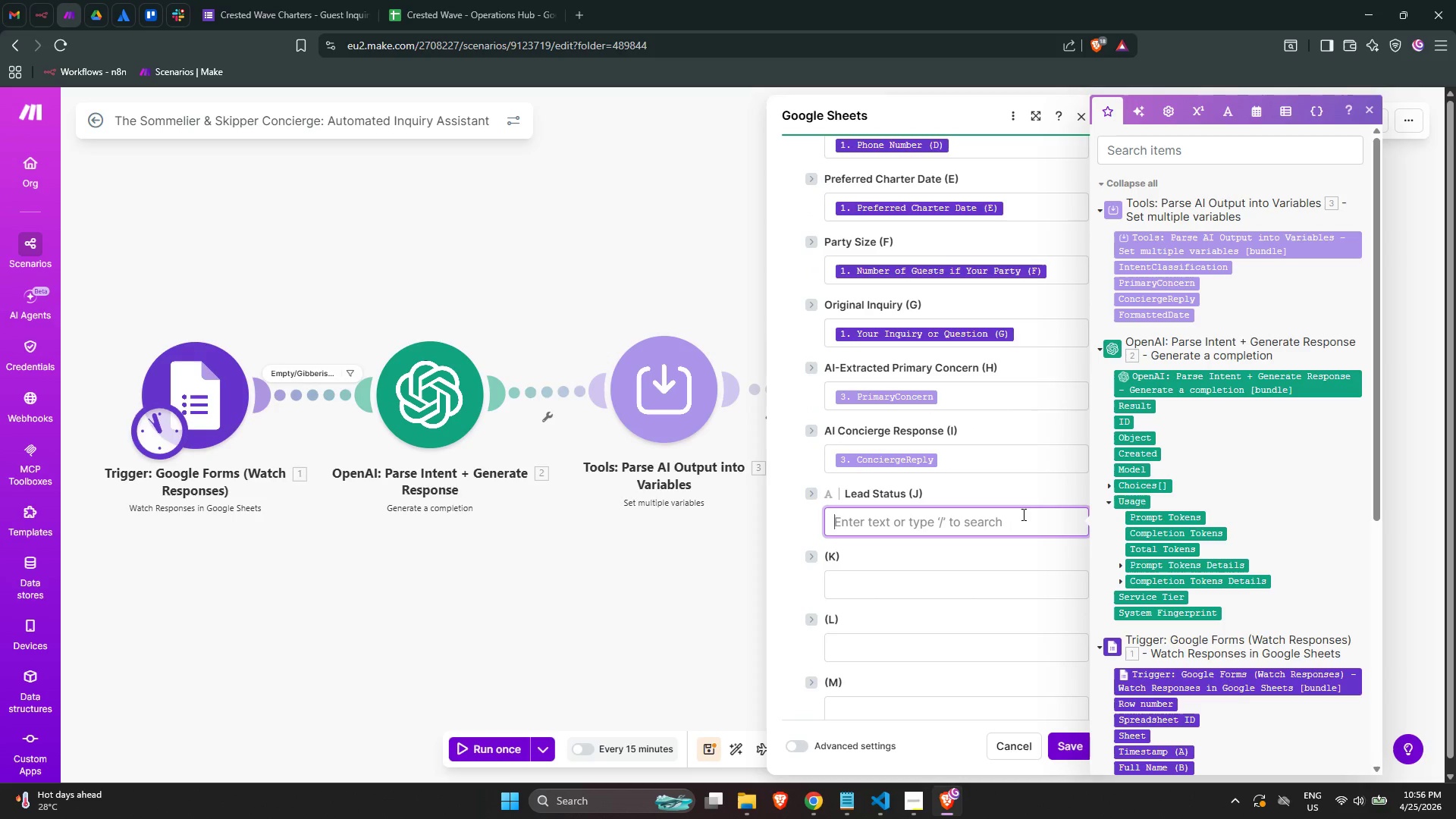 
type(New Lead - Waiting)
key(Backspace)
key(Backspace)
key(Backspace)
key(Backspace)
key(Backspace)
key(Backspace)
key(Backspace)
key(Backspace)
type( Awaii)
key(Backspace)
type(ting Fl)
key(Backspace)
type(ollow-up)
 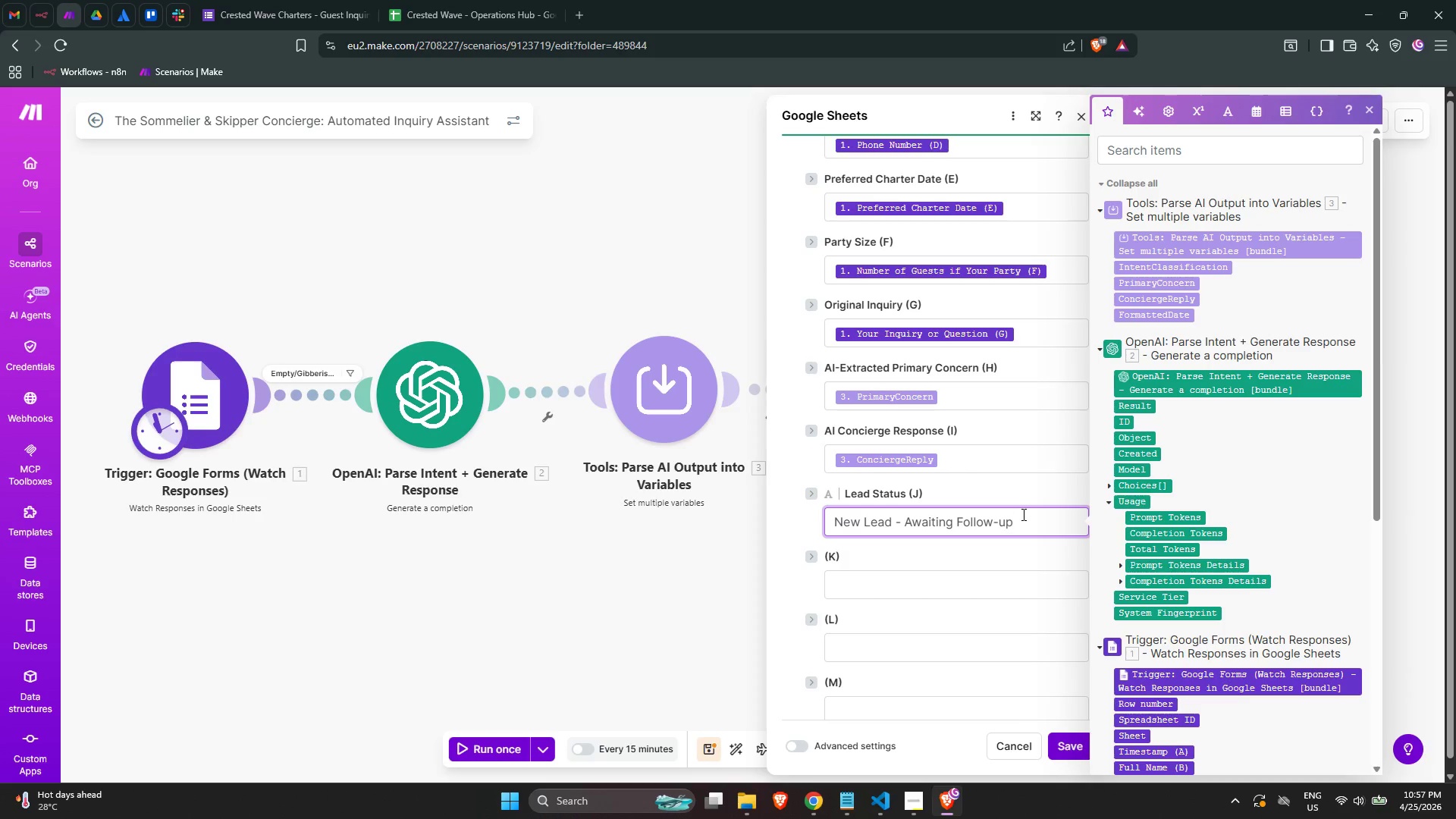 
wait(6.55)
 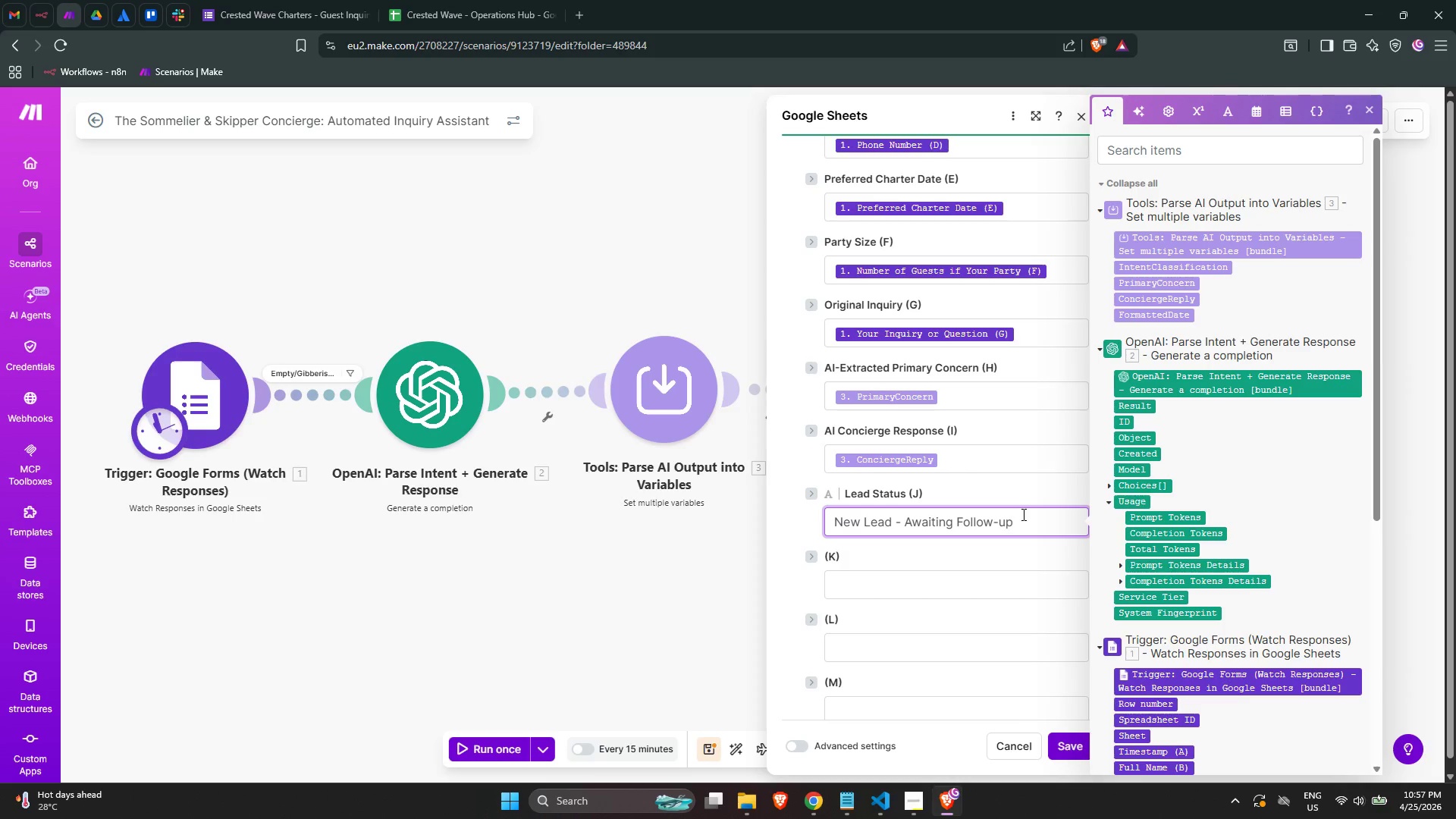 
key(ArrowLeft)
 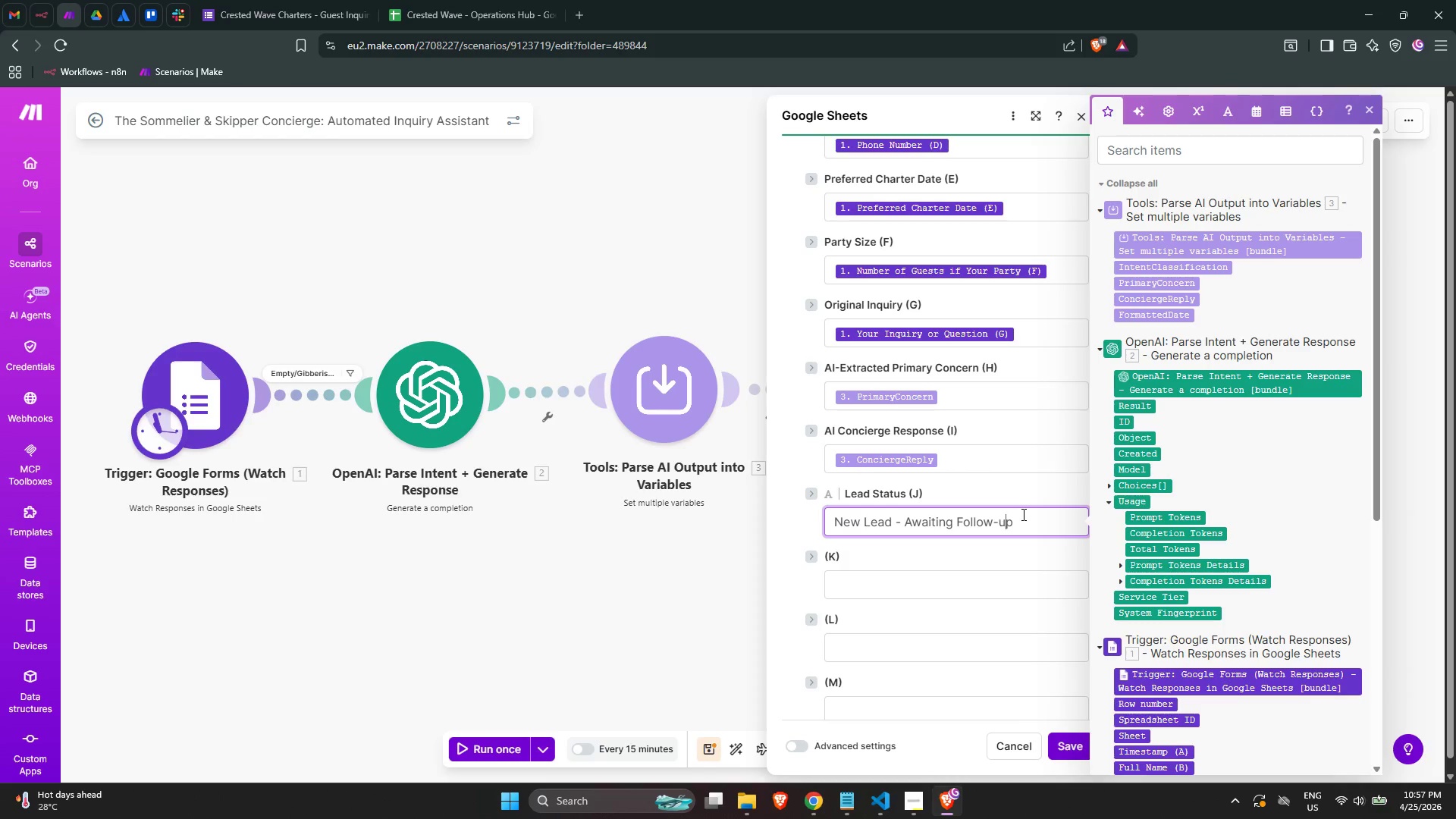 
key(ArrowLeft)
 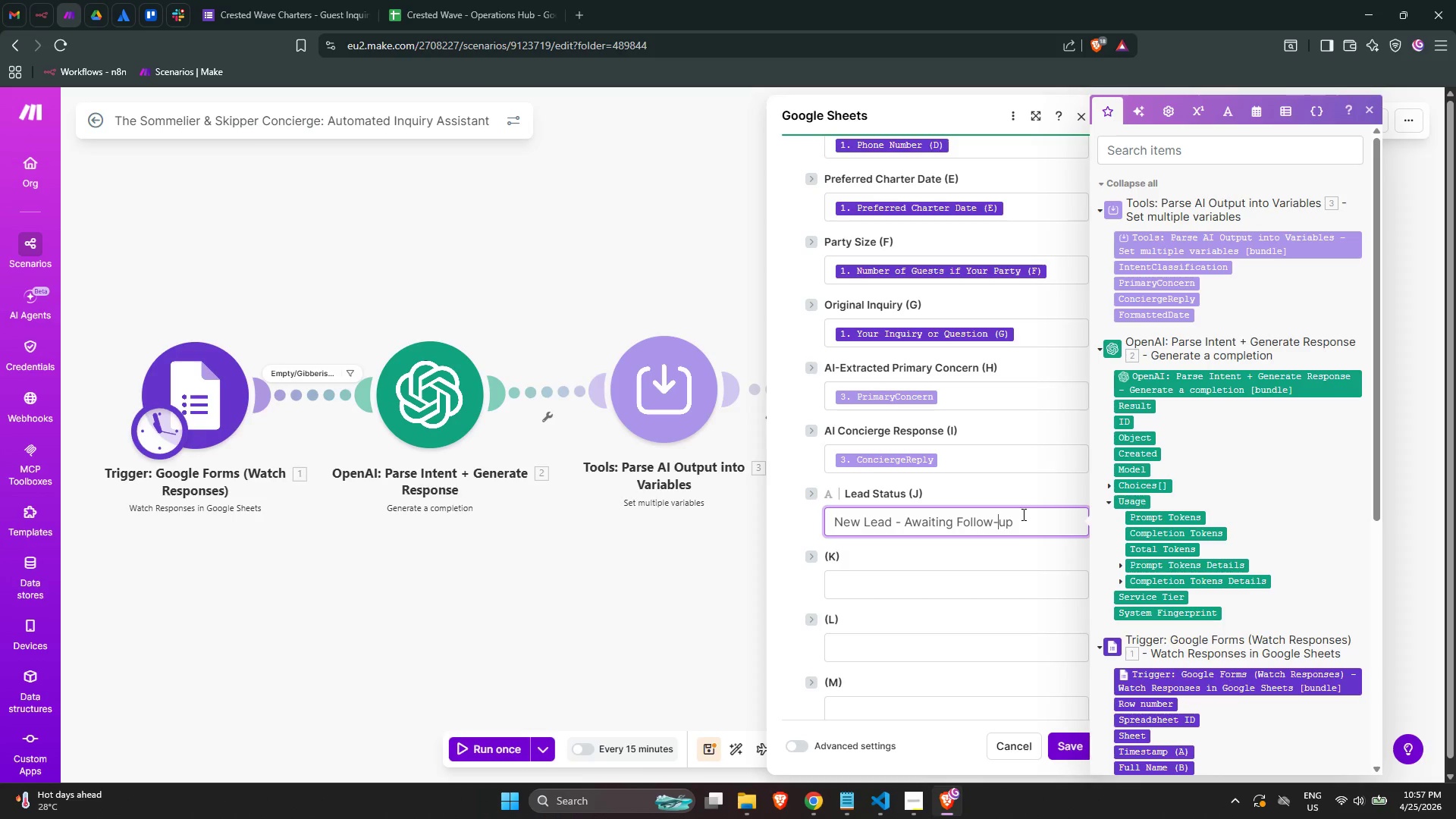 
key(ArrowRight)
 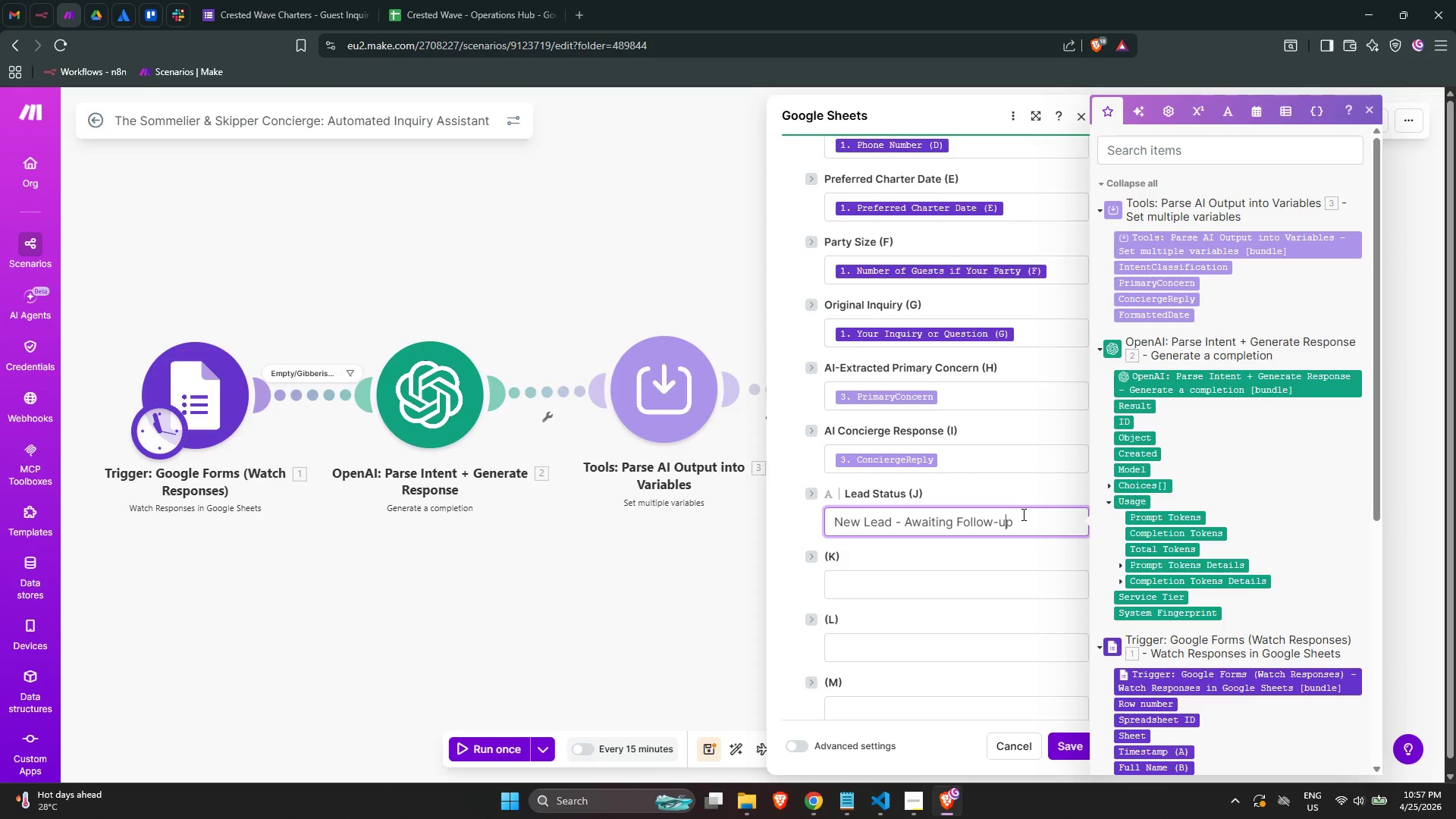 
key(Backspace)
 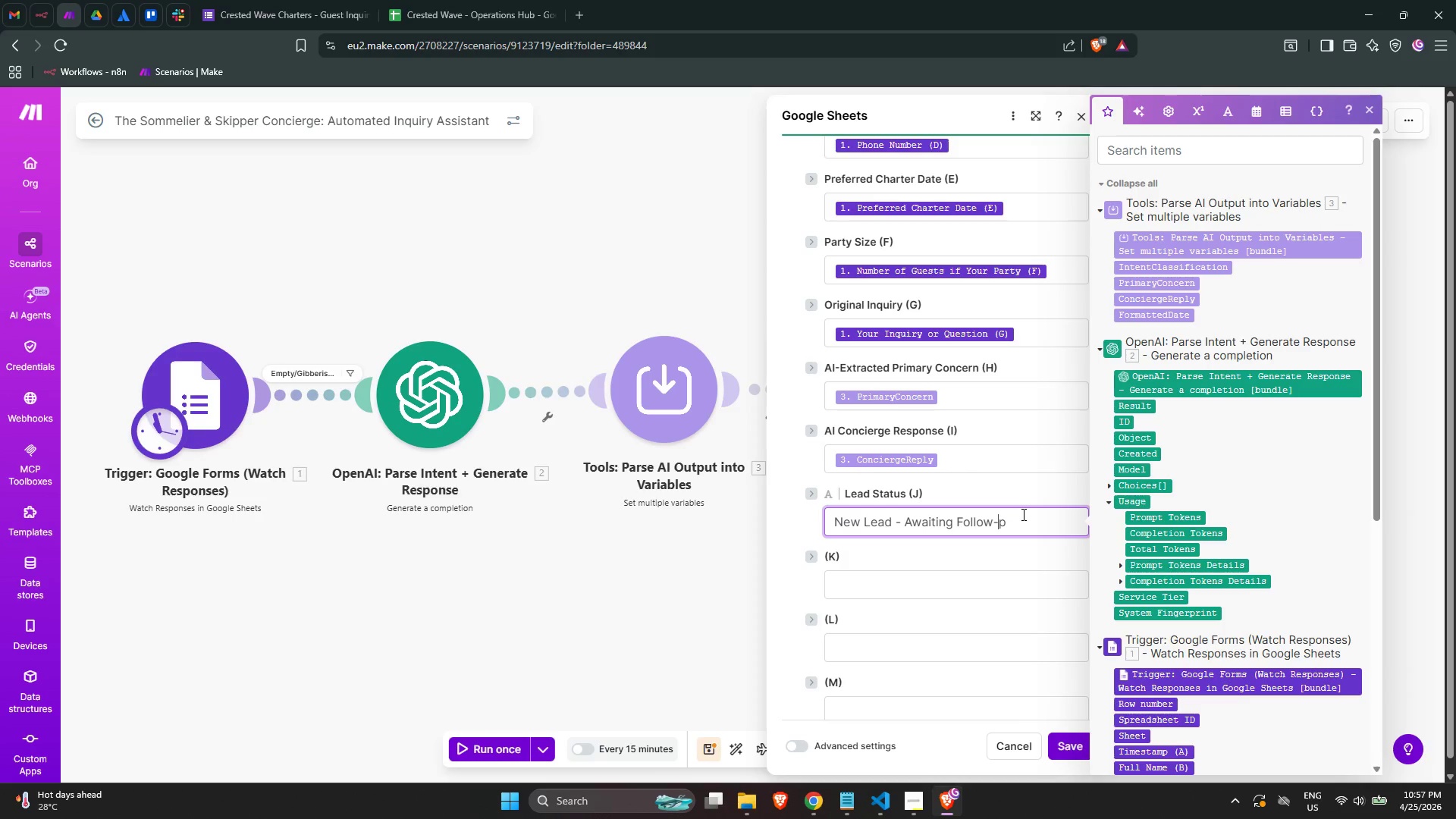 
key(Shift+ShiftLeft)
 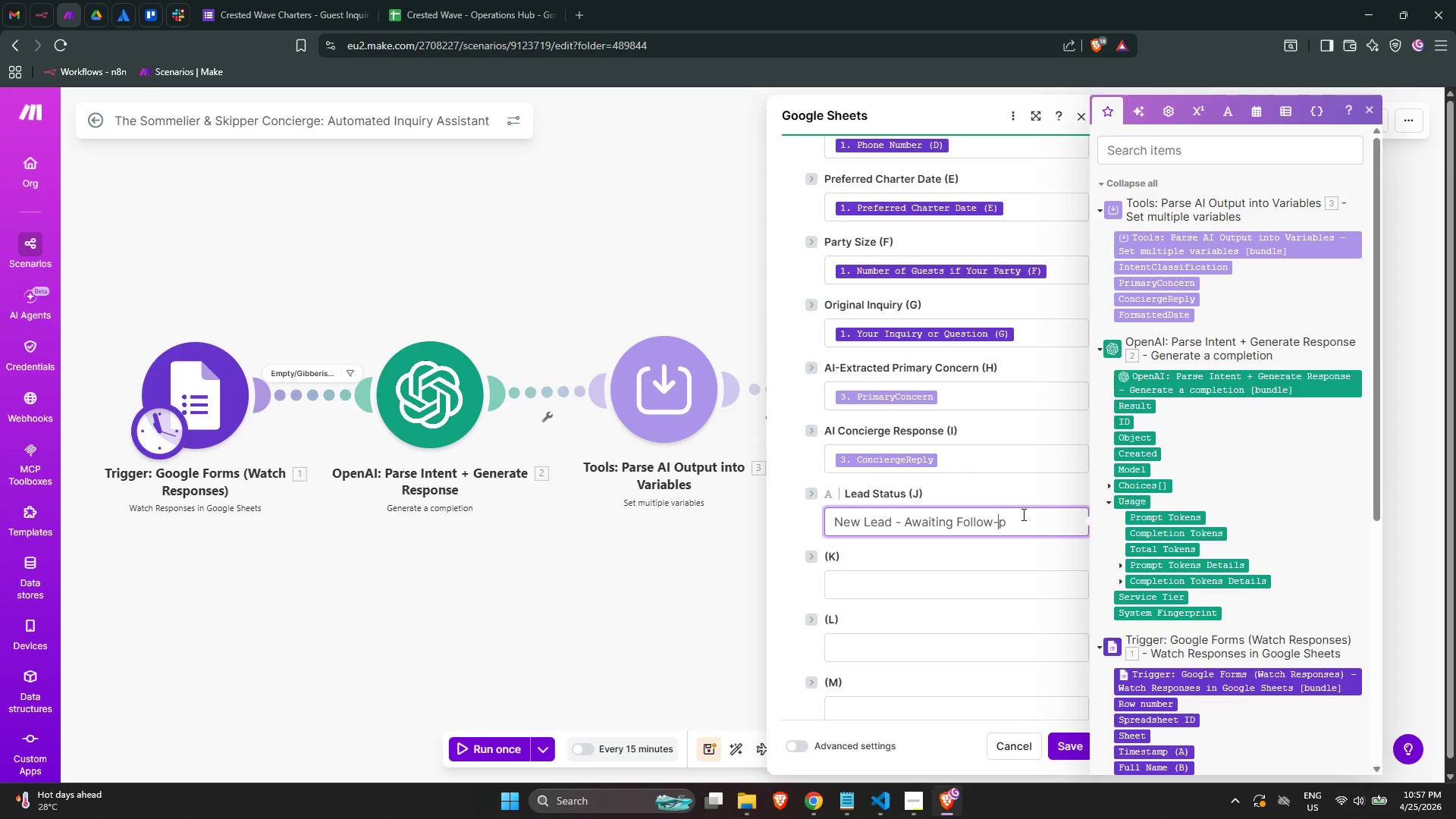 
key(Shift+U)
 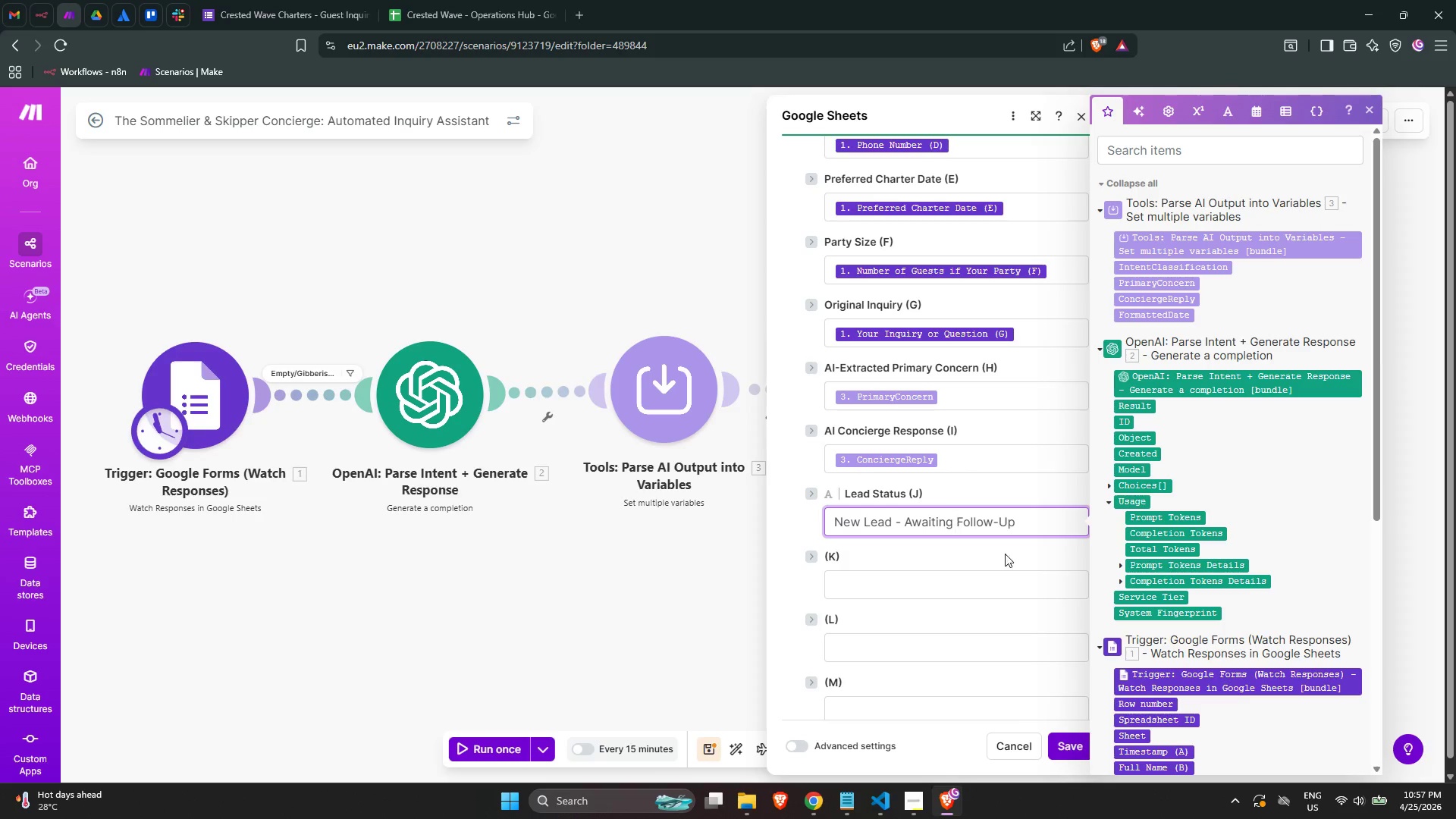 
scroll: coordinate [879, 433], scroll_direction: down, amount: 4.0
 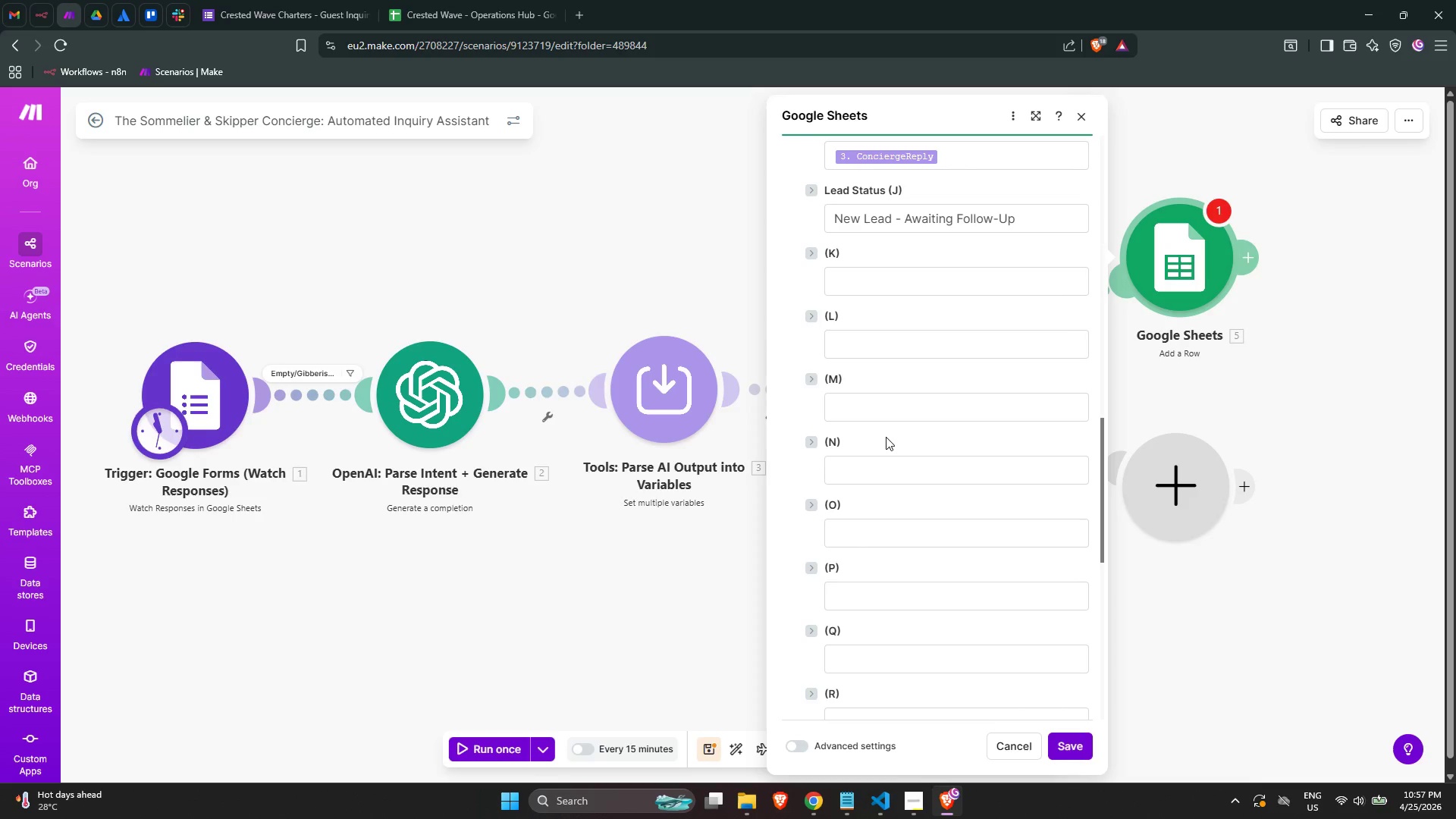 
wait(11.98)
 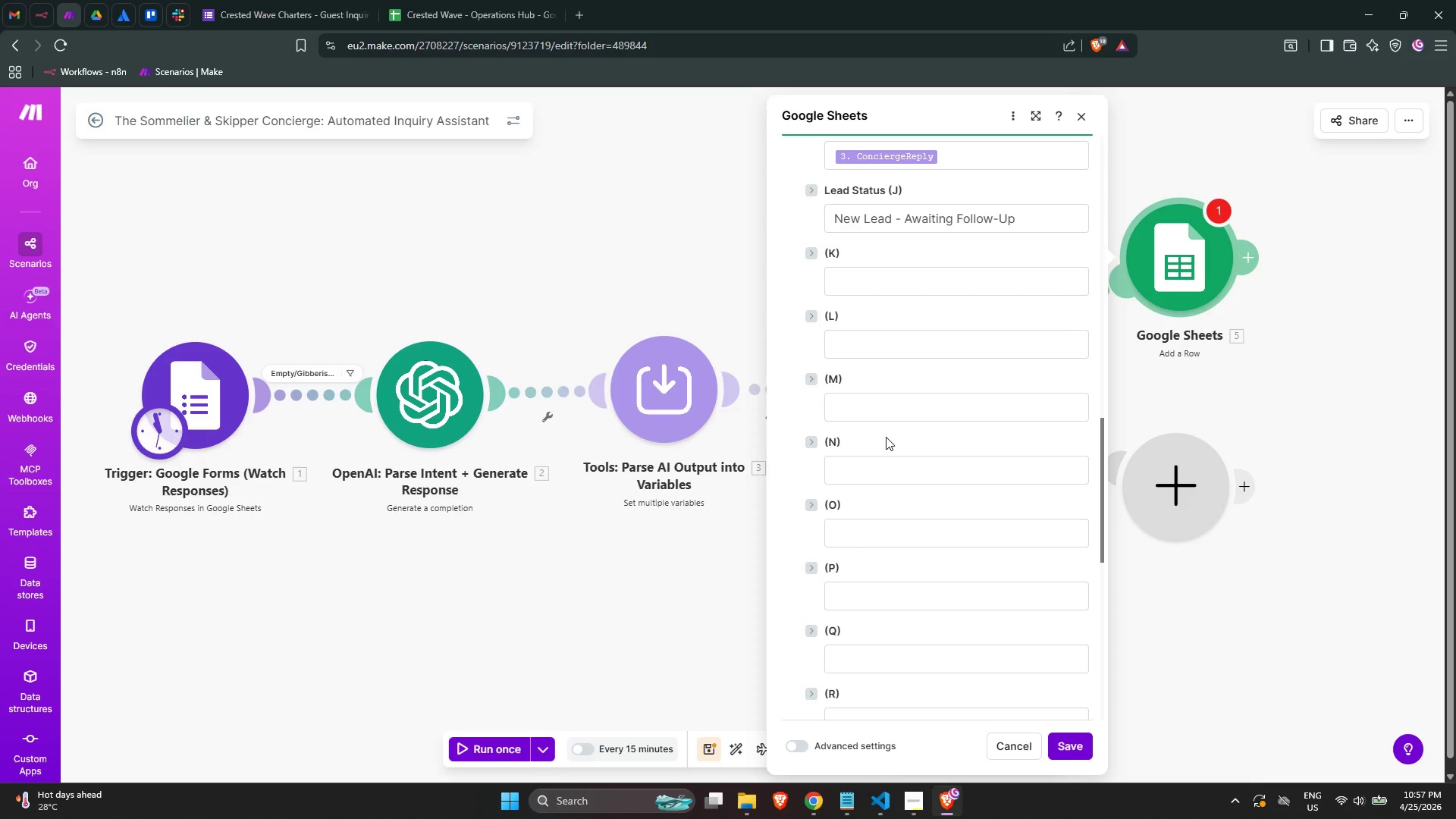 
scroll: coordinate [1062, 344], scroll_direction: up, amount: 2.0
 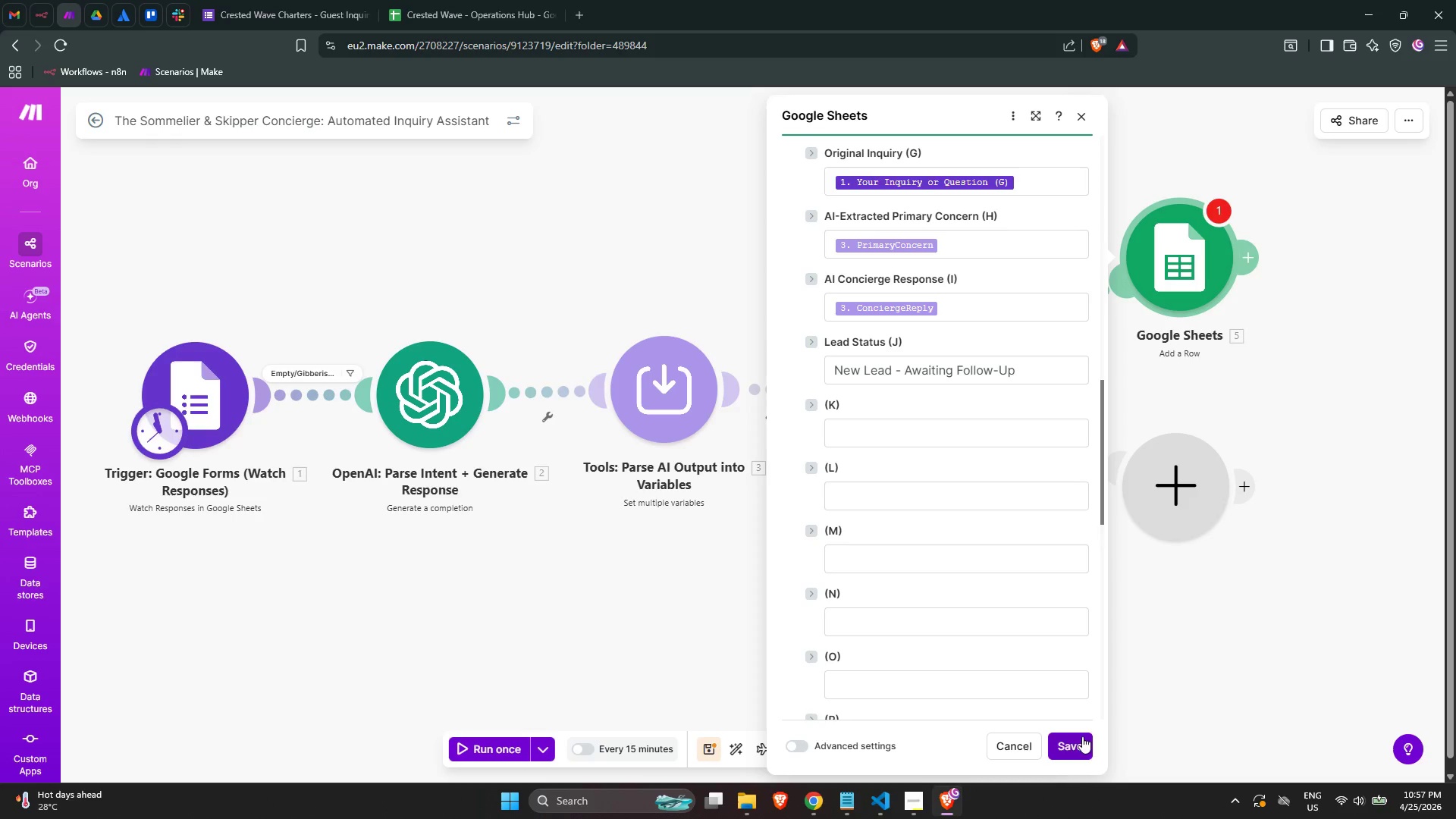 
left_click([1073, 743])
 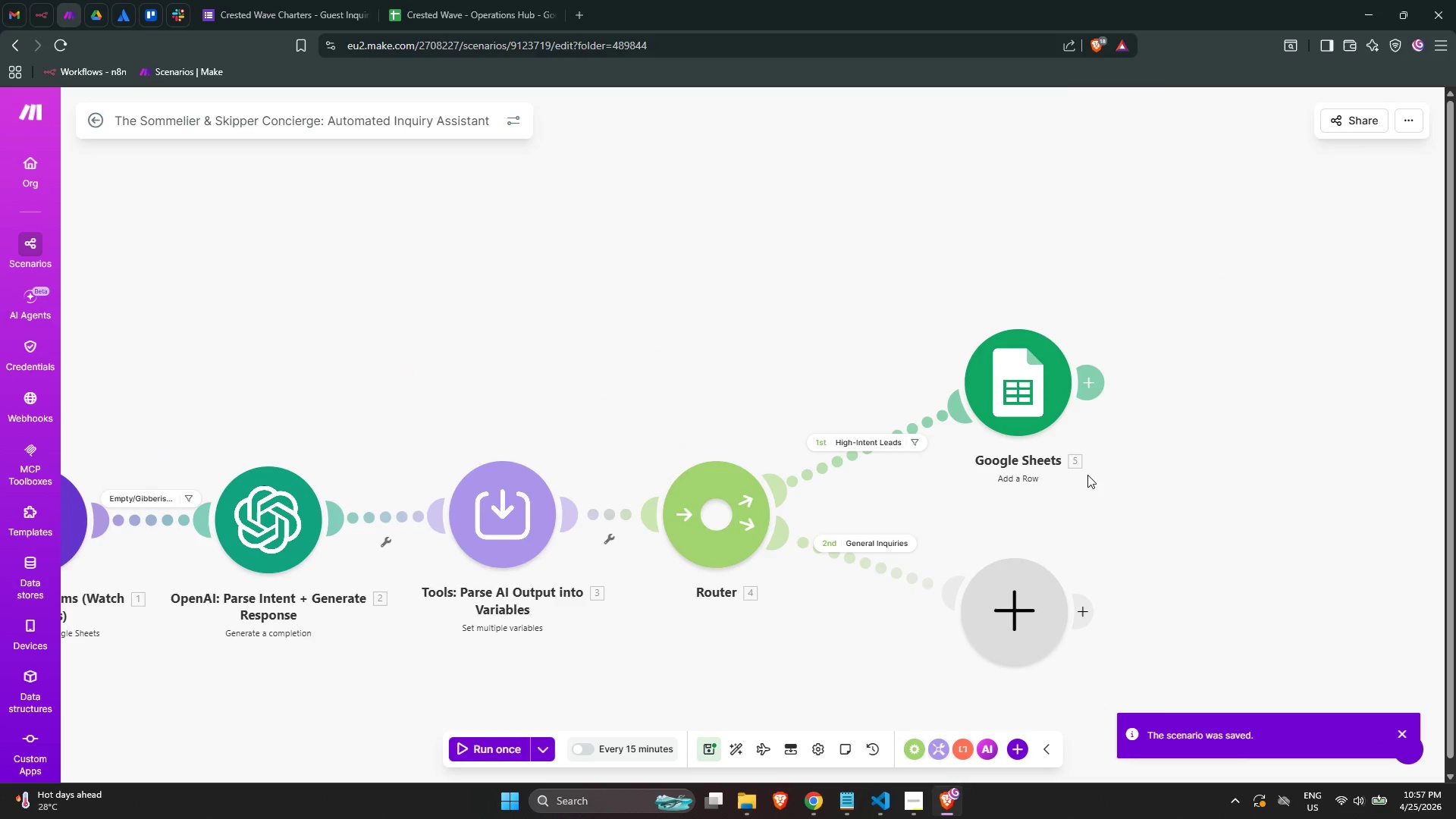 
wait(8.17)
 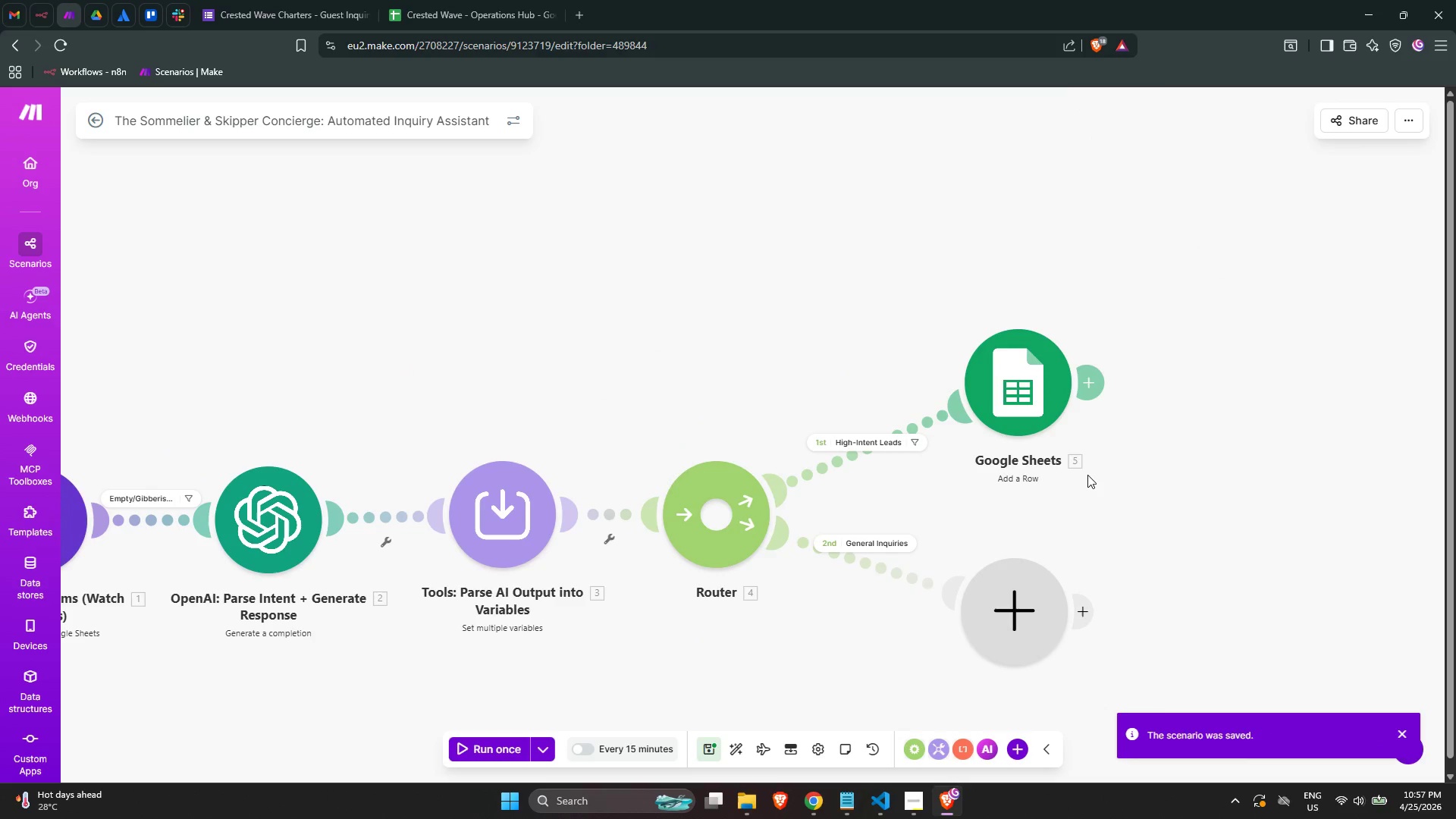 
left_click([1091, 482])
 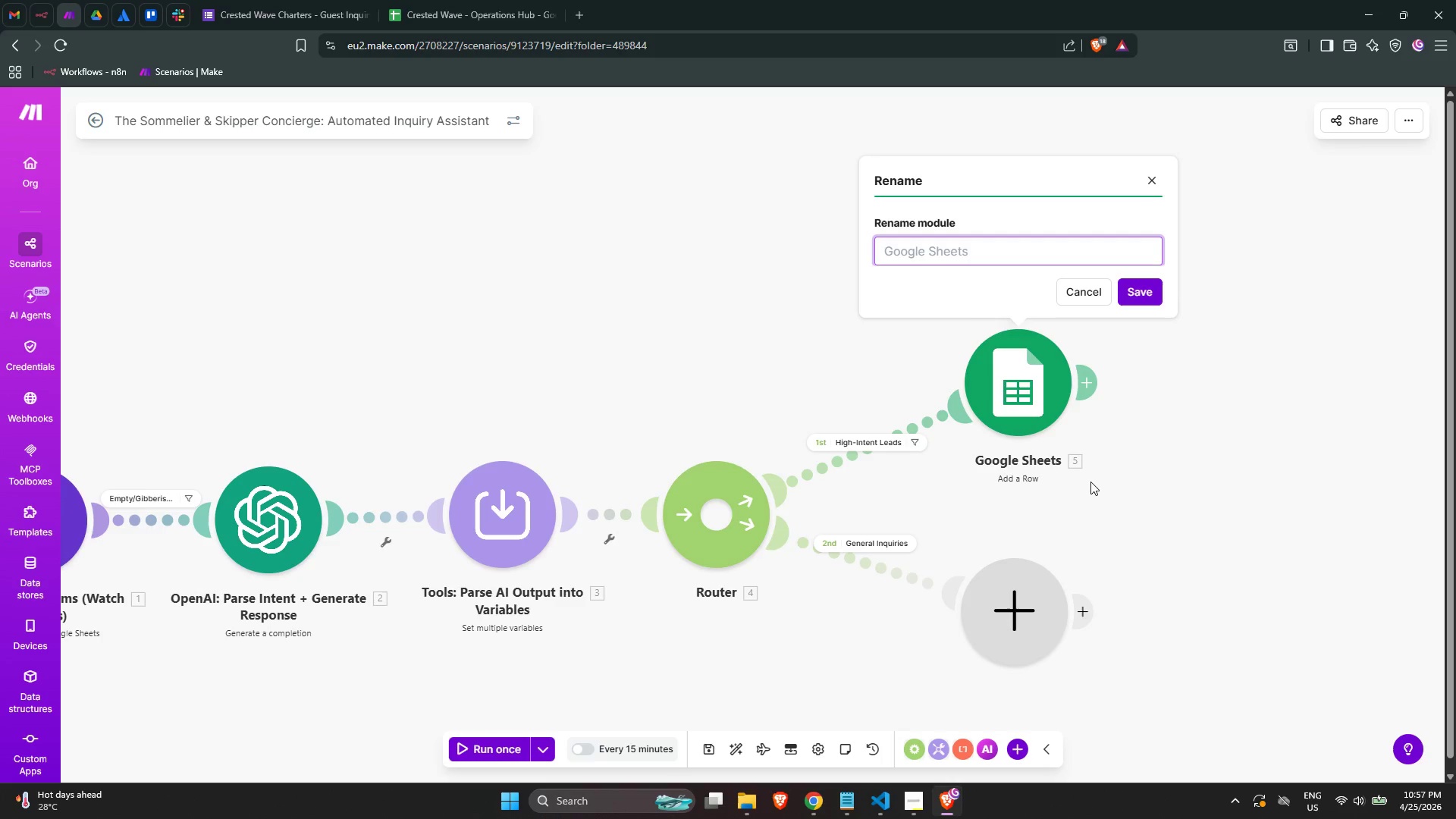 
type(Google Sheets: Add Row to Lead Tracker)
 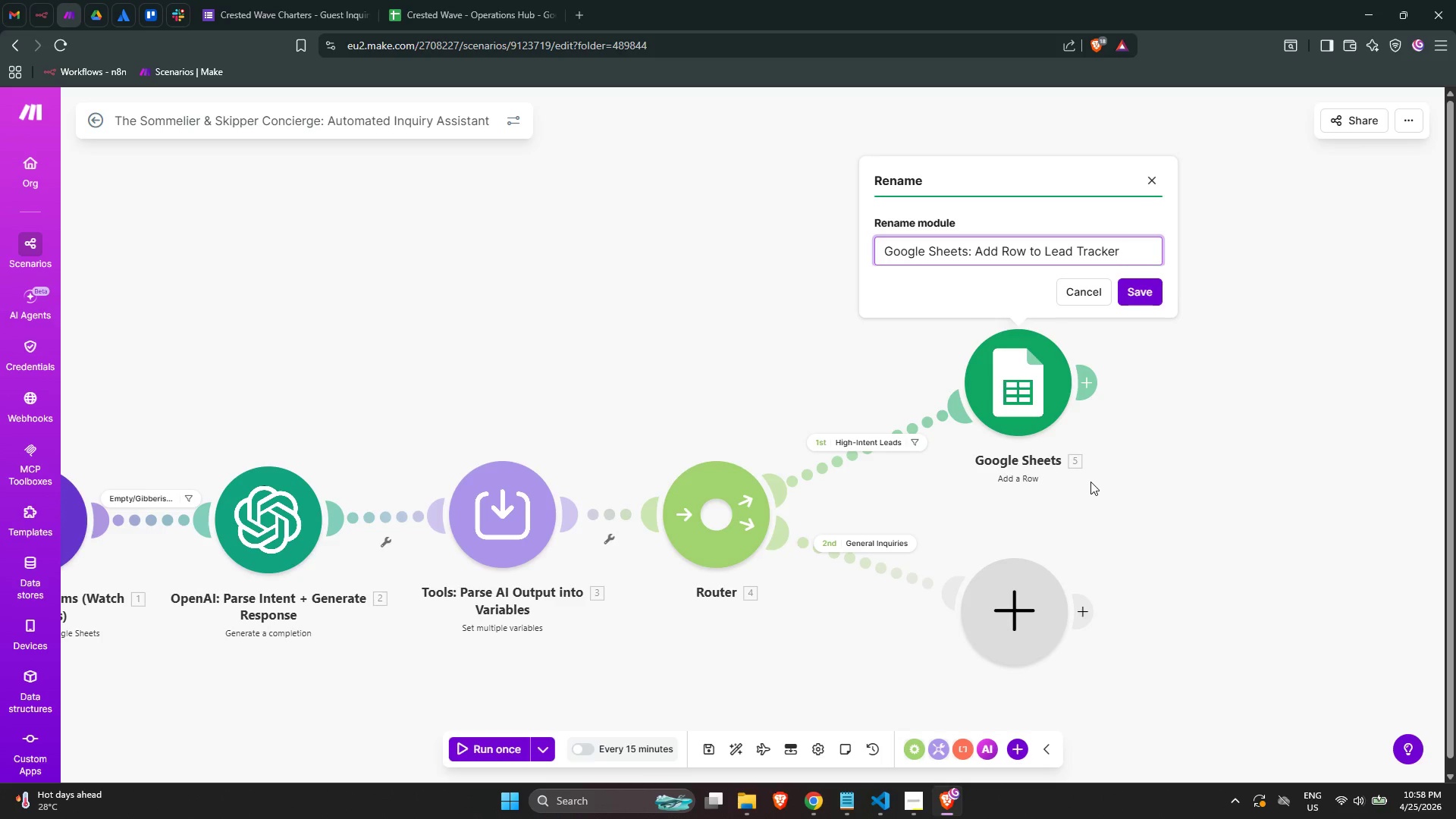 
left_click([1147, 291])
 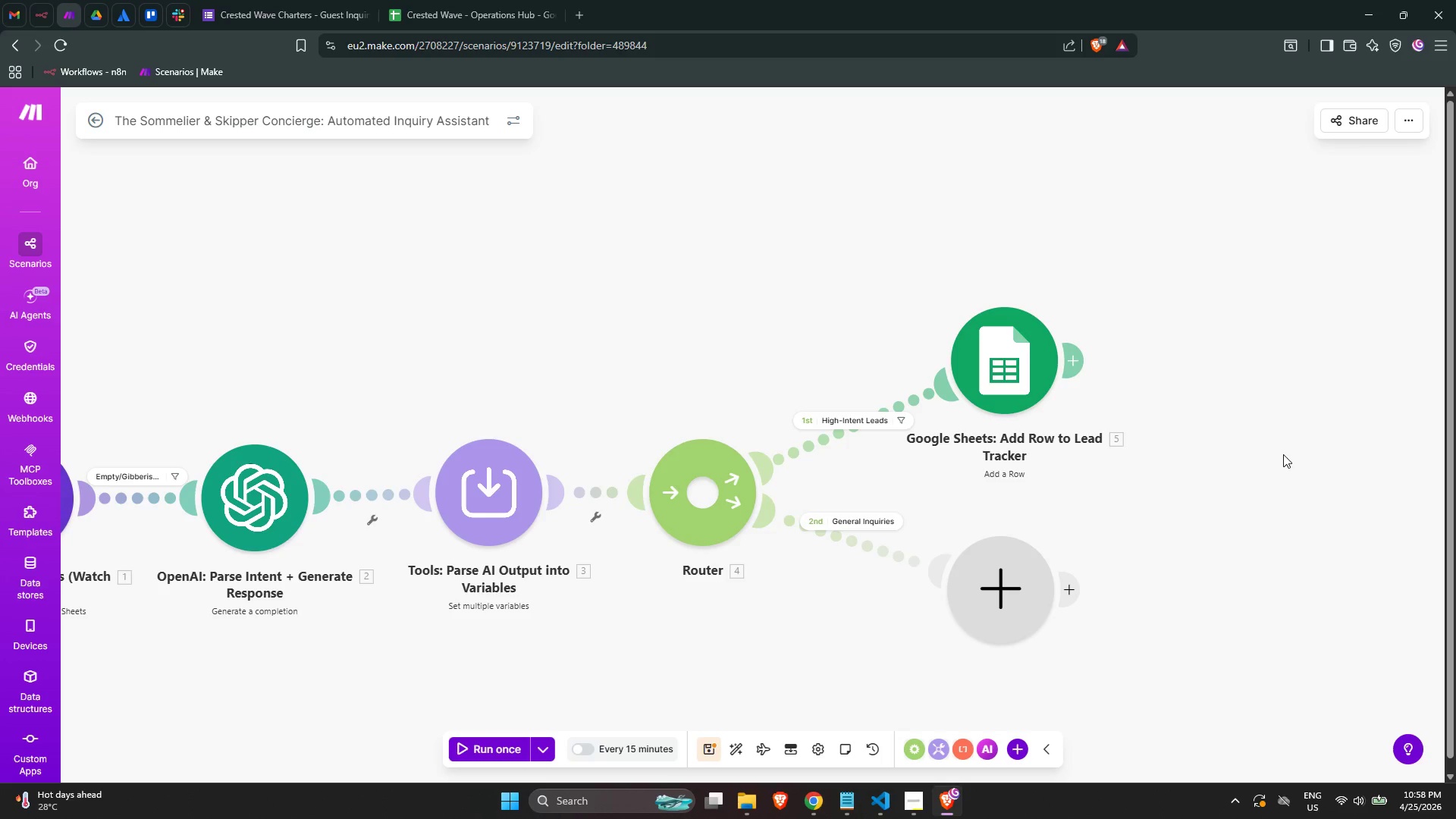 
wait(11.86)
 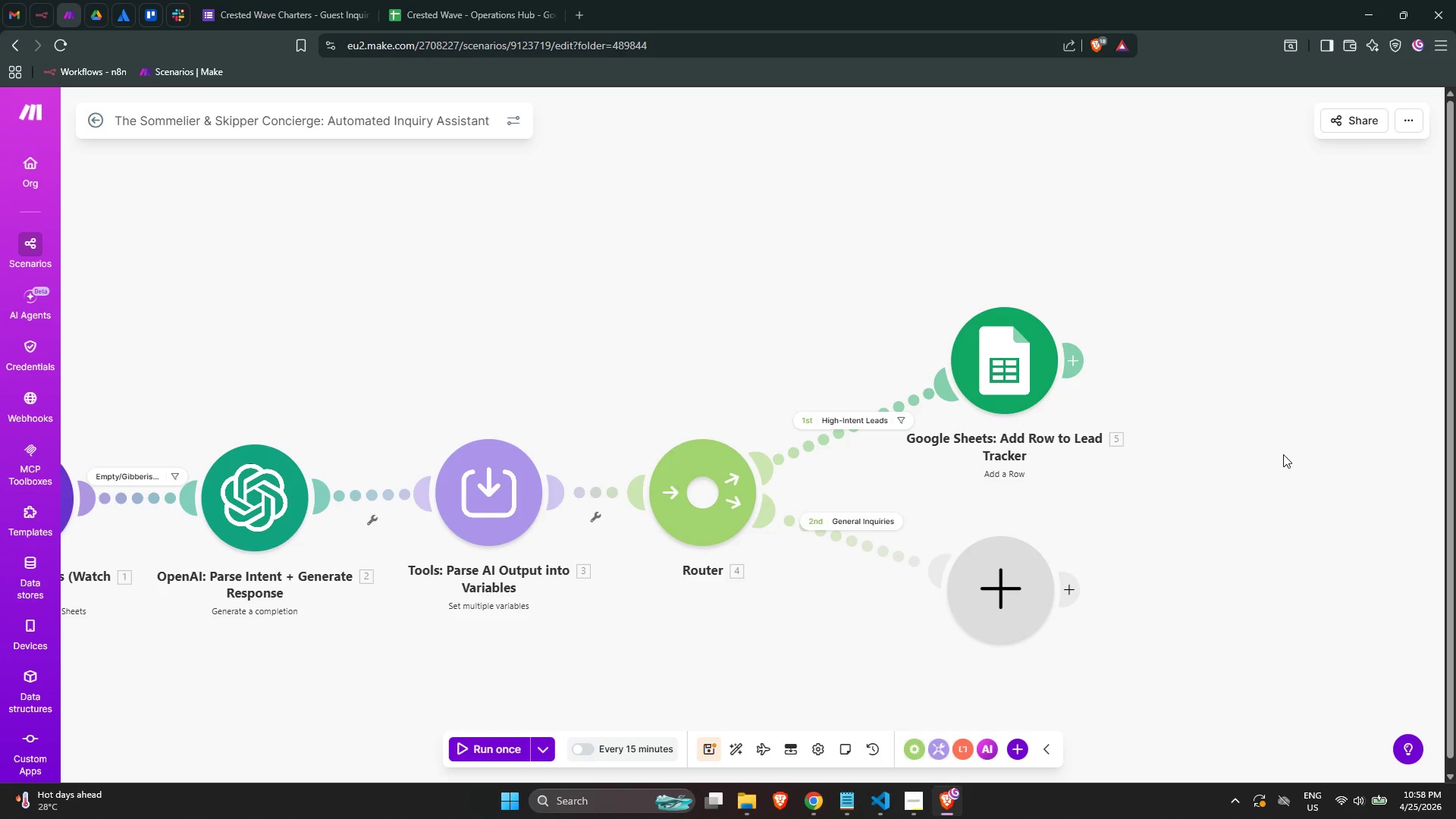 
mouse_move([1040, 374])
 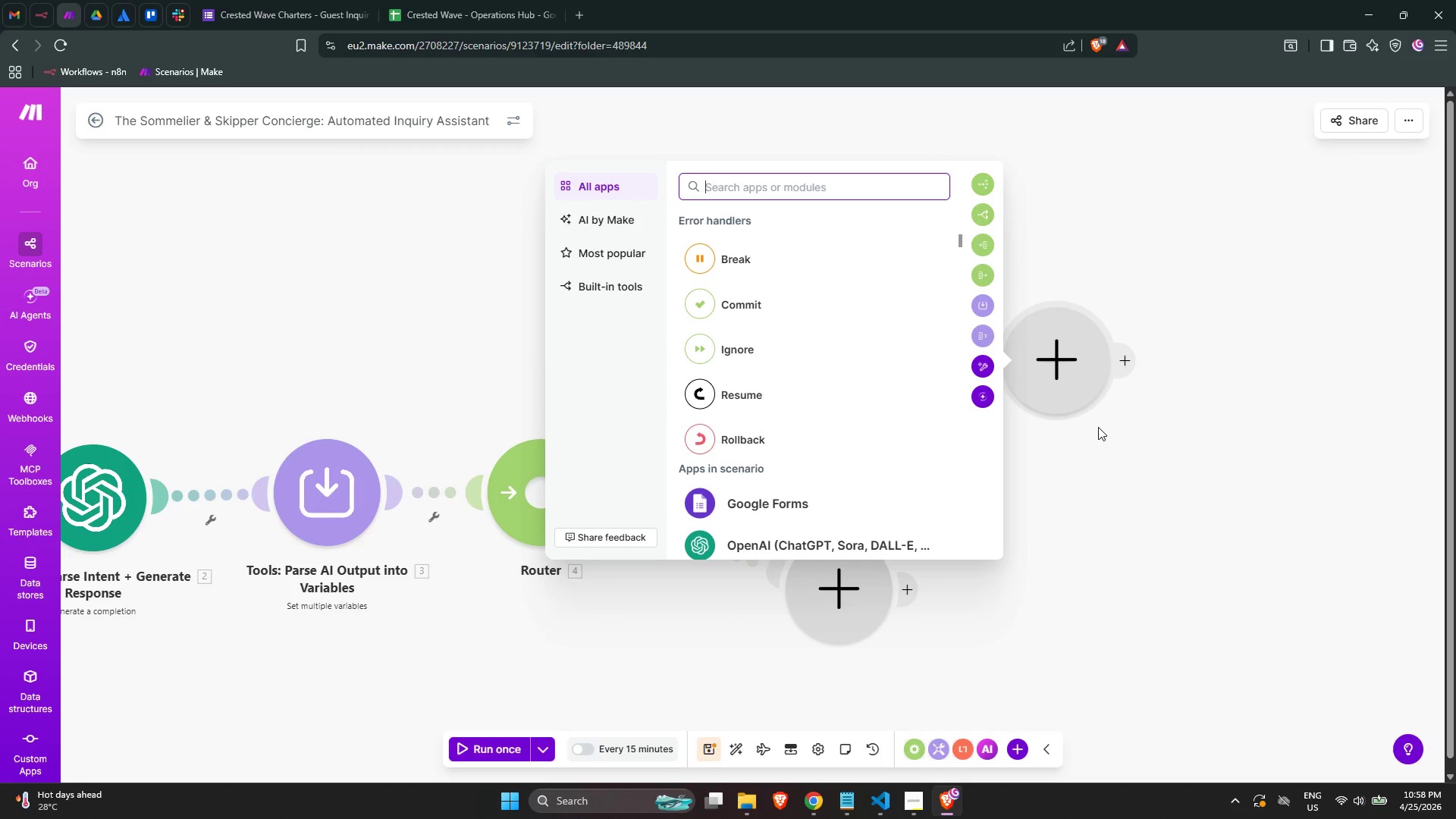 
wait(8.53)
 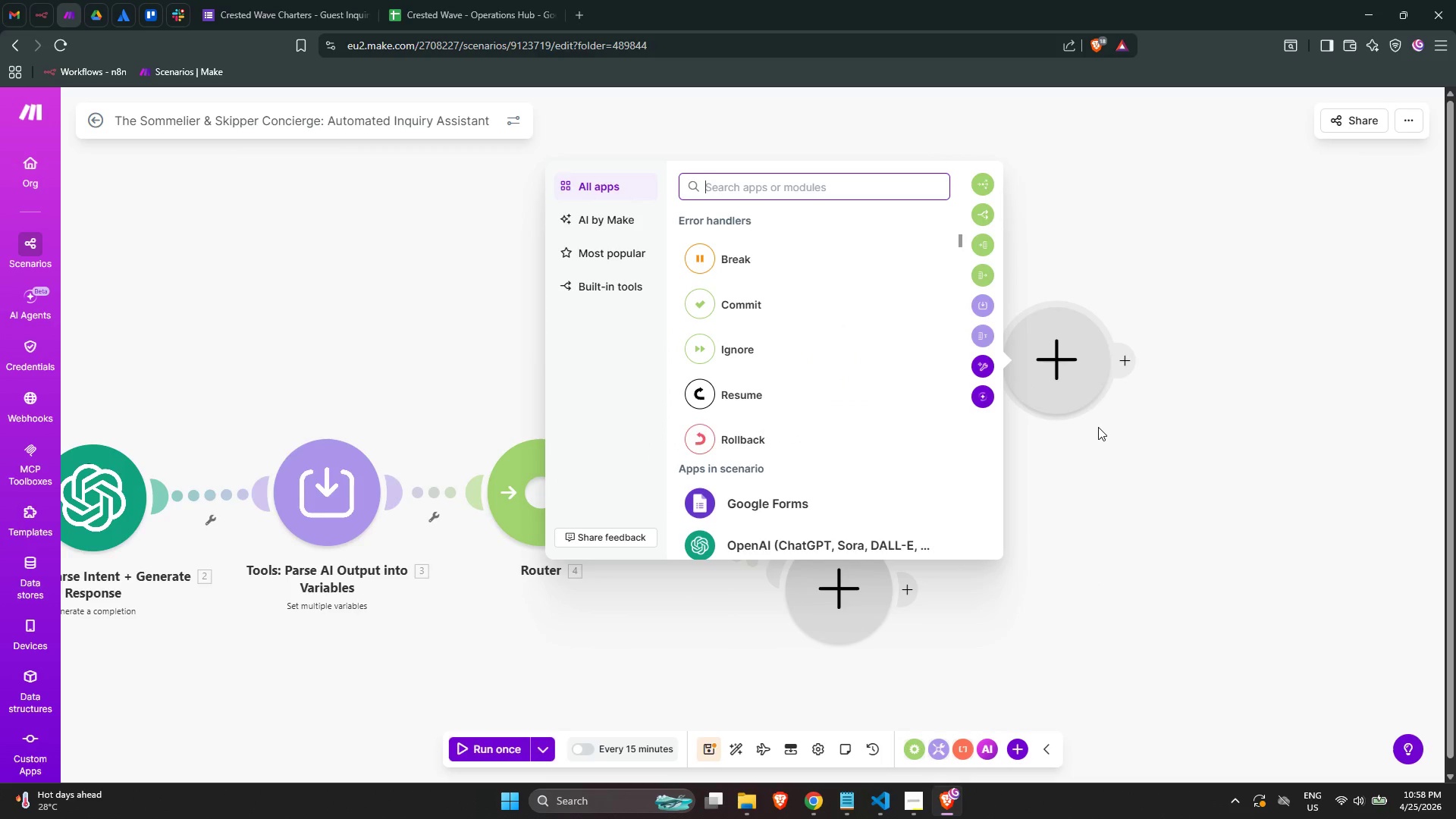 
left_click([1197, 433])
 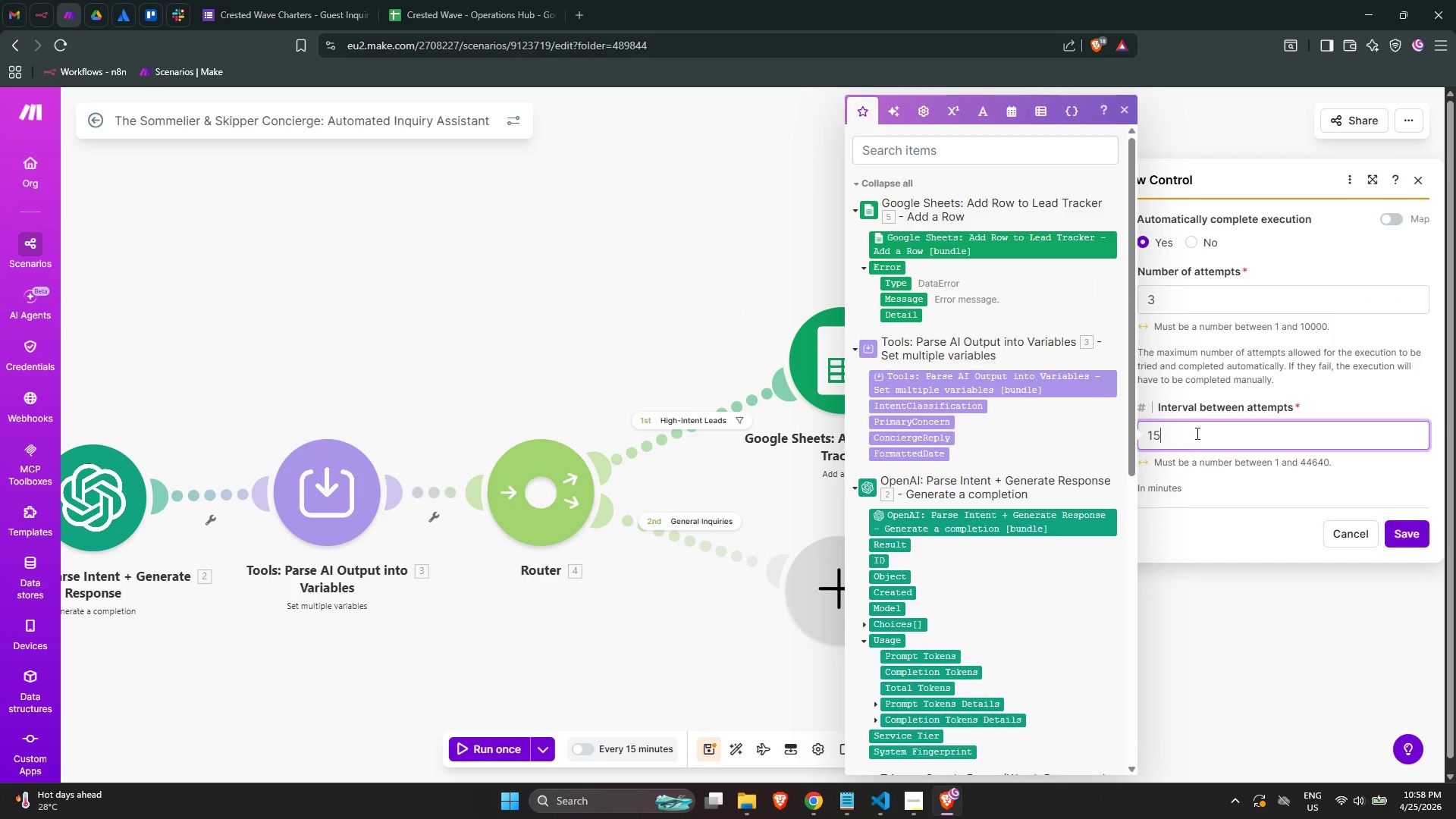 
key(Backspace)
 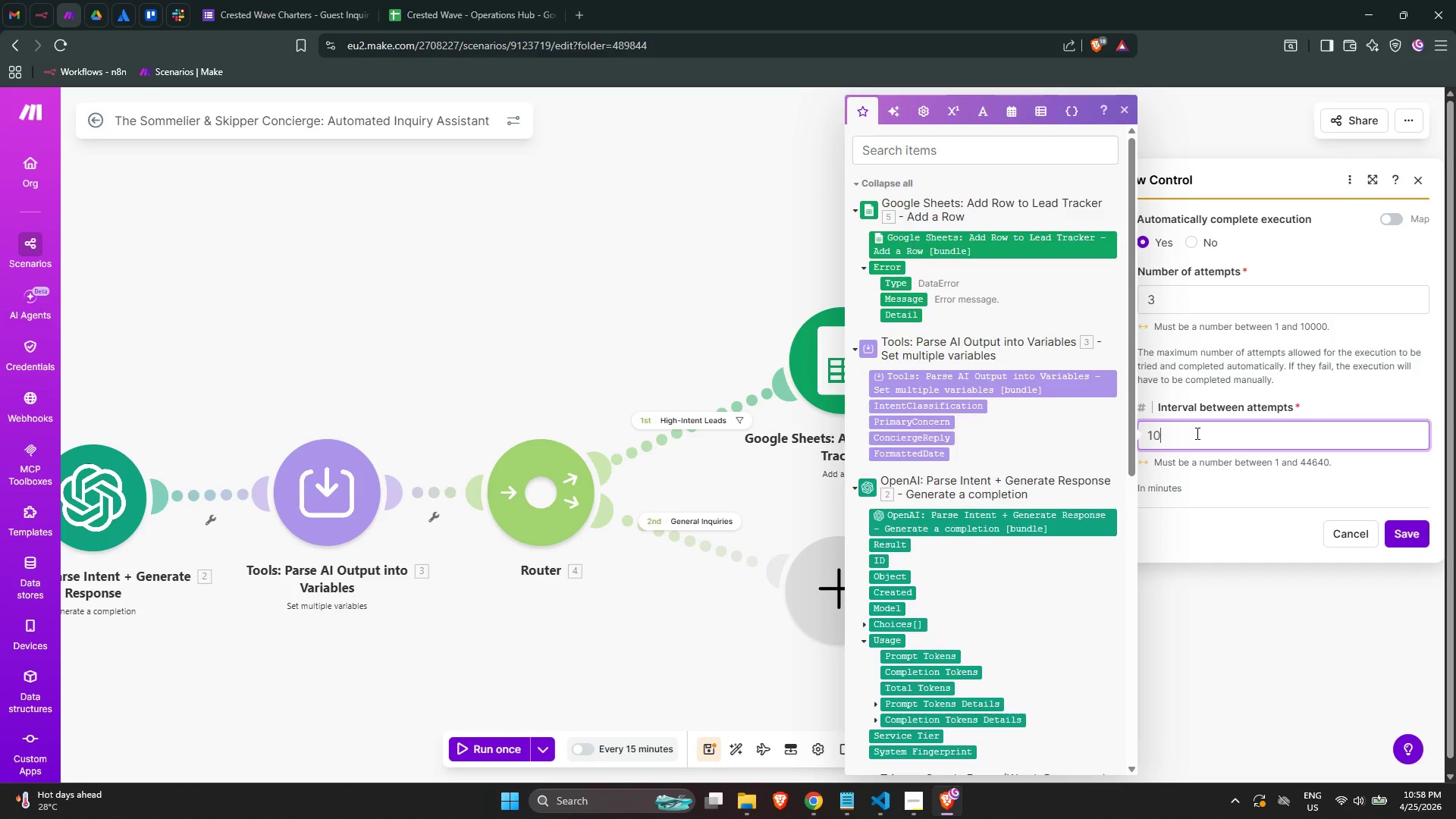 
key(Numpad0)
 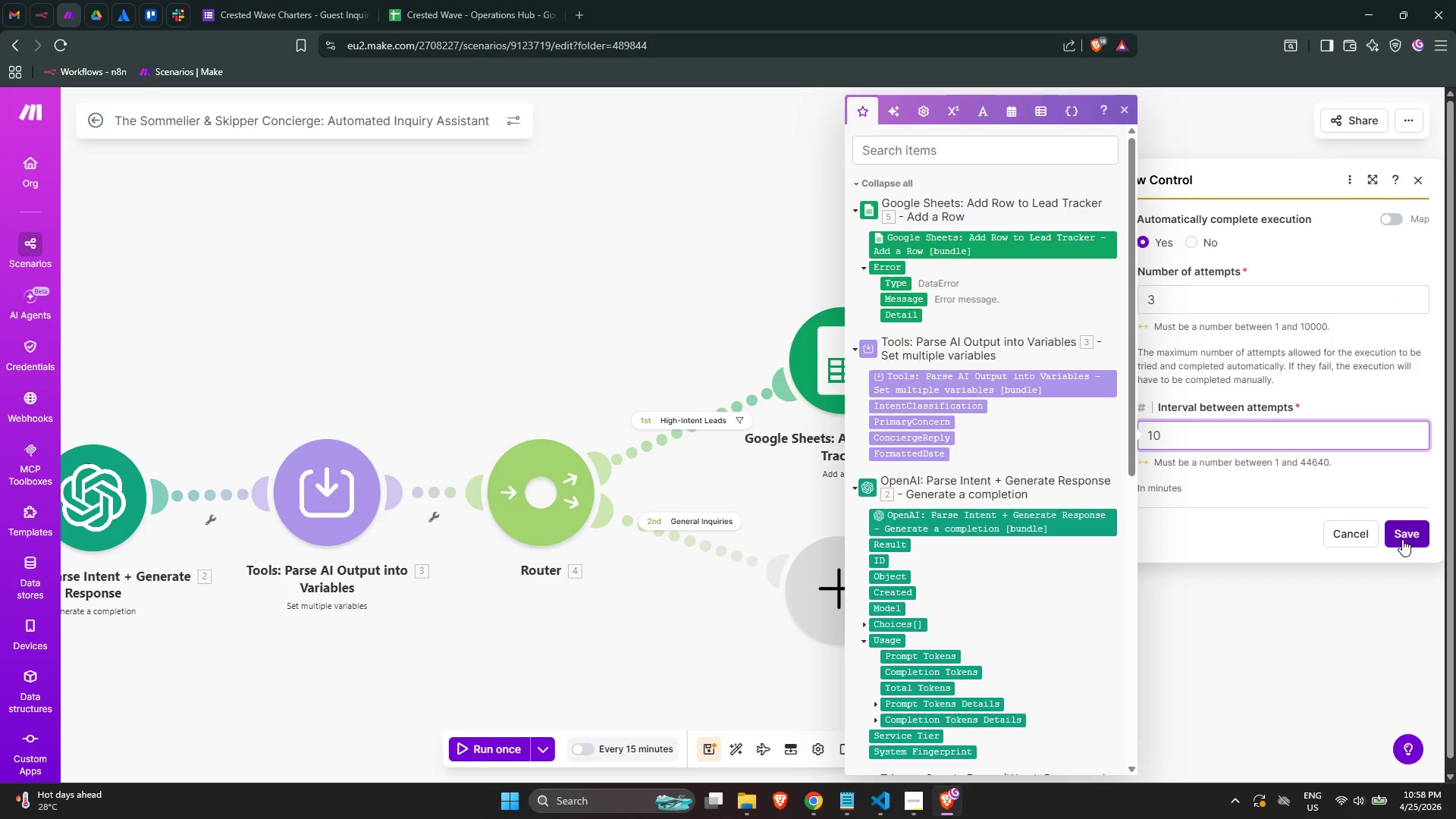 
left_click([1402, 539])
 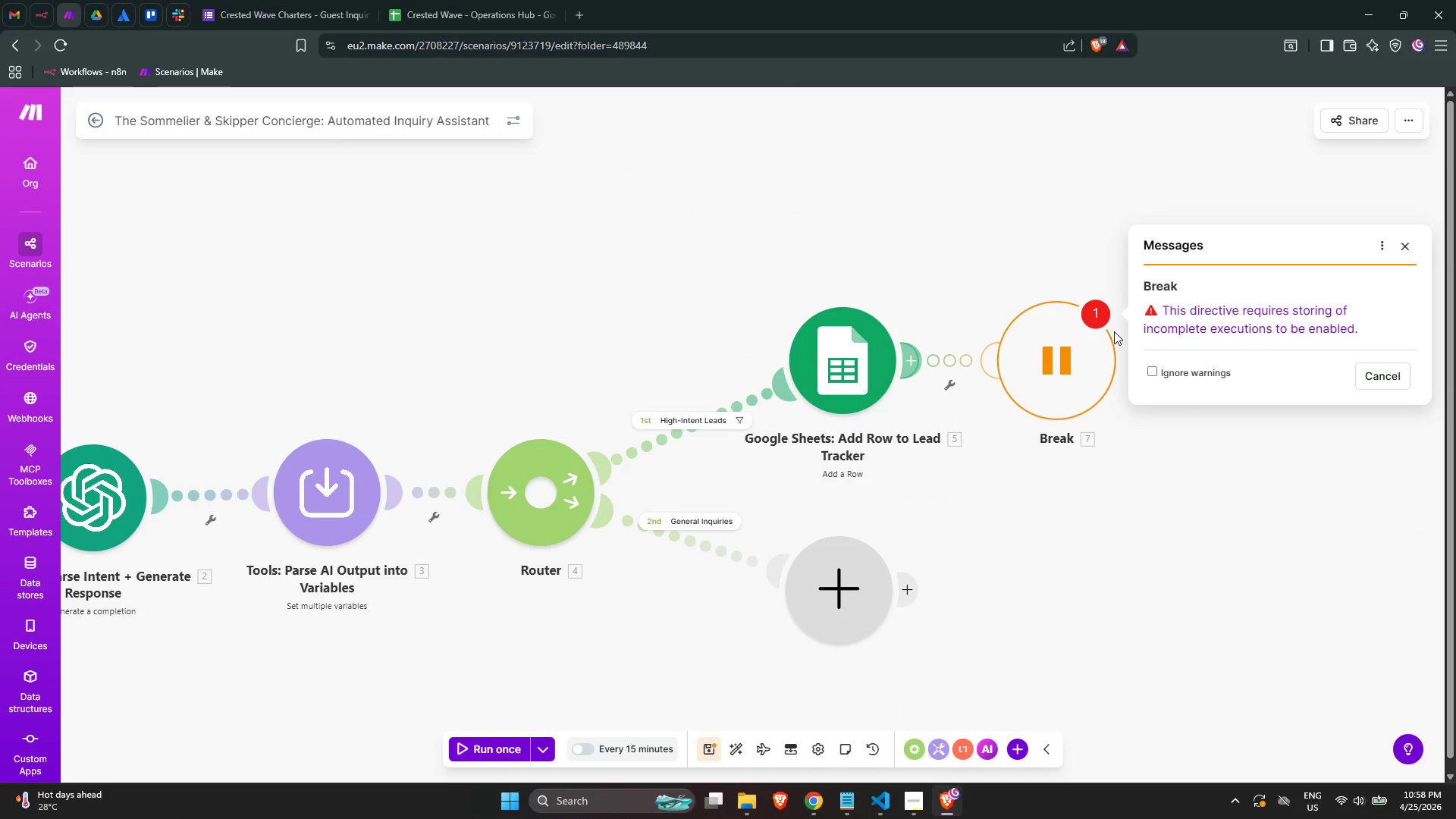 
left_click([1216, 326])
 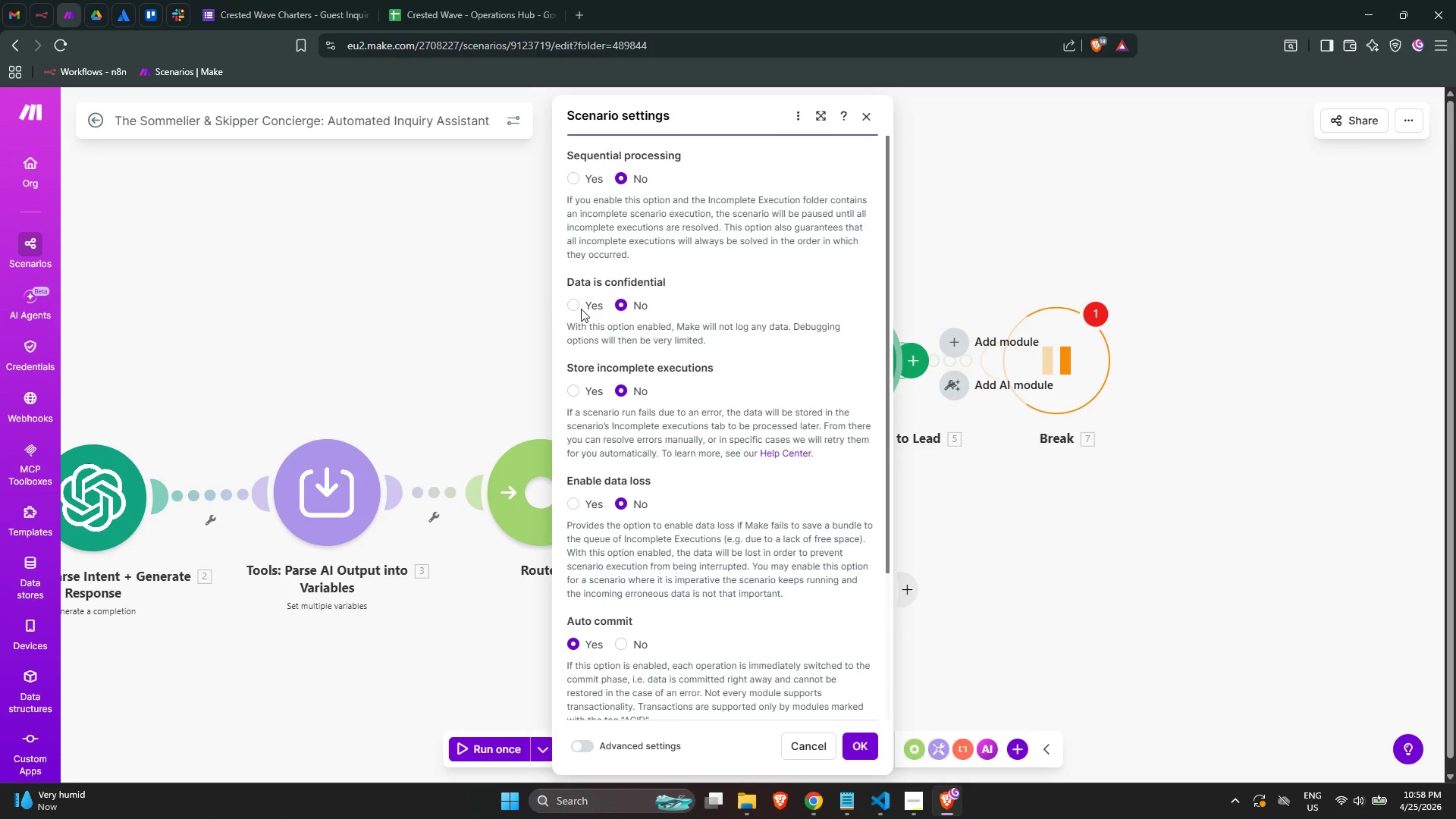 
wait(5.47)
 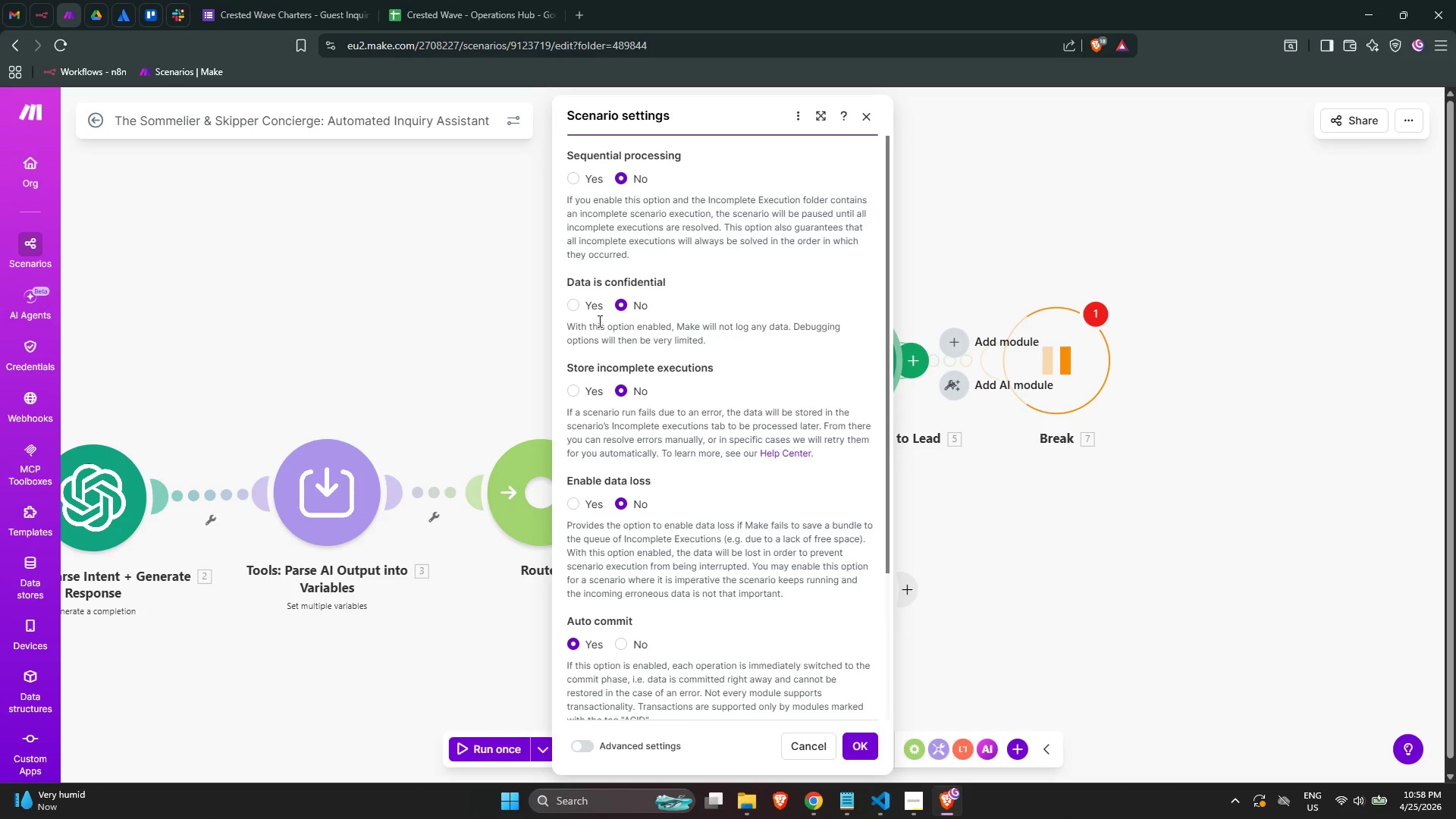 
left_click([588, 394])
 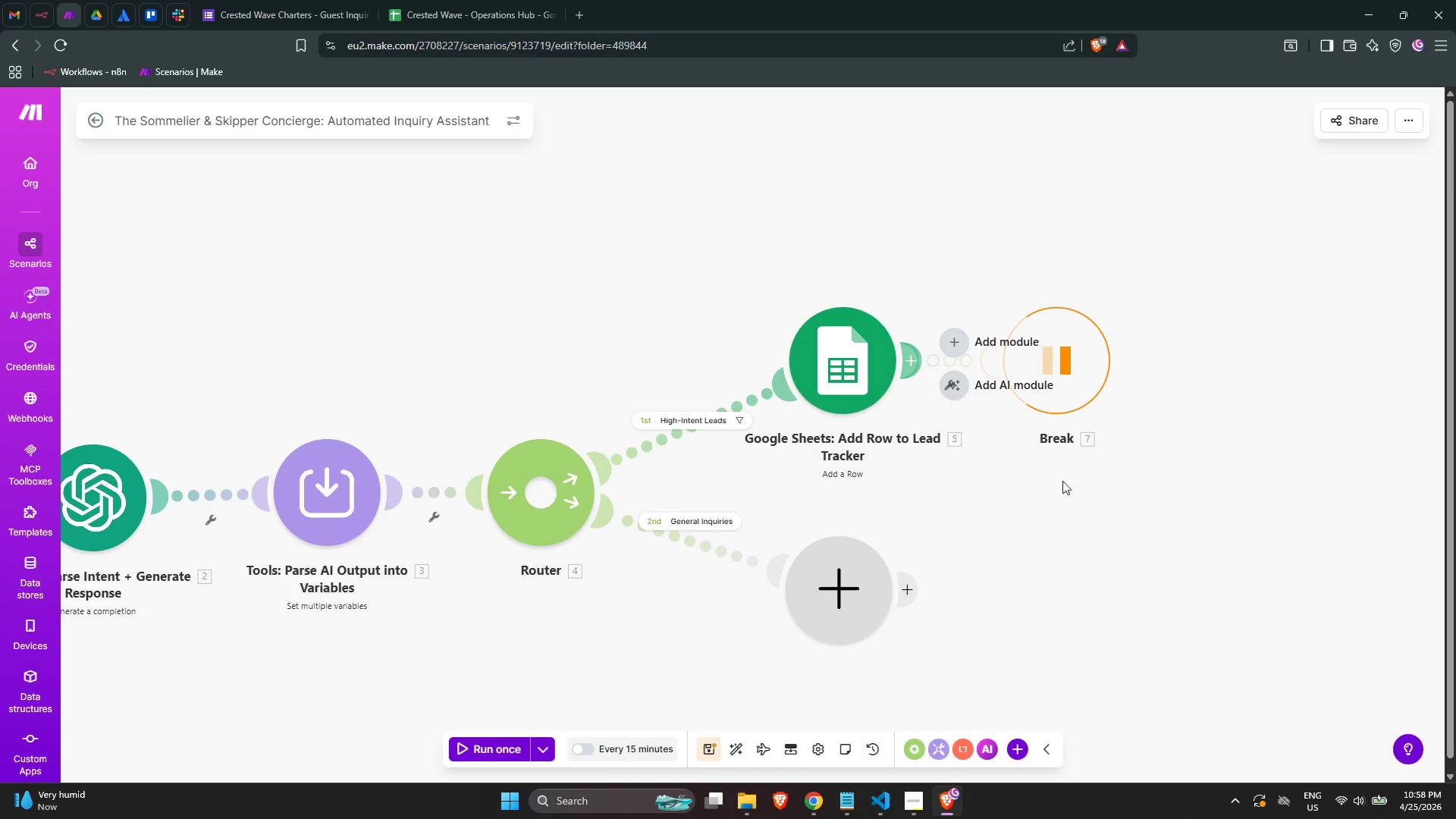 
left_click_drag(start_coordinate=[1075, 383], to_coordinate=[862, 201])
 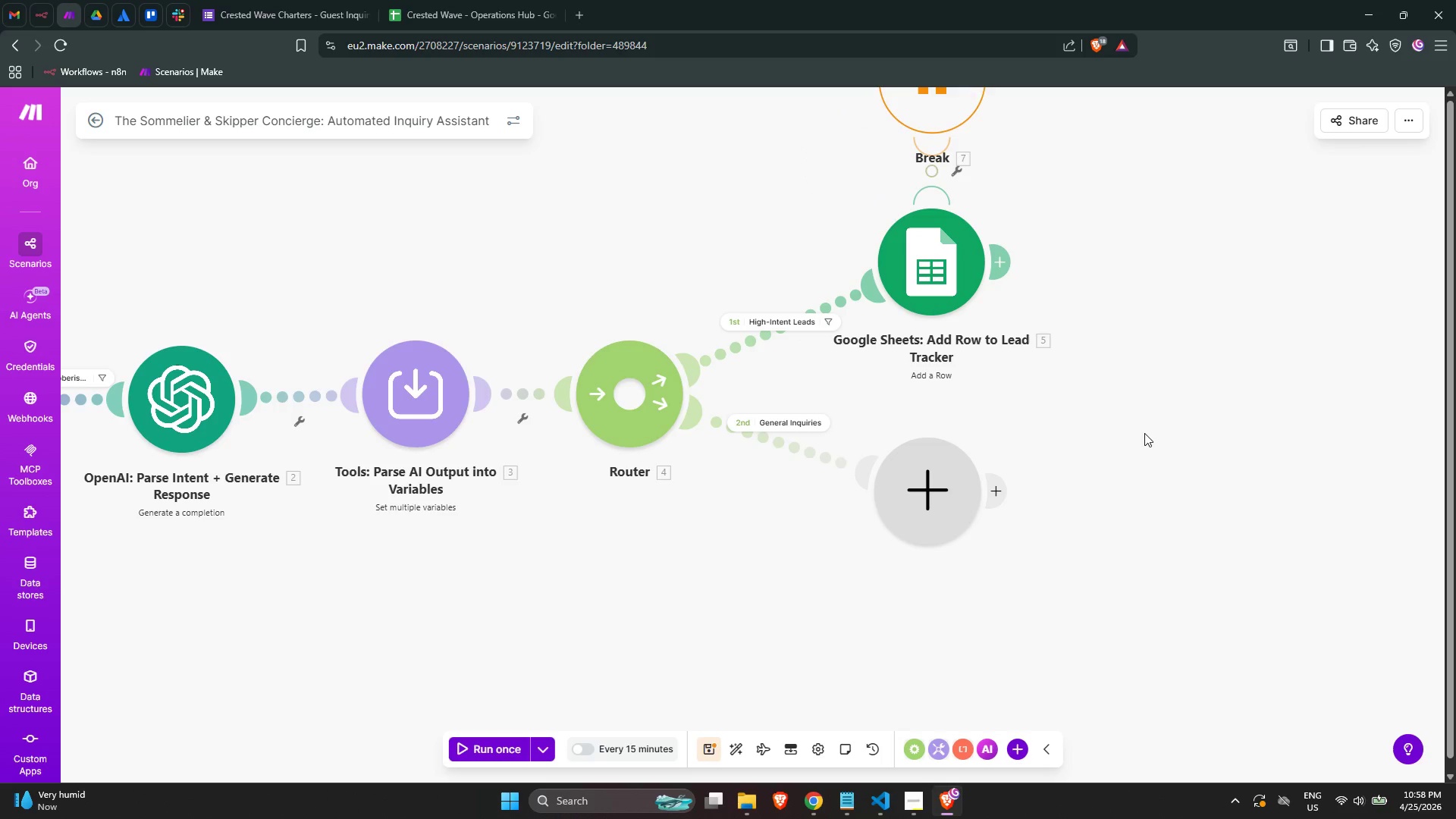 
scroll: coordinate [1137, 446], scroll_direction: down, amount: 2.0
 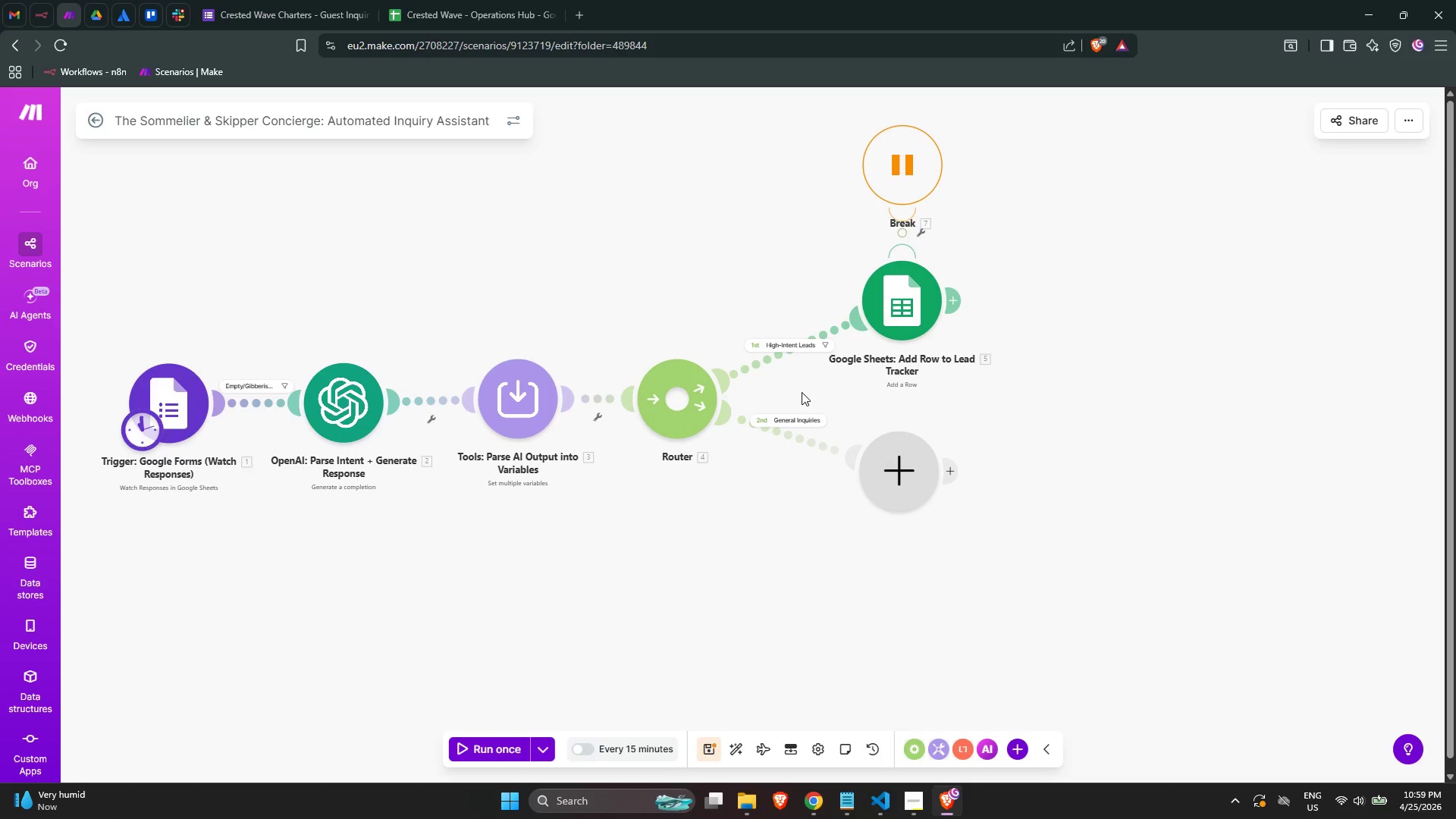 
wait(32.04)
 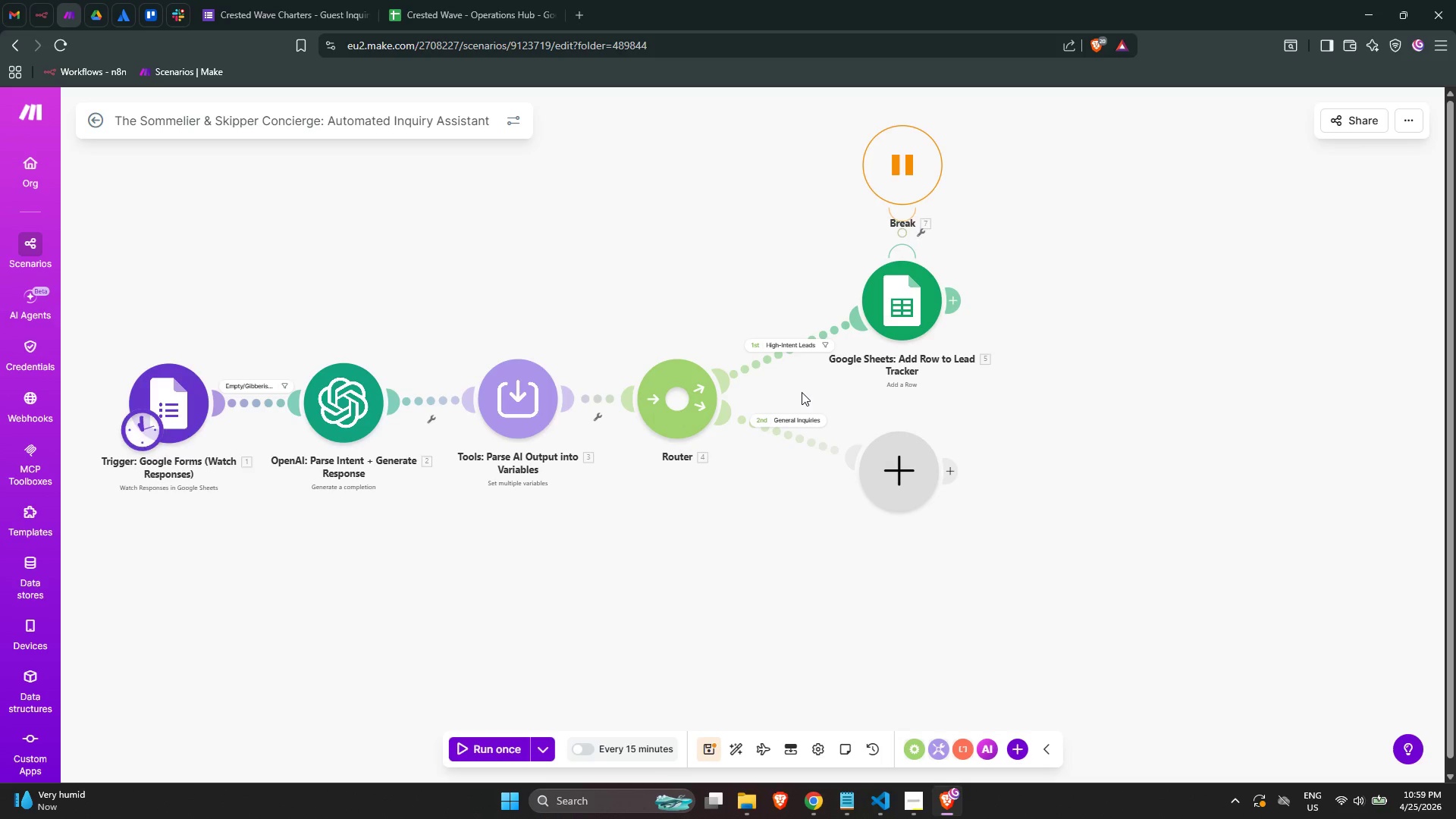 
mouse_move([948, 297])
 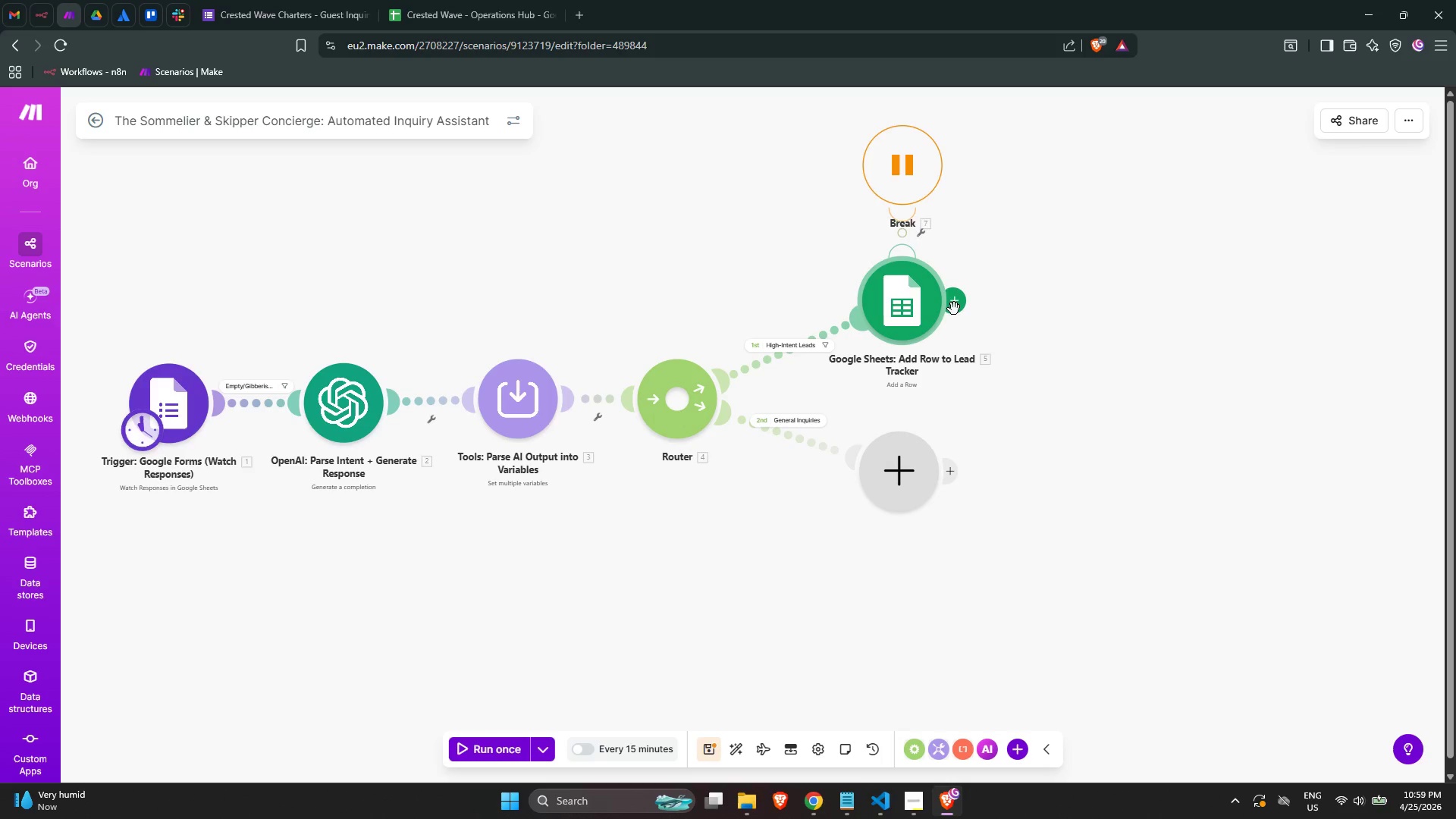 
left_click([950, 304])
 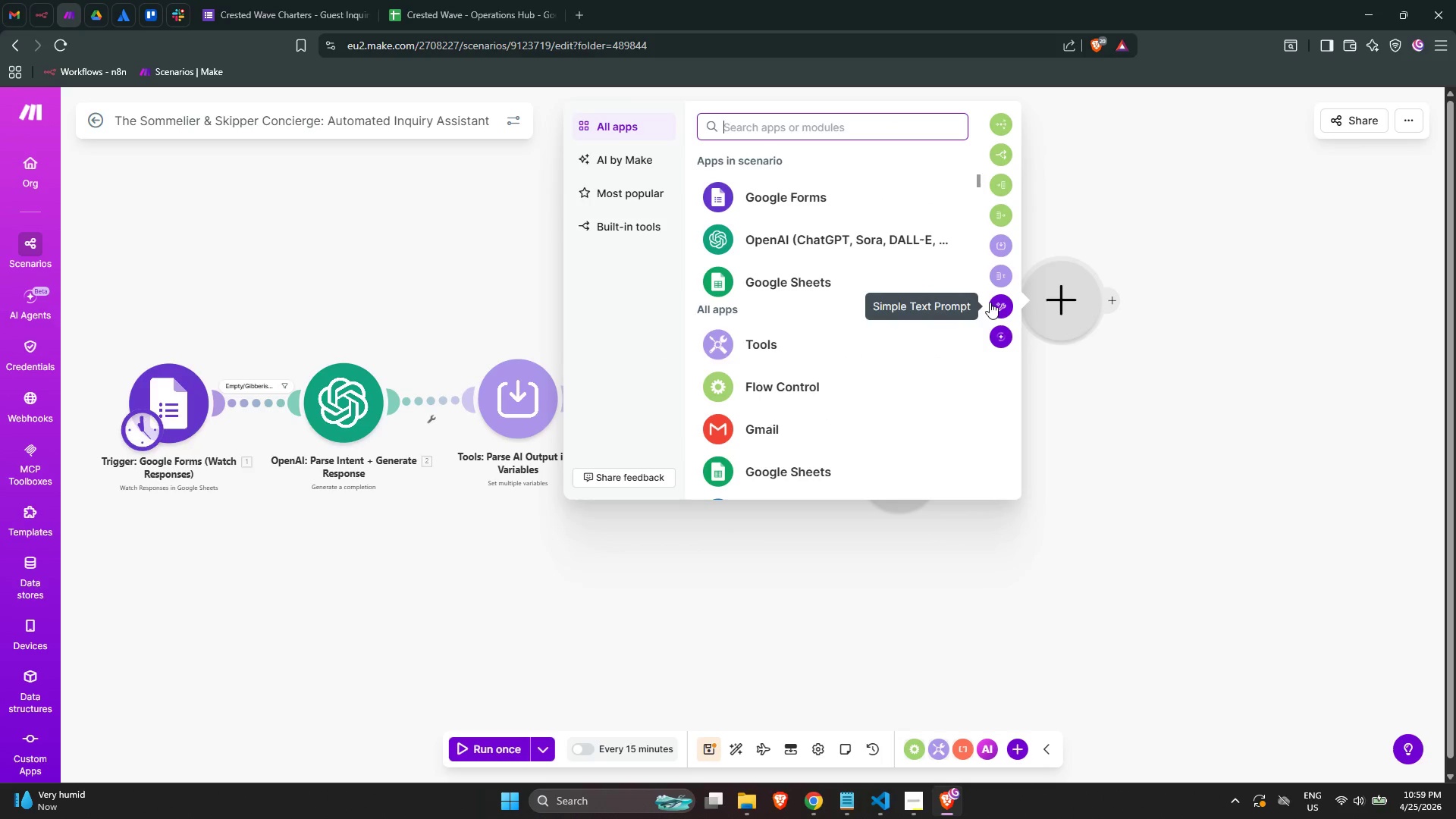 
type(gmail)
 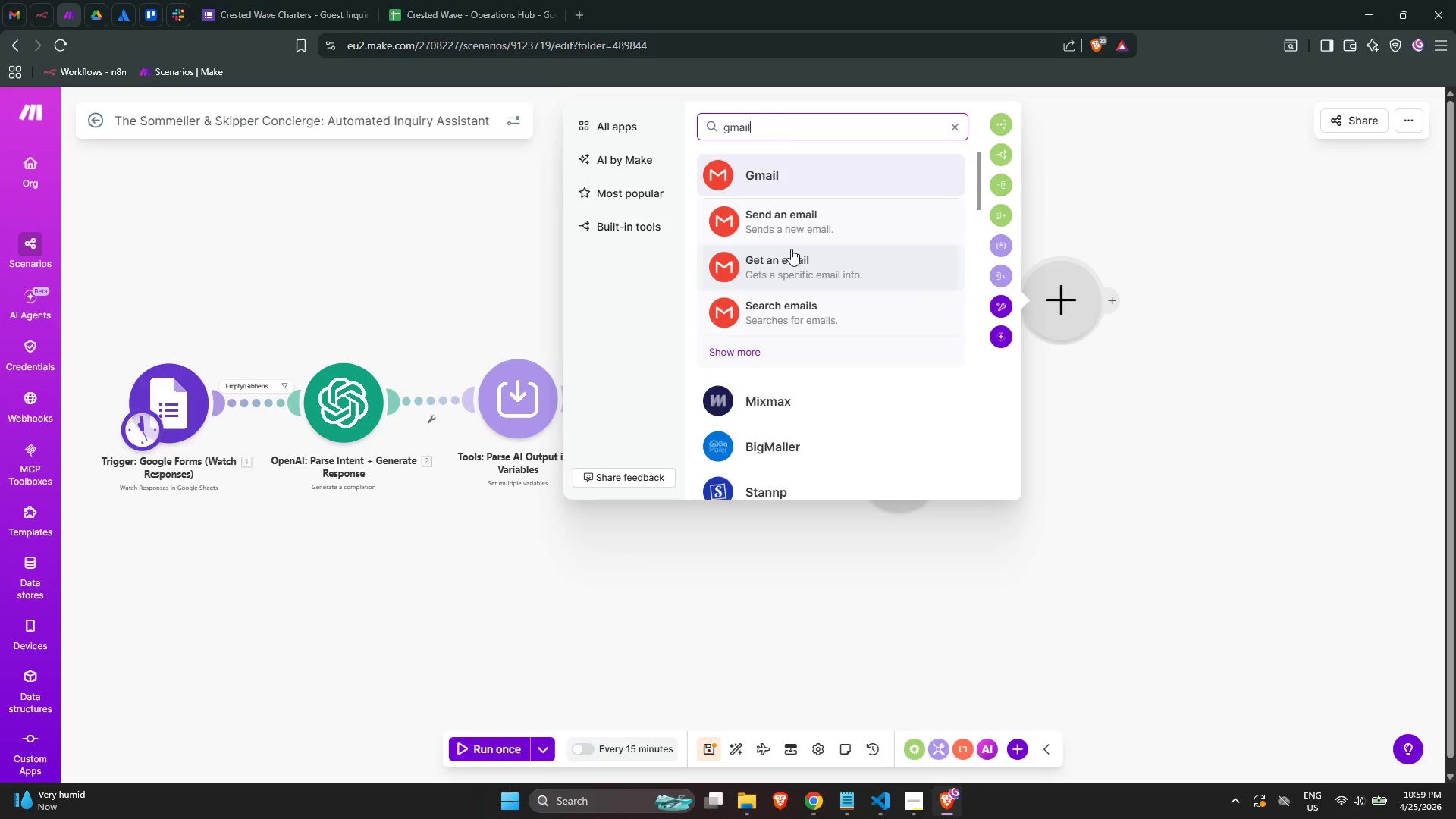 
left_click([805, 216])
 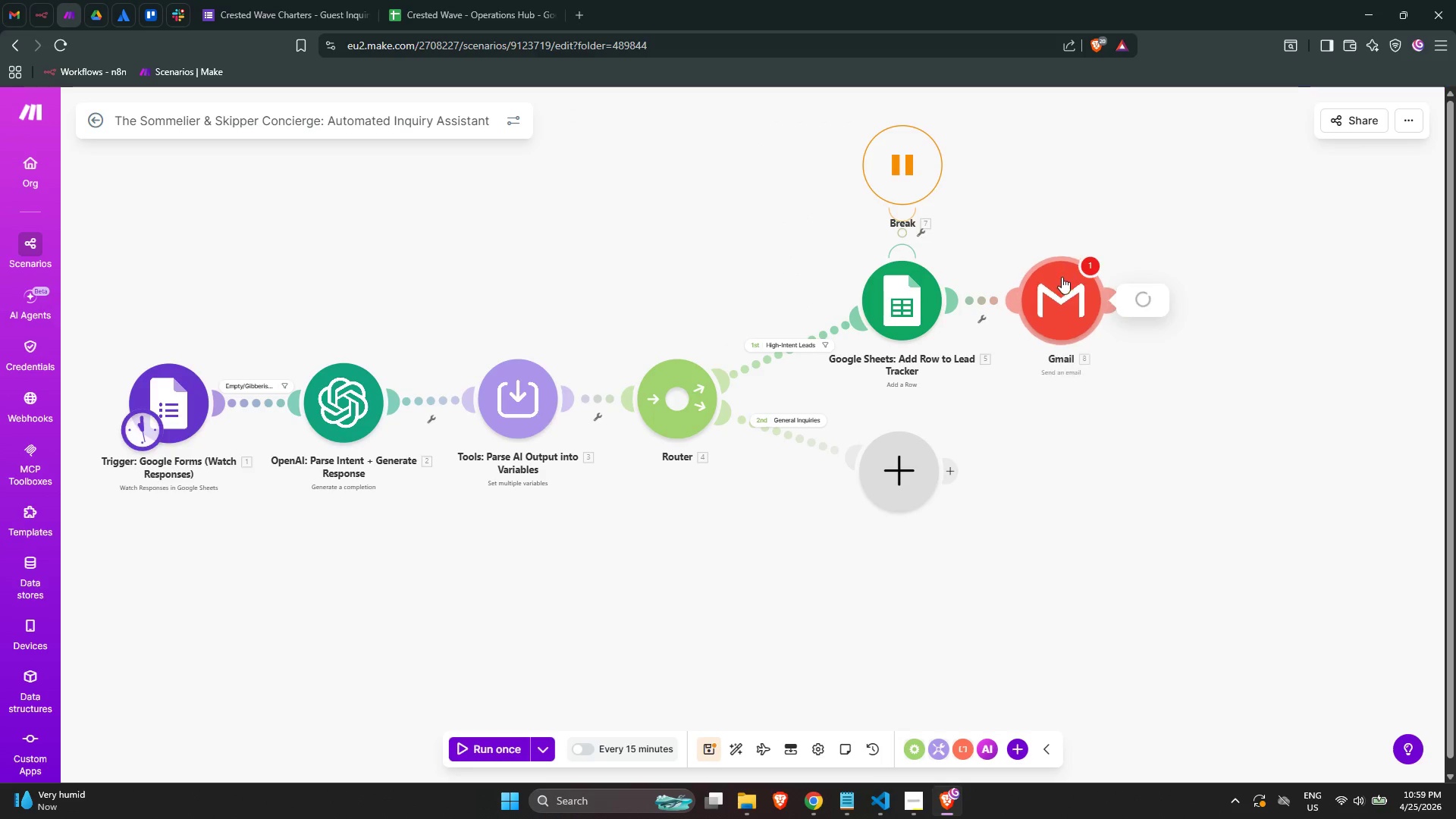 
left_click_drag(start_coordinate=[1060, 306], to_coordinate=[1077, 300])
 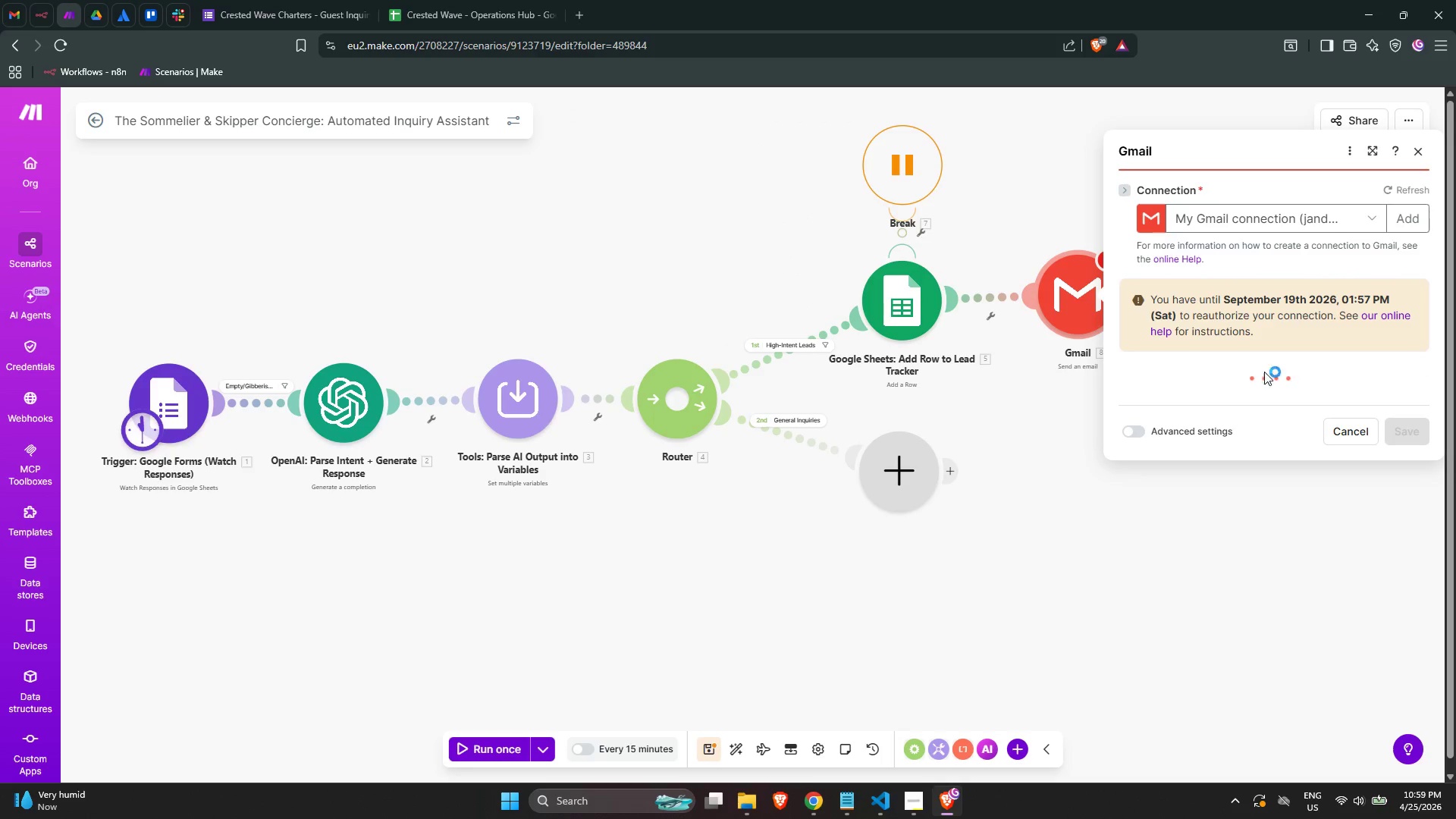 
mouse_move([1219, 381])
 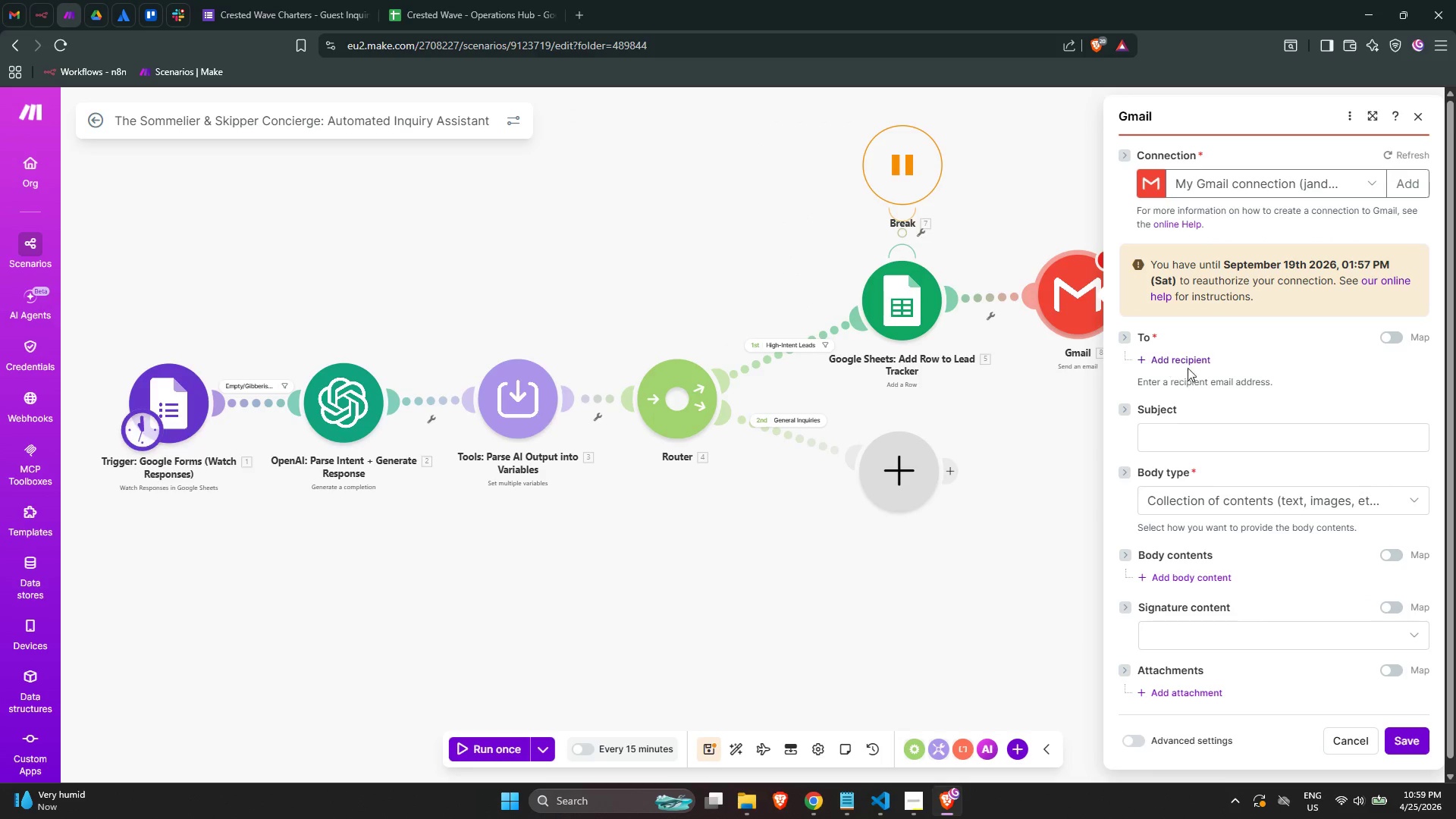 
left_click([1188, 362])
 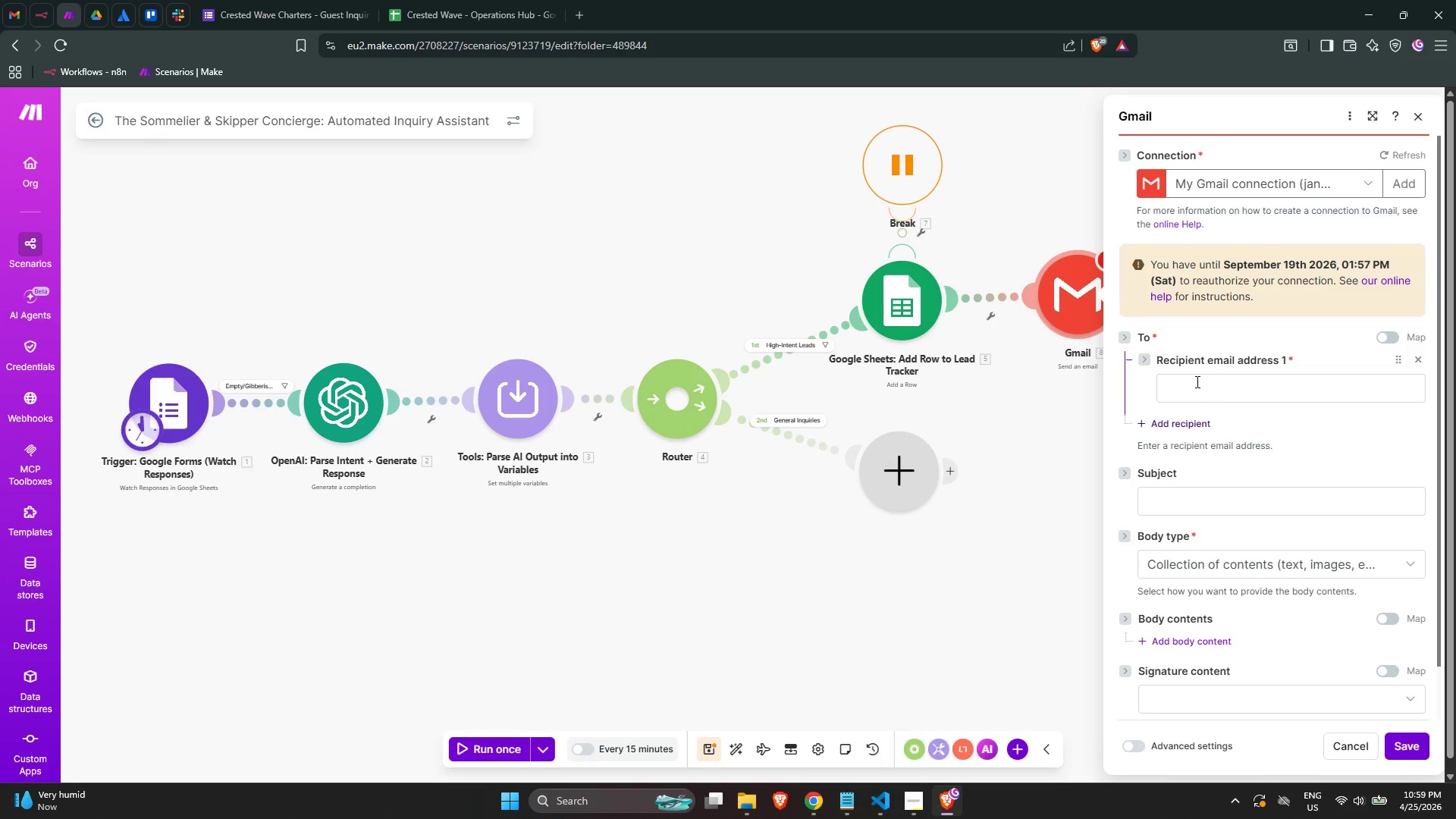 
left_click([1192, 384])
 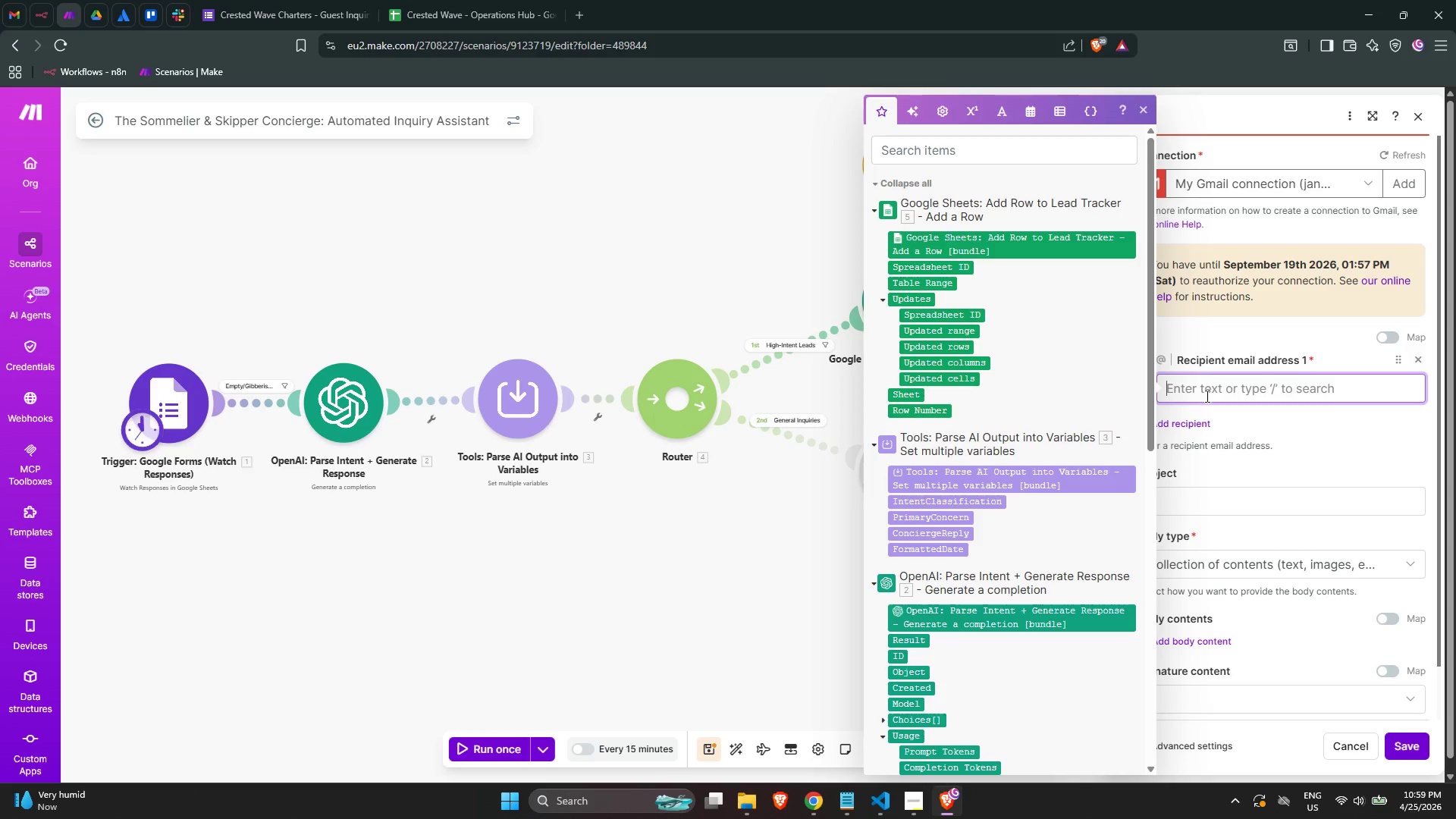 
left_click([1200, 394])
 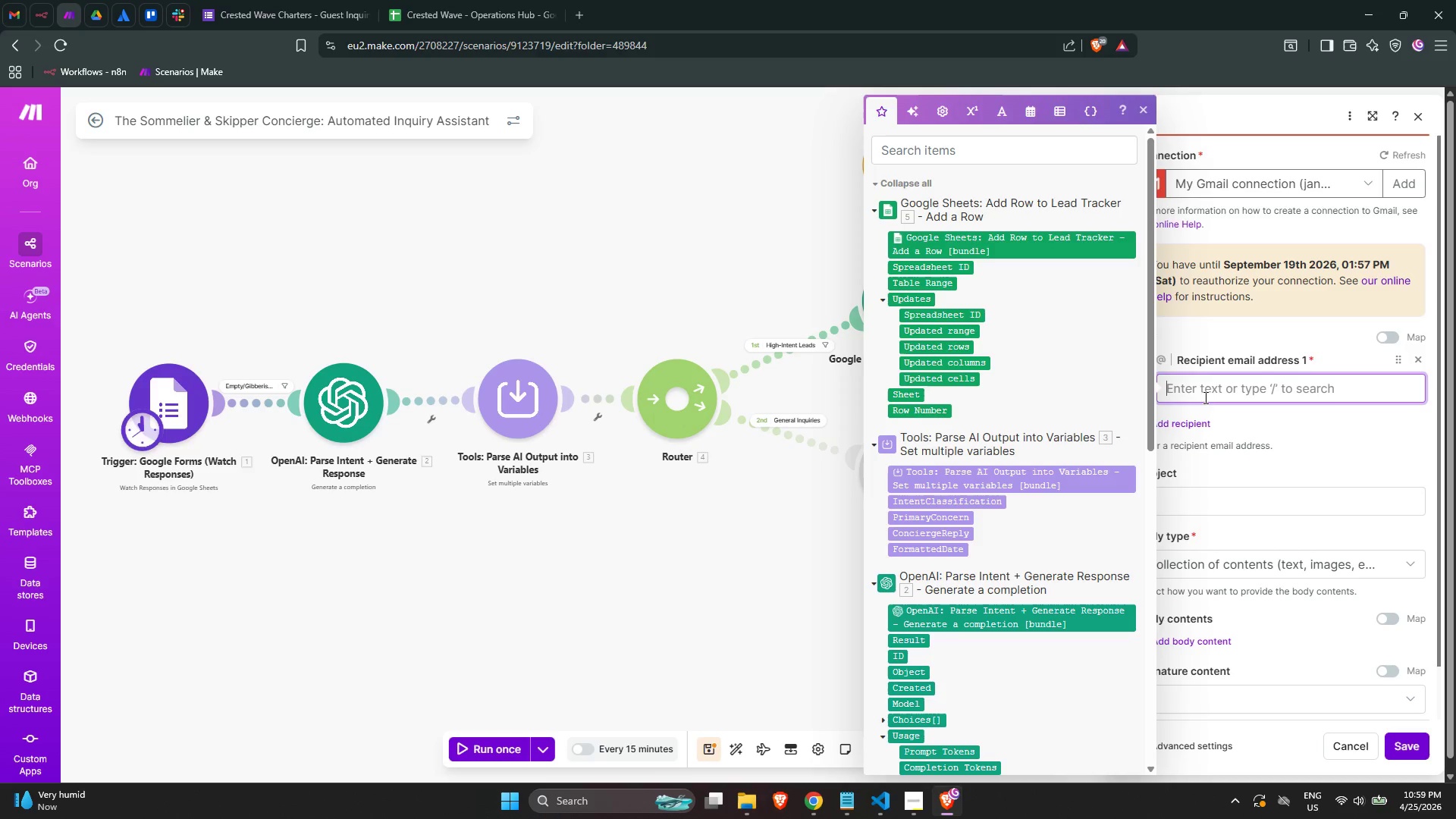 
scroll: coordinate [1016, 446], scroll_direction: down, amount: 1.0
 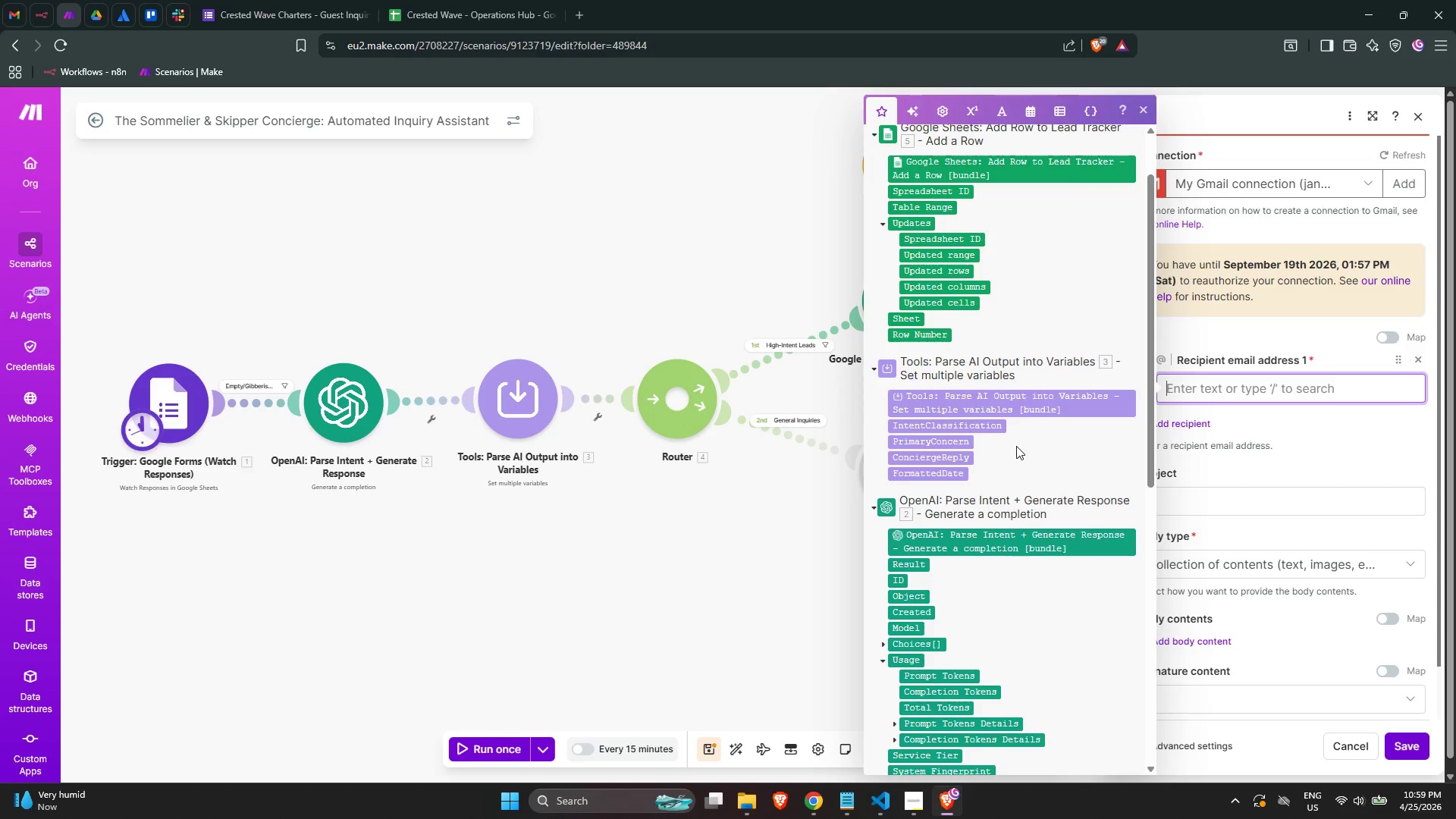 
scroll: coordinate [1015, 446], scroll_direction: up, amount: 1.0
 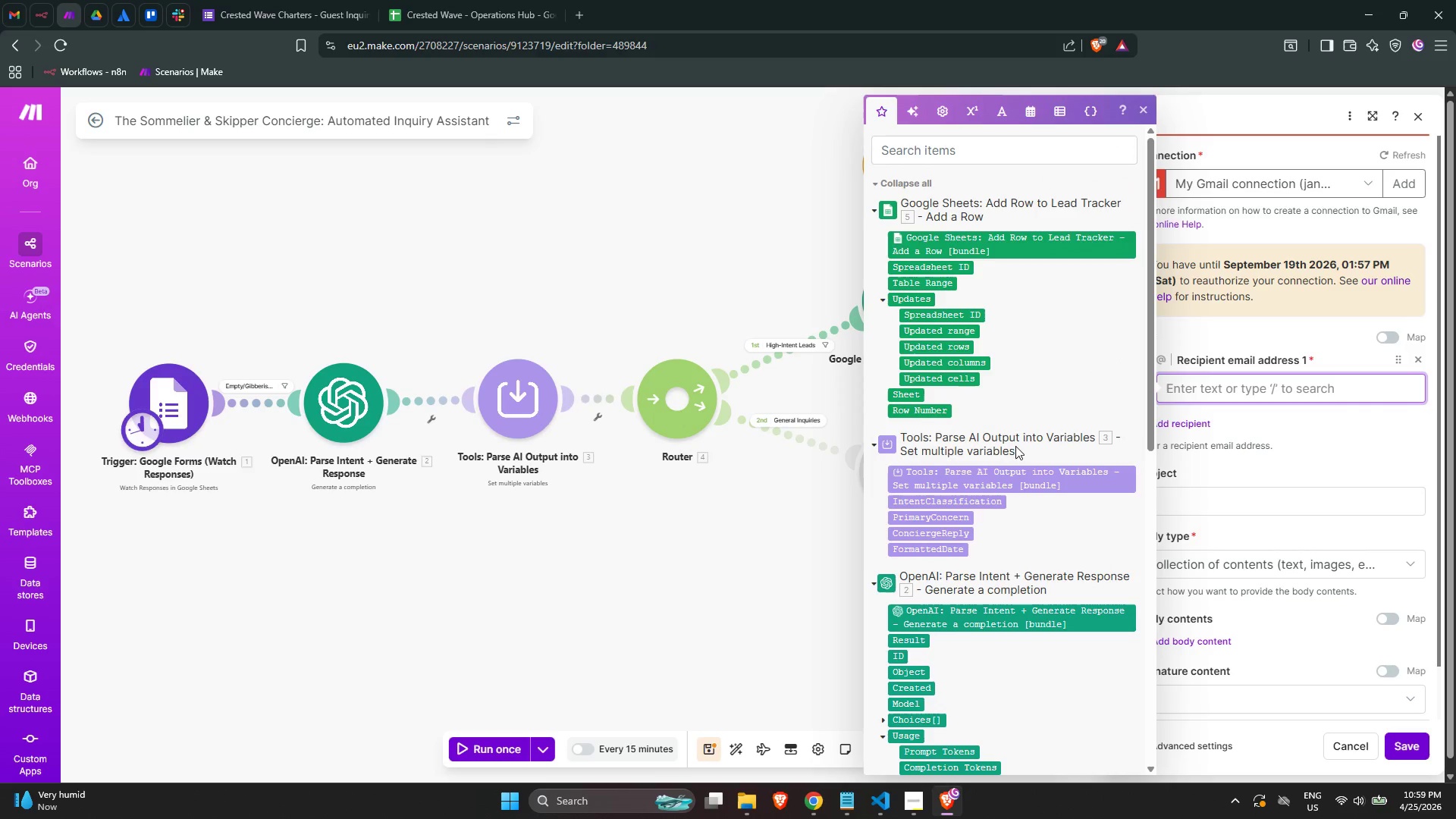 
scroll: coordinate [1015, 446], scroll_direction: down, amount: 1.0
 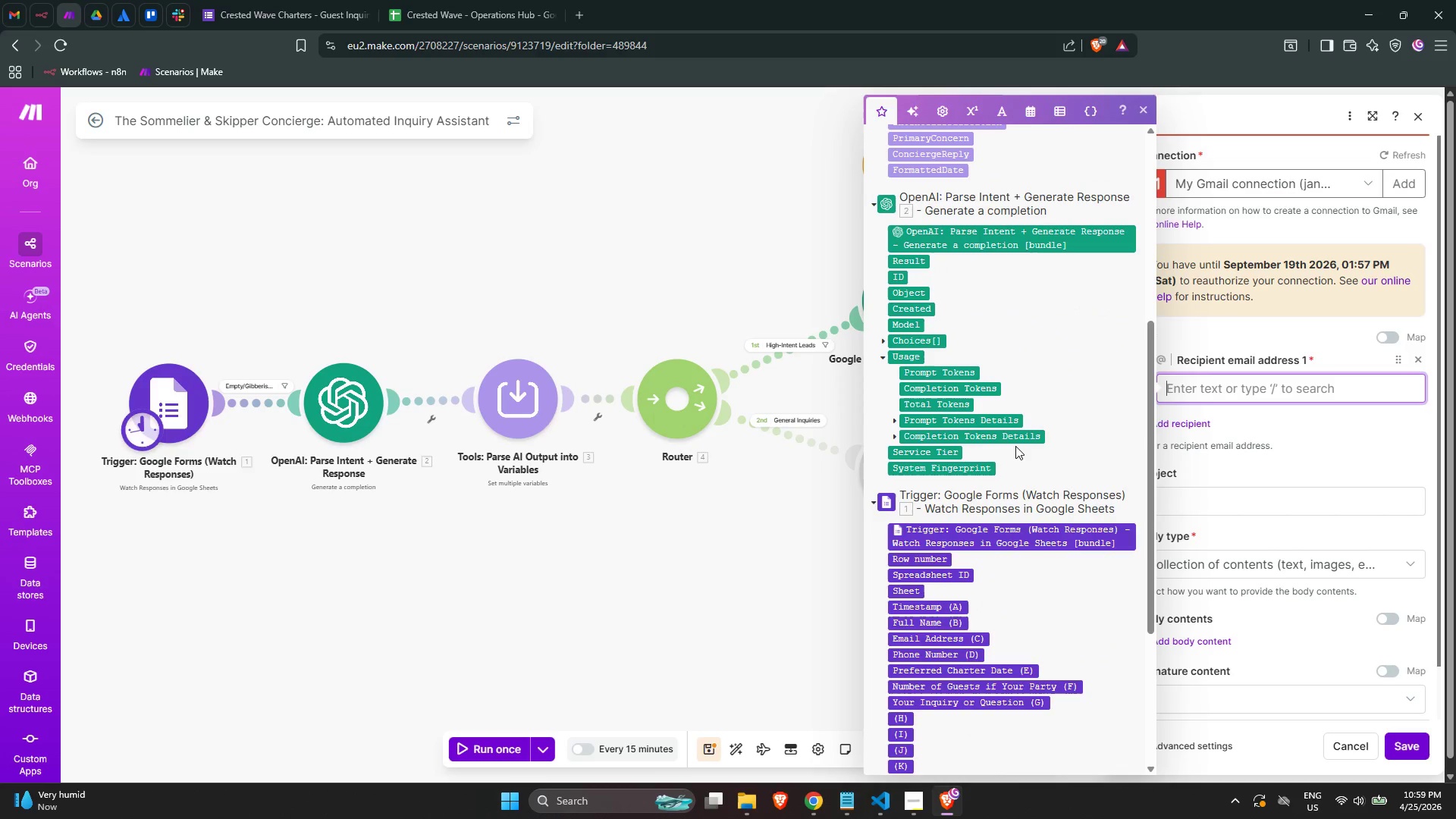 
scroll: coordinate [1015, 446], scroll_direction: up, amount: 5.0
 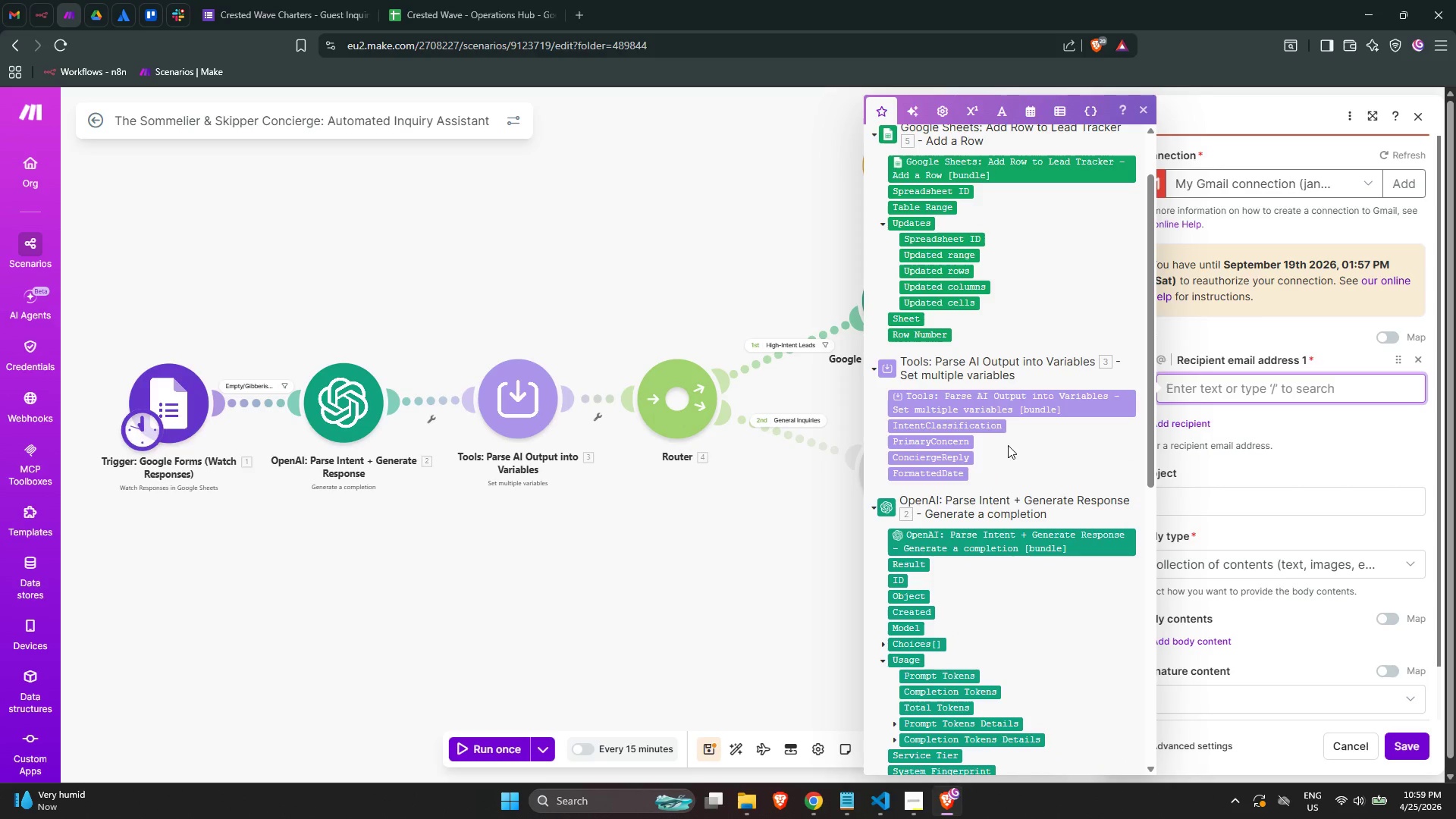 
scroll: coordinate [1011, 447], scroll_direction: down, amount: 3.0
 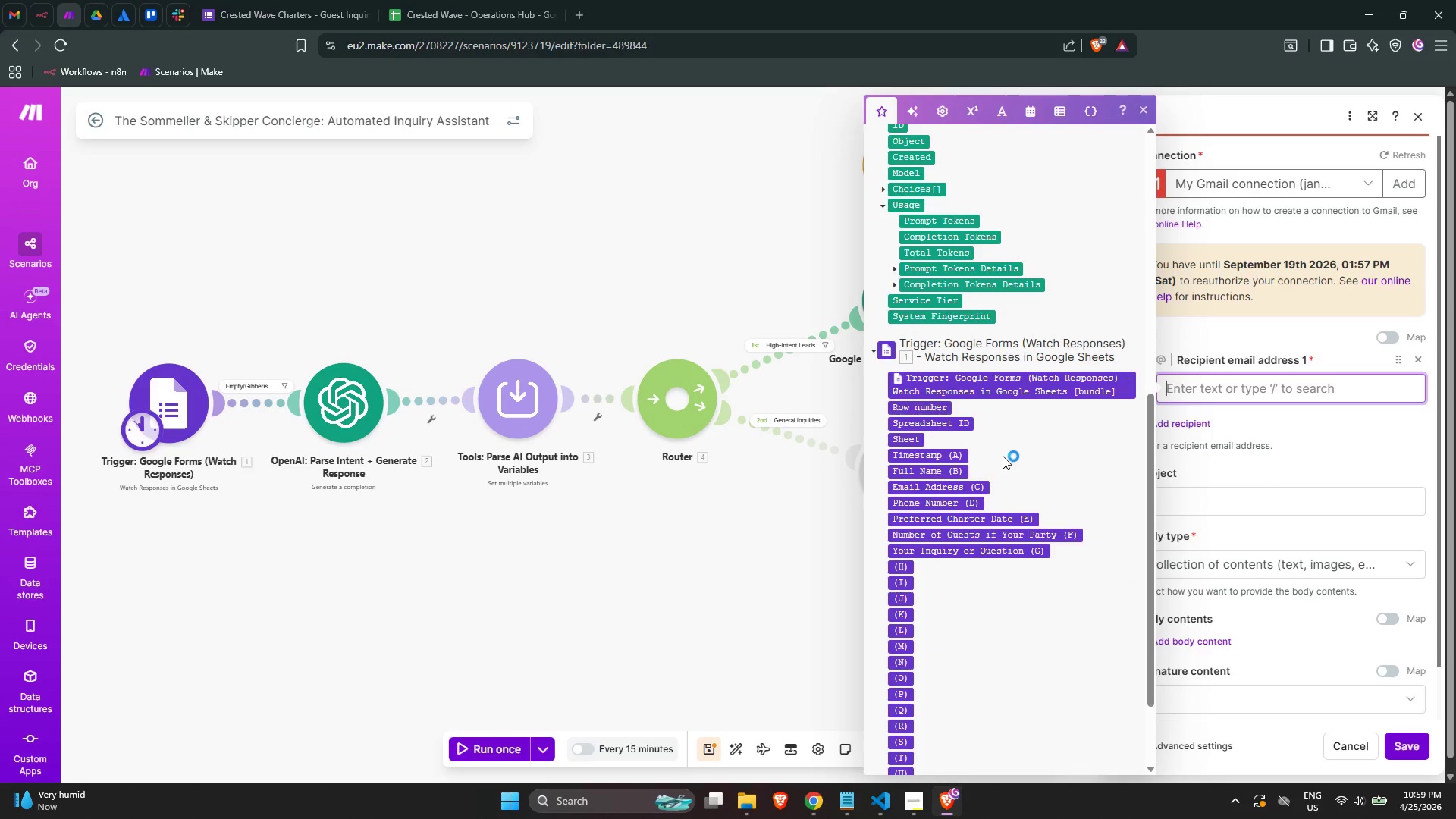 
left_click([950, 487])
 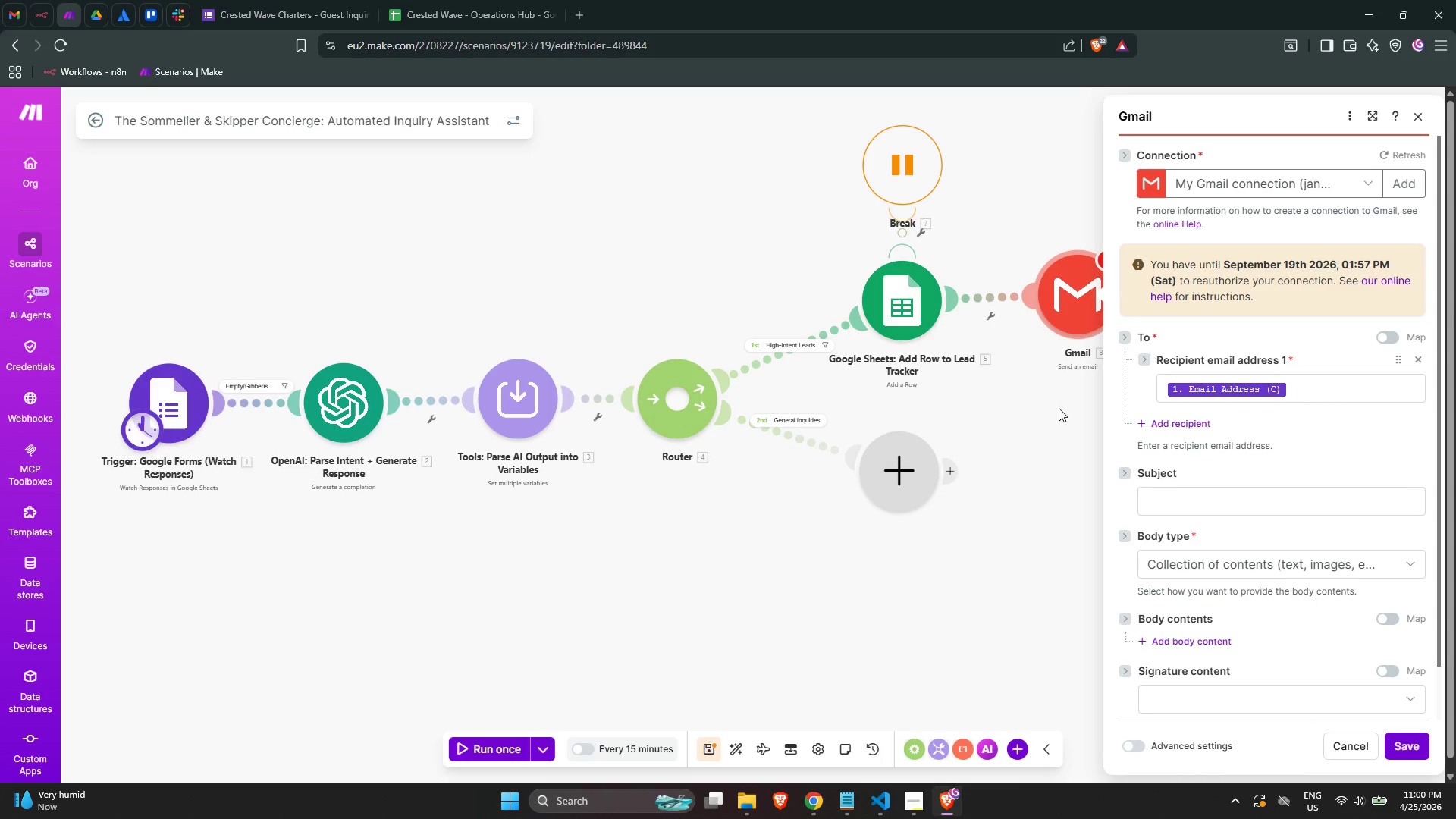 
wait(32.67)
 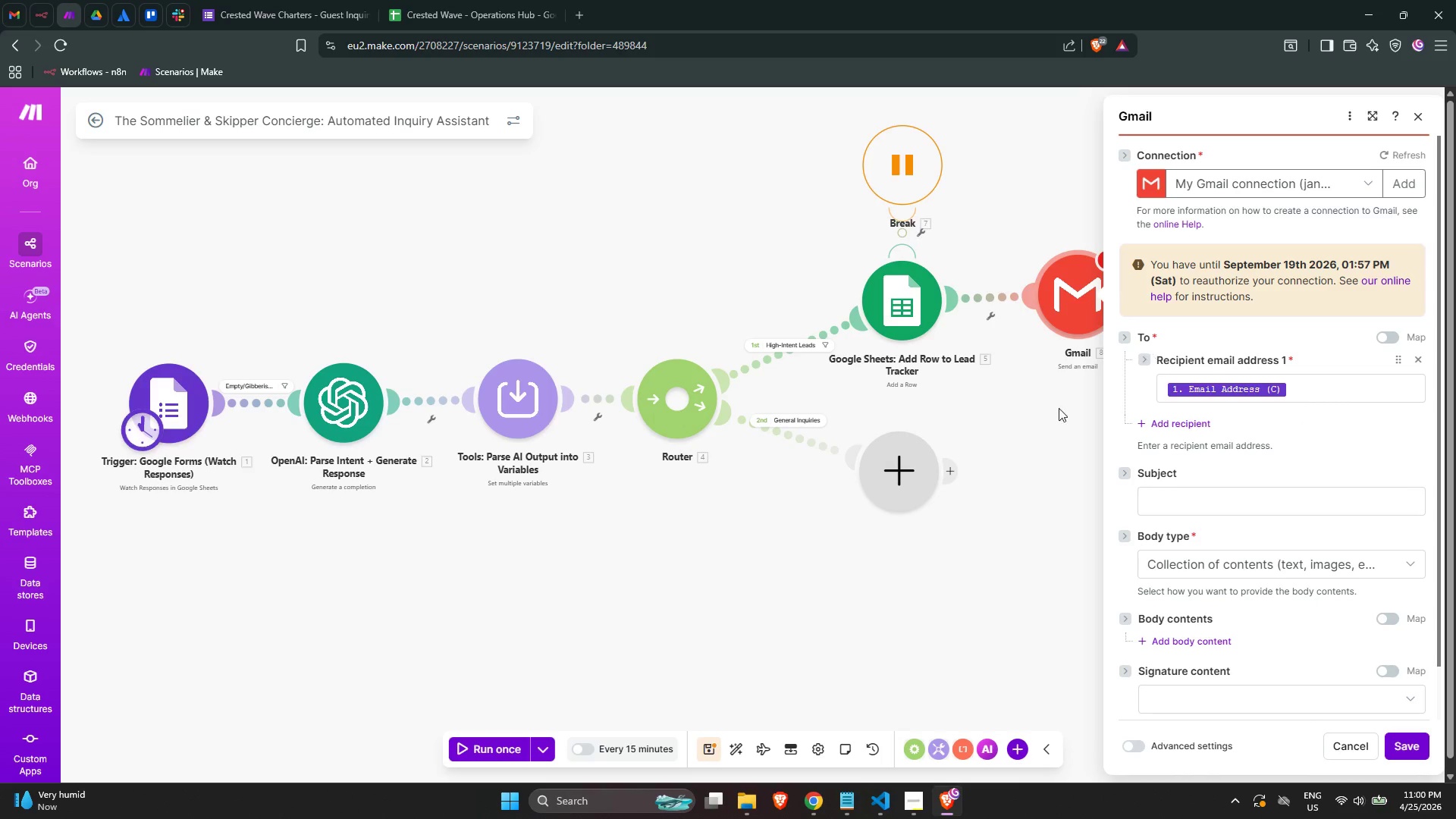 
left_click([849, 384])
 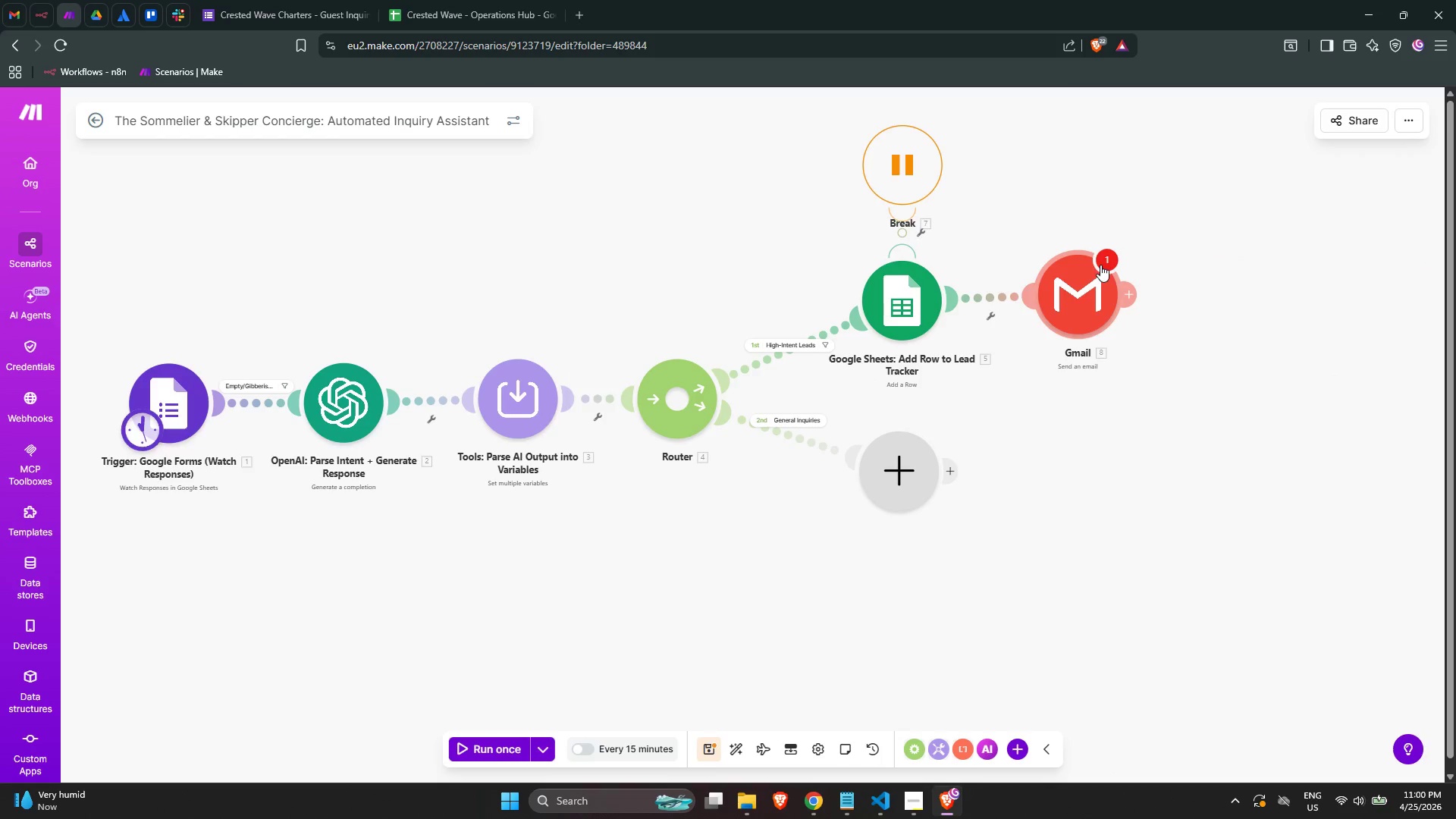 
left_click([1097, 285])
 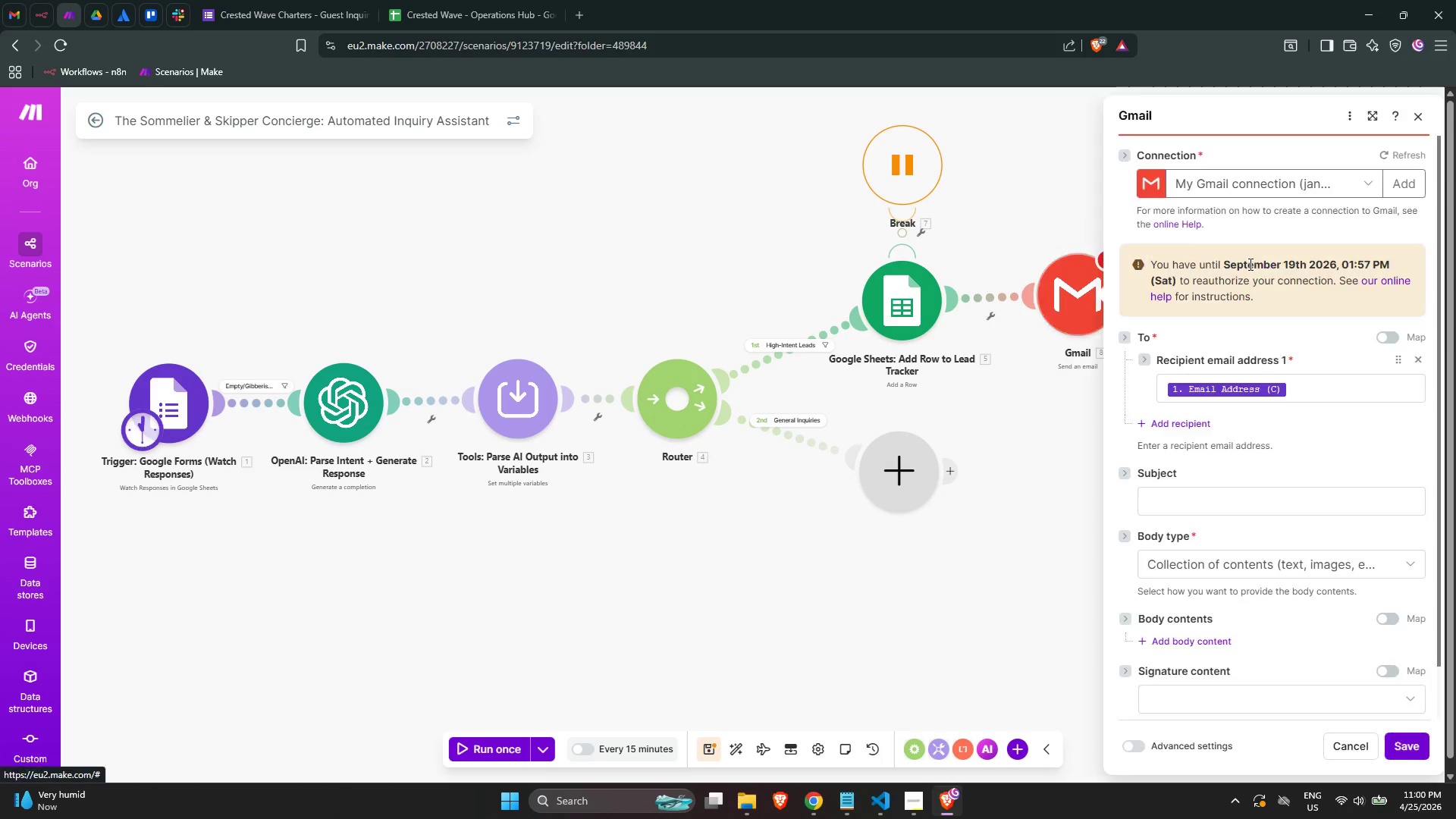 
left_click([1229, 503])
 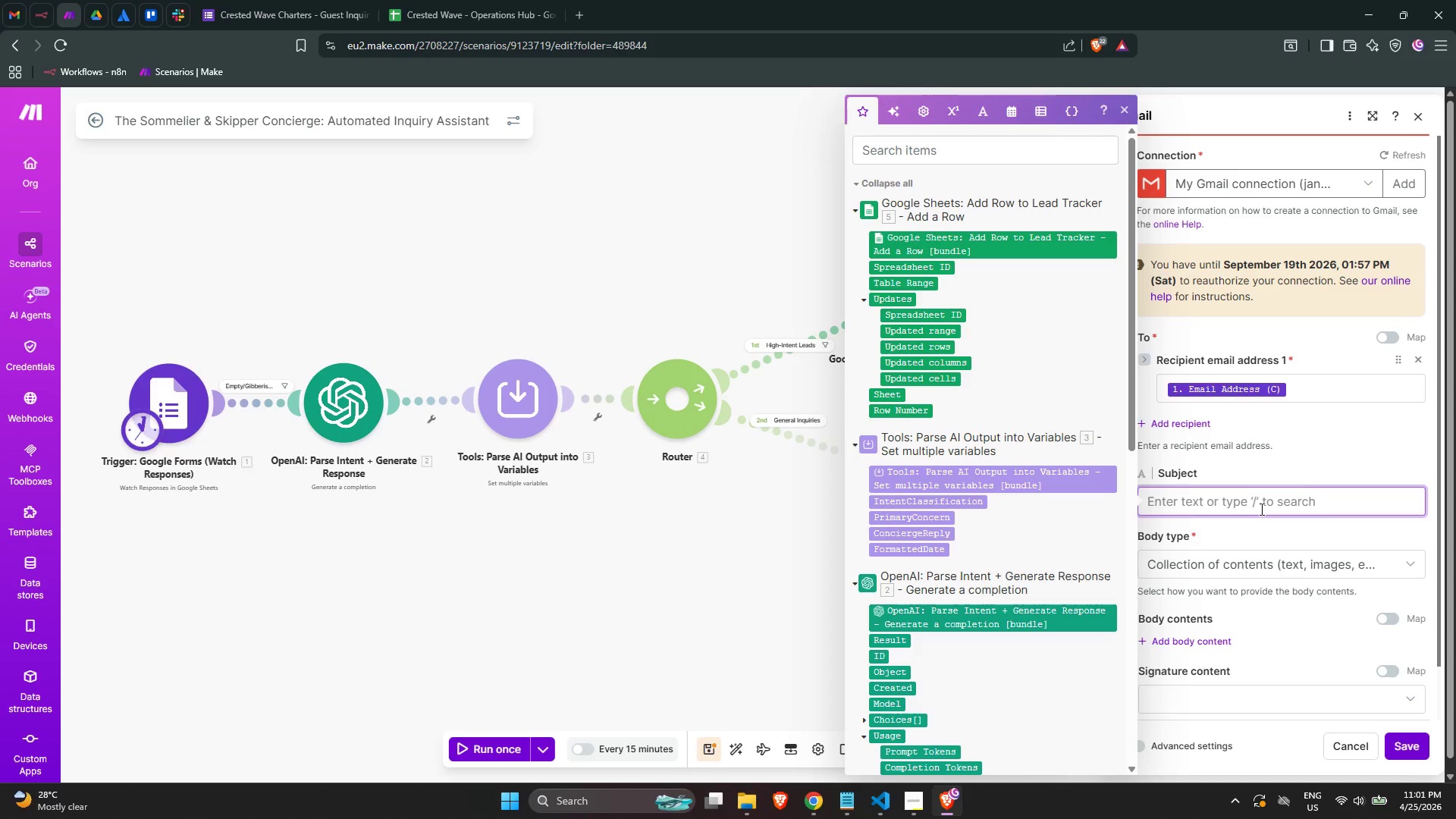 
wait(69.47)
 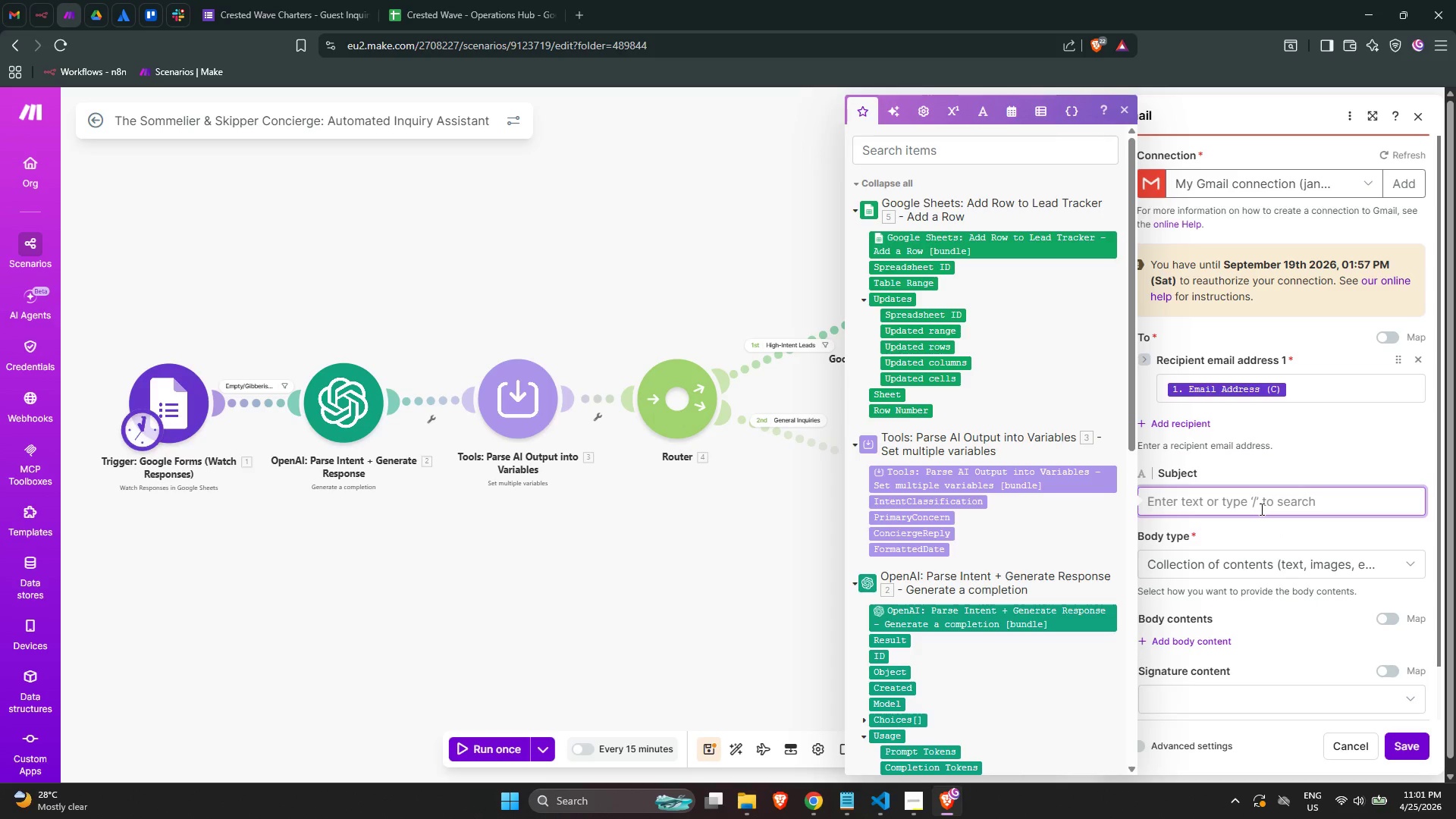 
type(Your Creseted)
key(Backspace)
key(Backspace)
key(Backspace)
key(Backspace)
key(Backspace)
type(sted Wave Charter Inquiry - We're  On It, )
 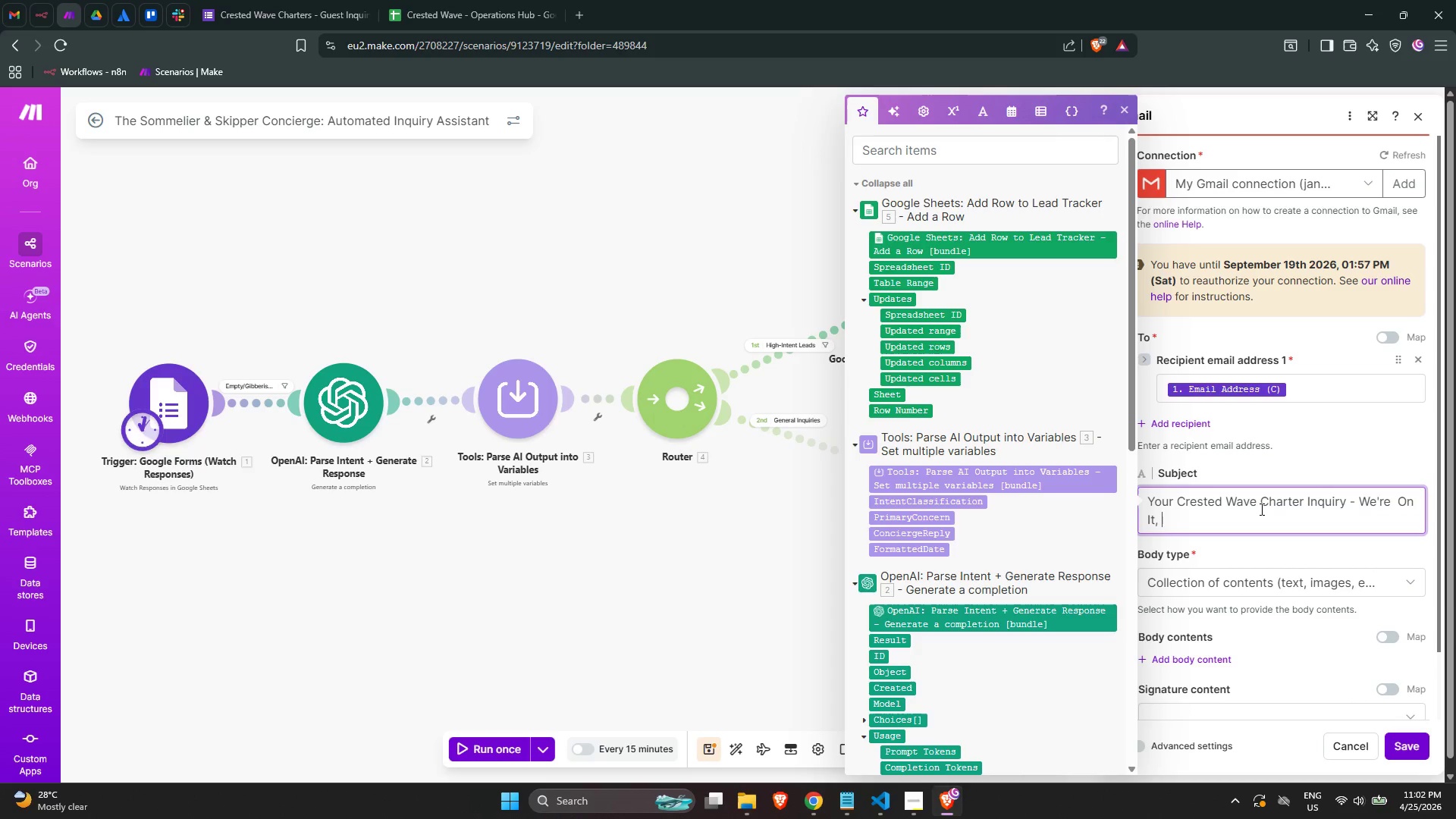 
wait(5.56)
 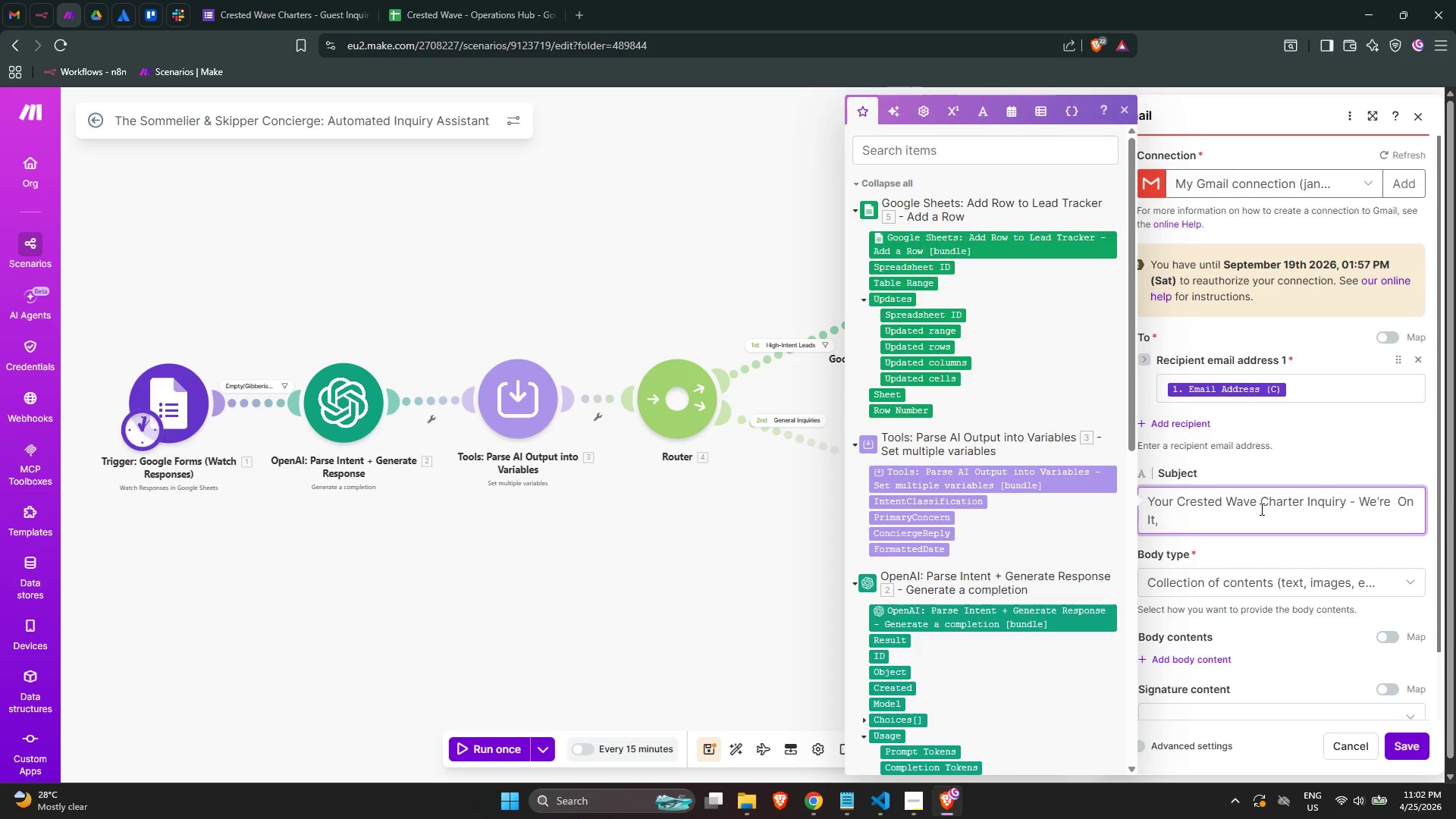 
type(/split)
 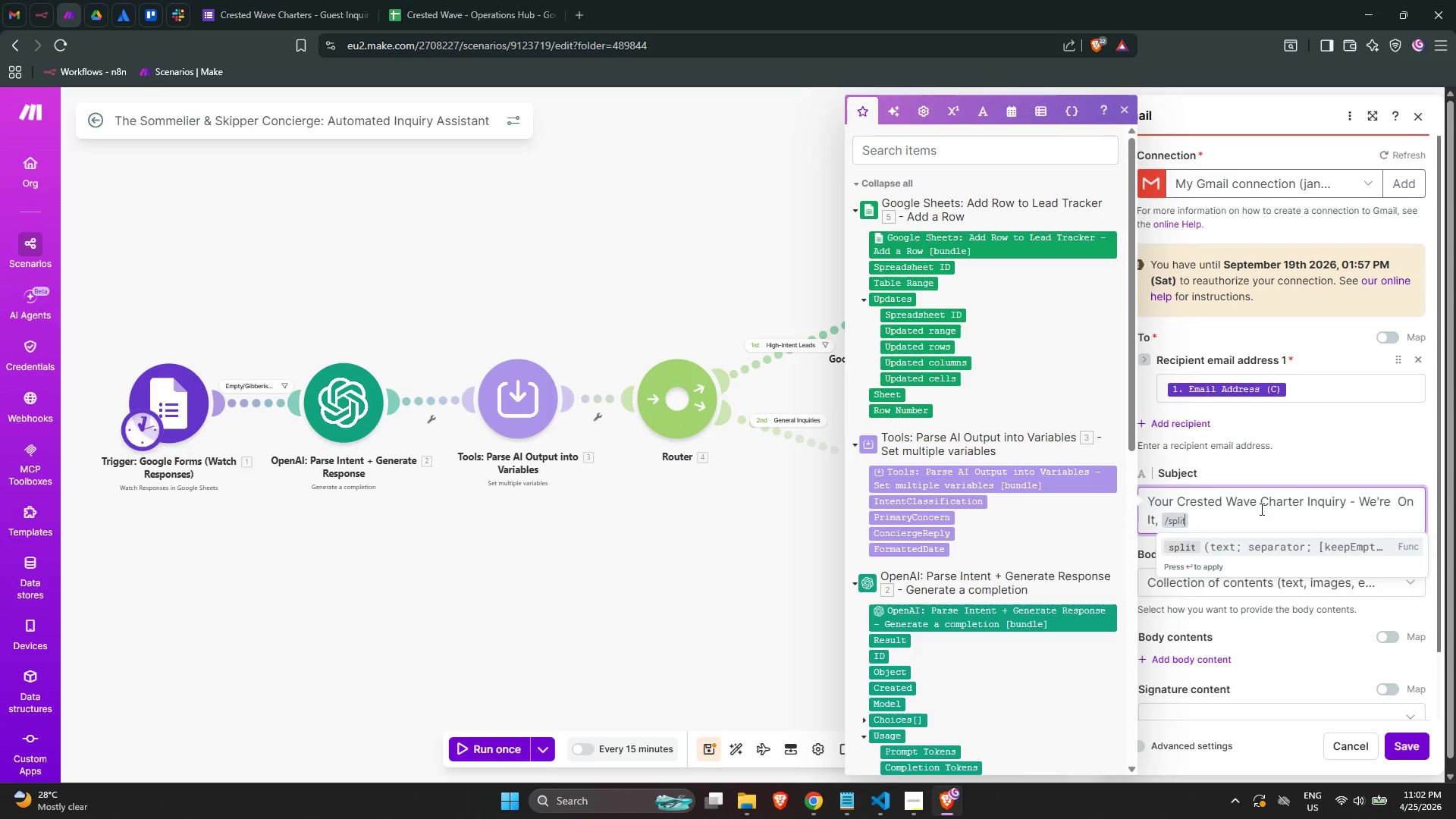 
key(Enter)
 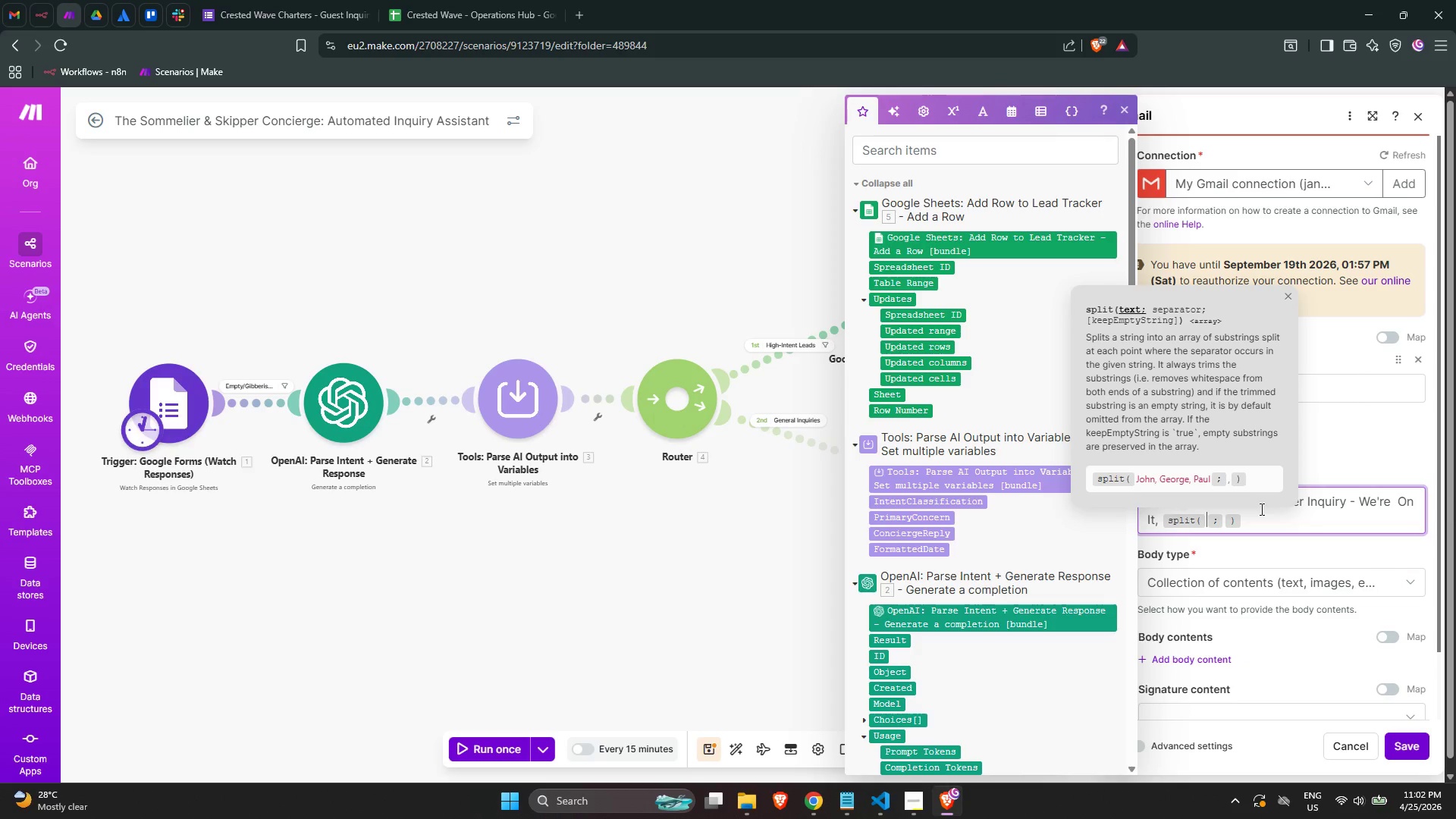 
scroll: coordinate [915, 512], scroll_direction: down, amount: 2.0
 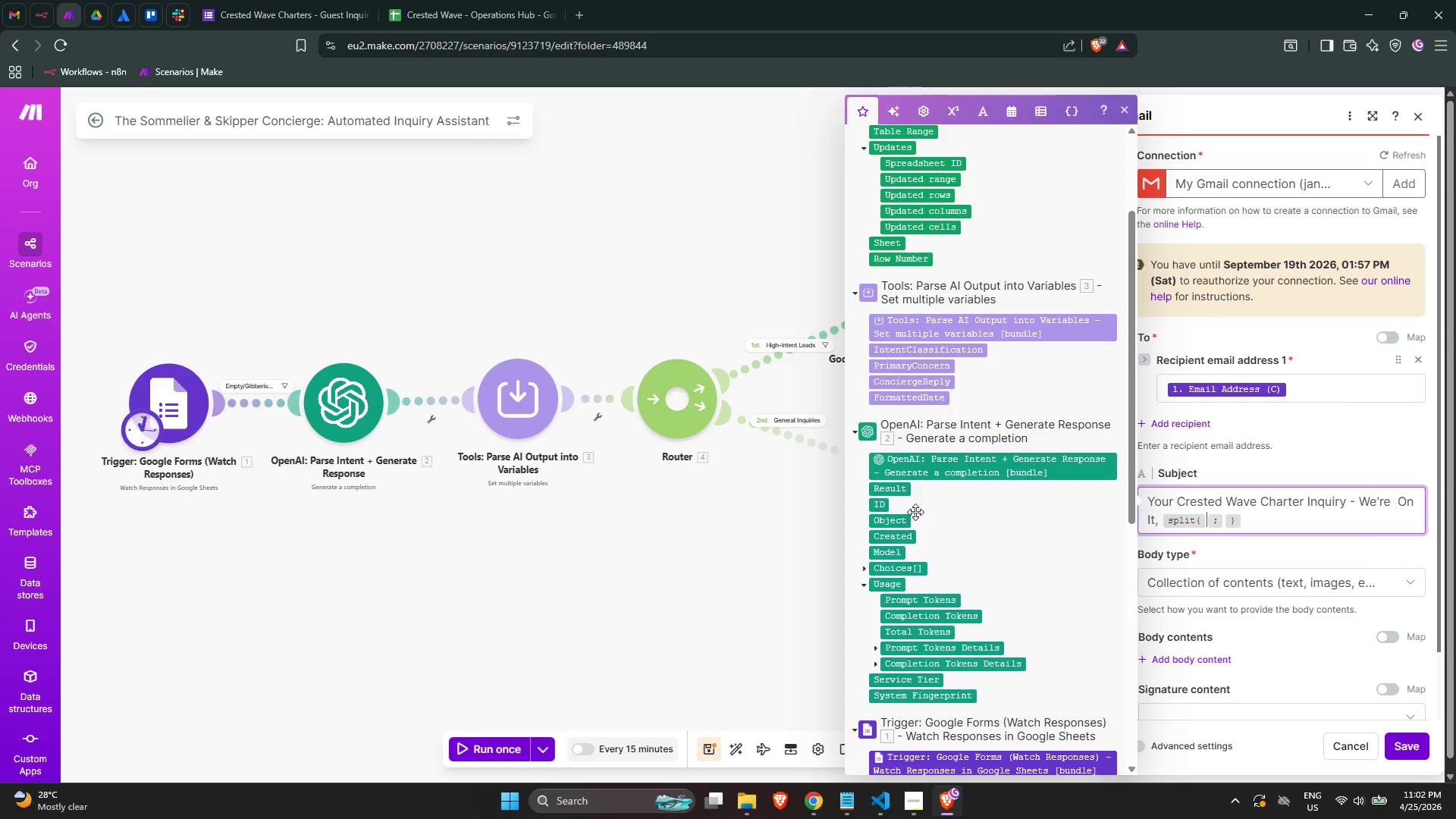 
scroll: coordinate [911, 513], scroll_direction: up, amount: 3.0
 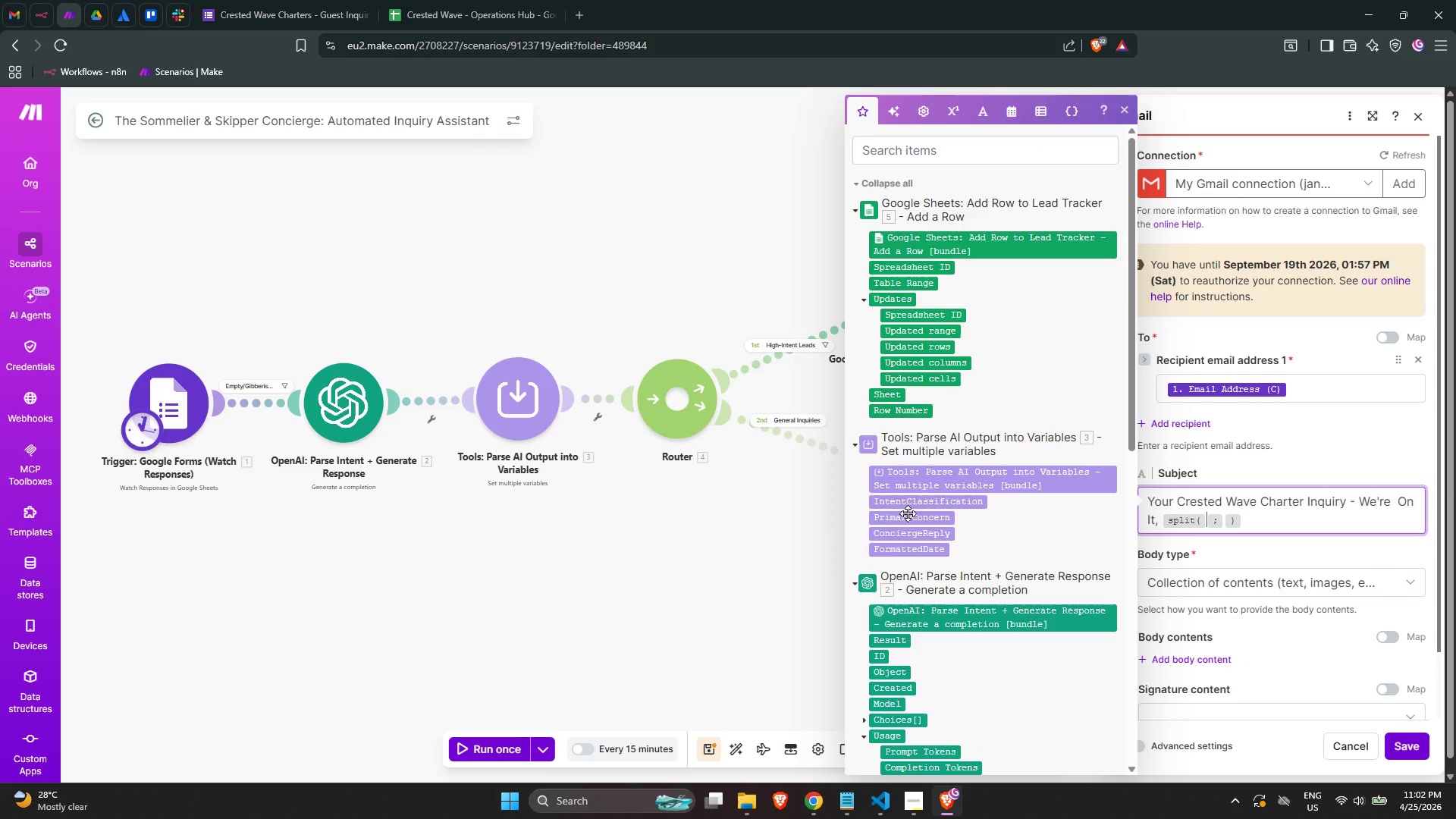 
scroll: coordinate [907, 514], scroll_direction: down, amount: 5.0
 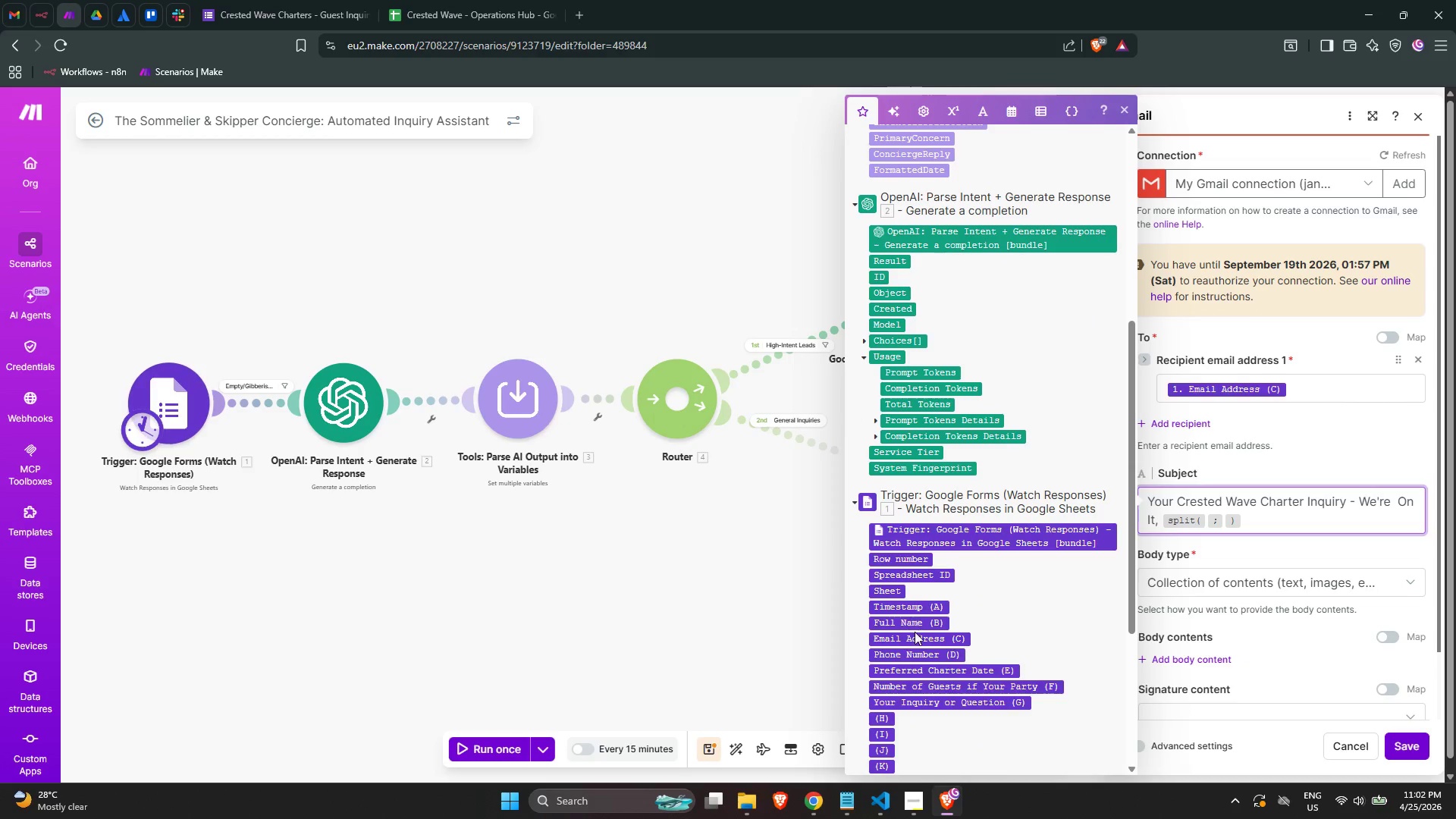 
left_click([906, 621])
 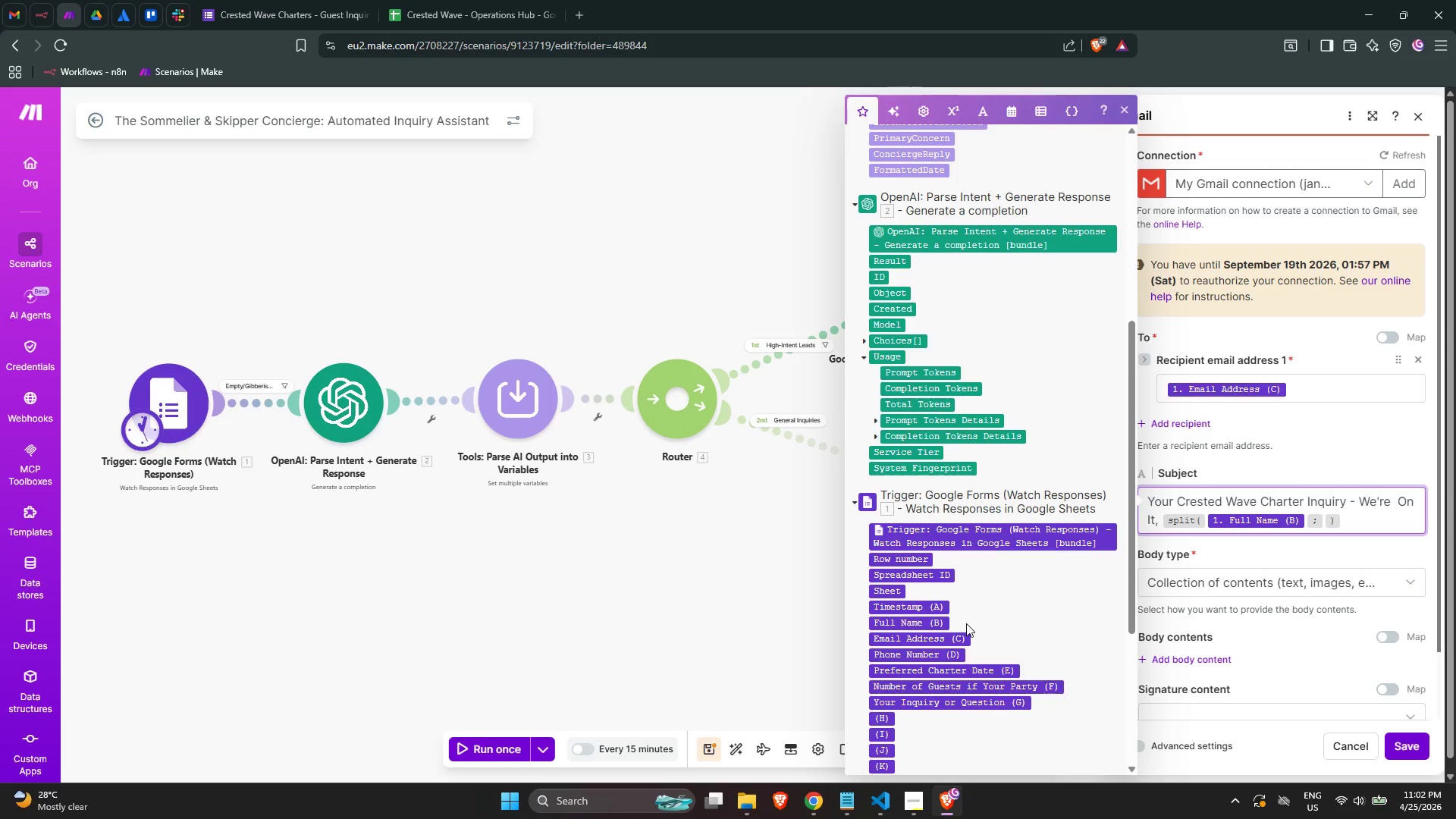 
wait(6.77)
 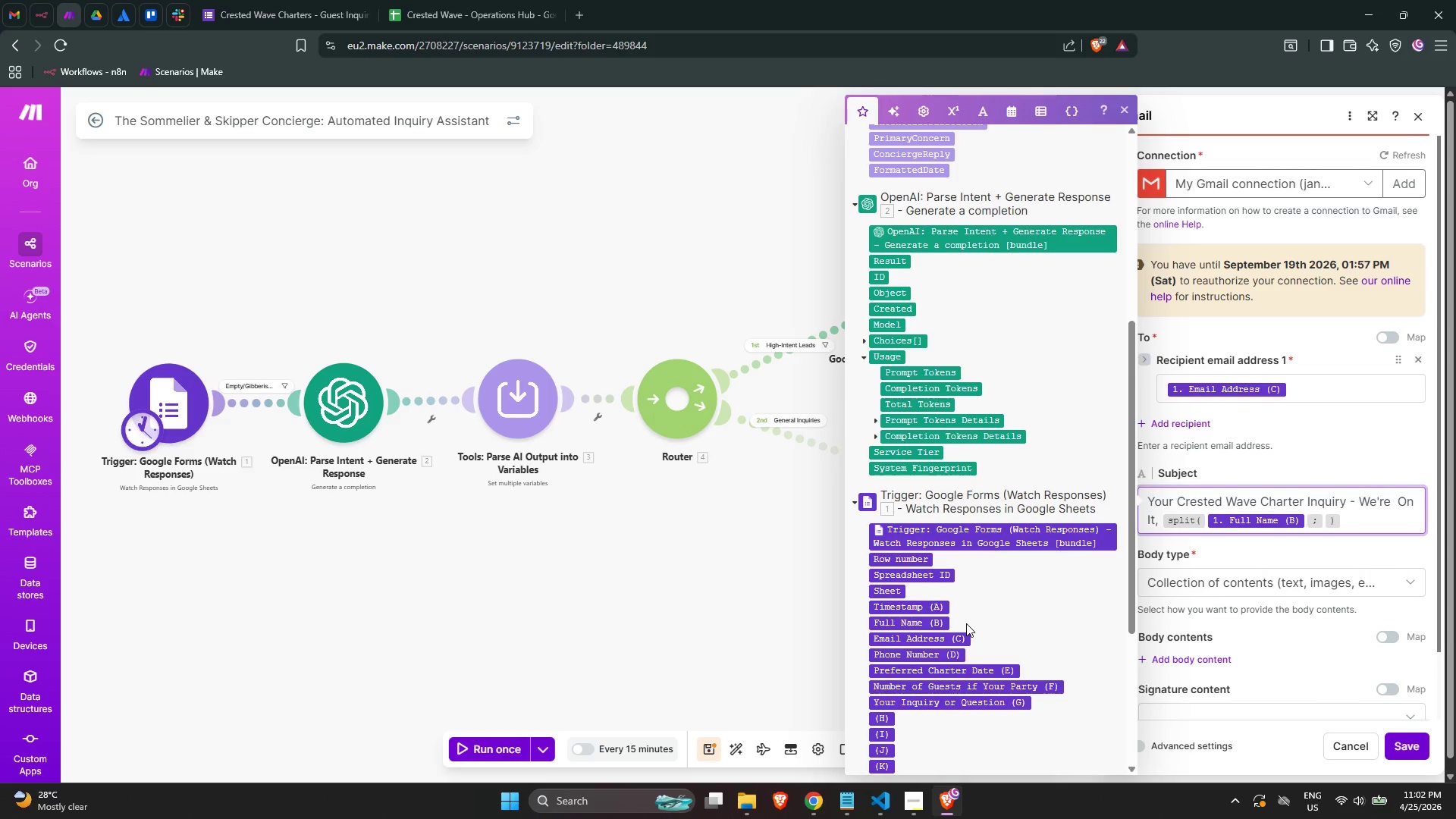 
key(ArrowRight)
 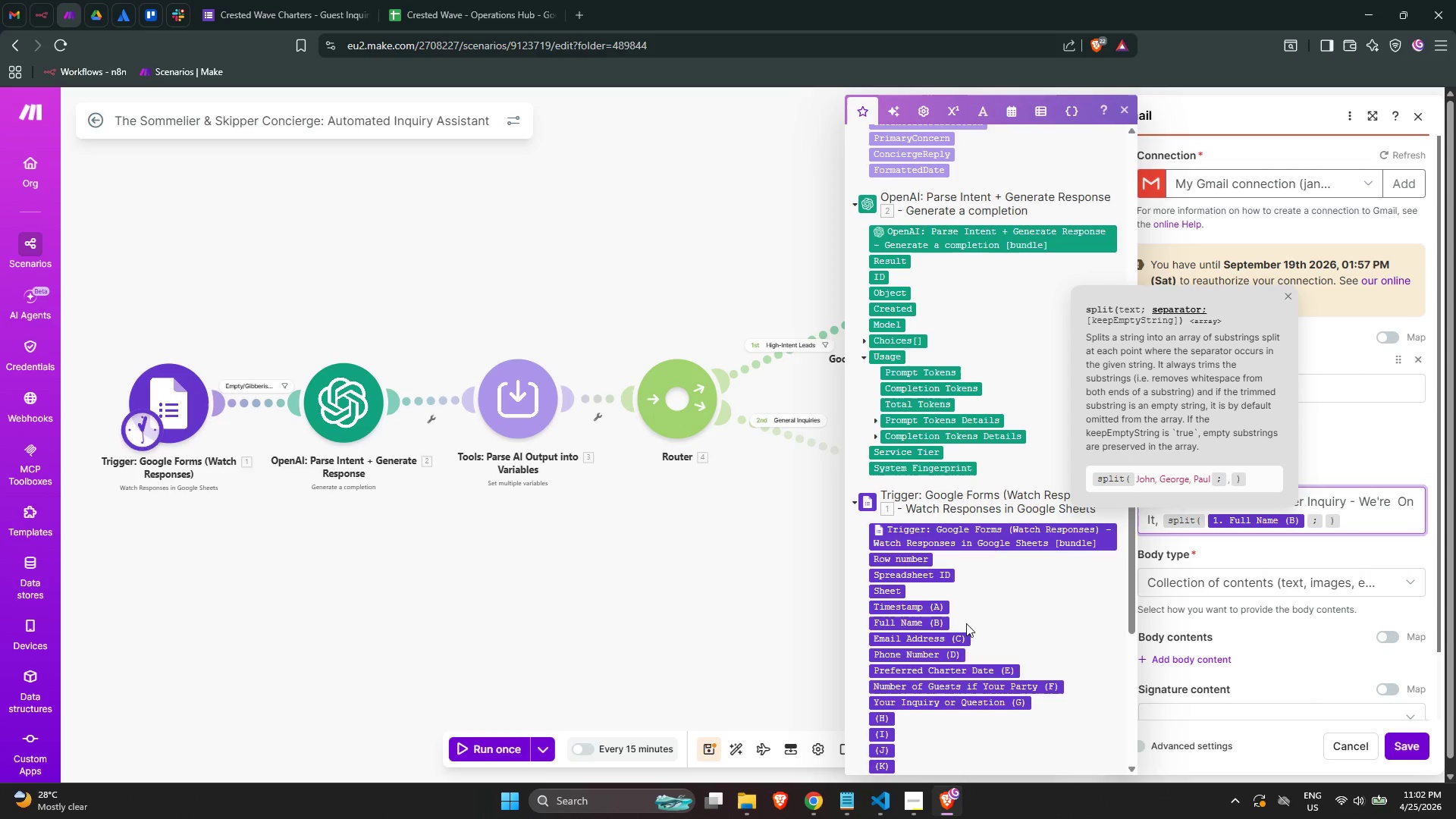 
key(Shift+Quote)
 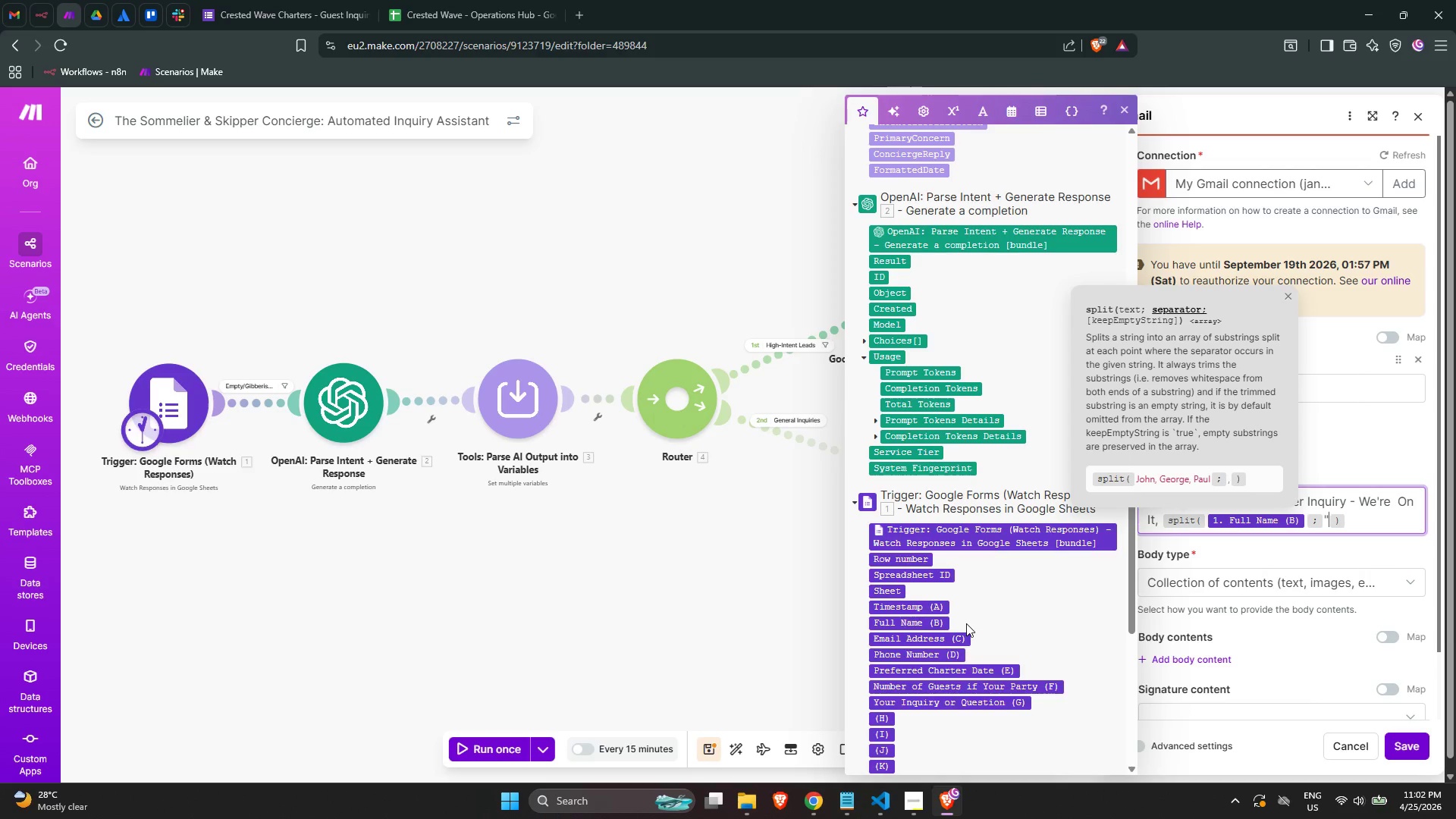 
key(Space)
 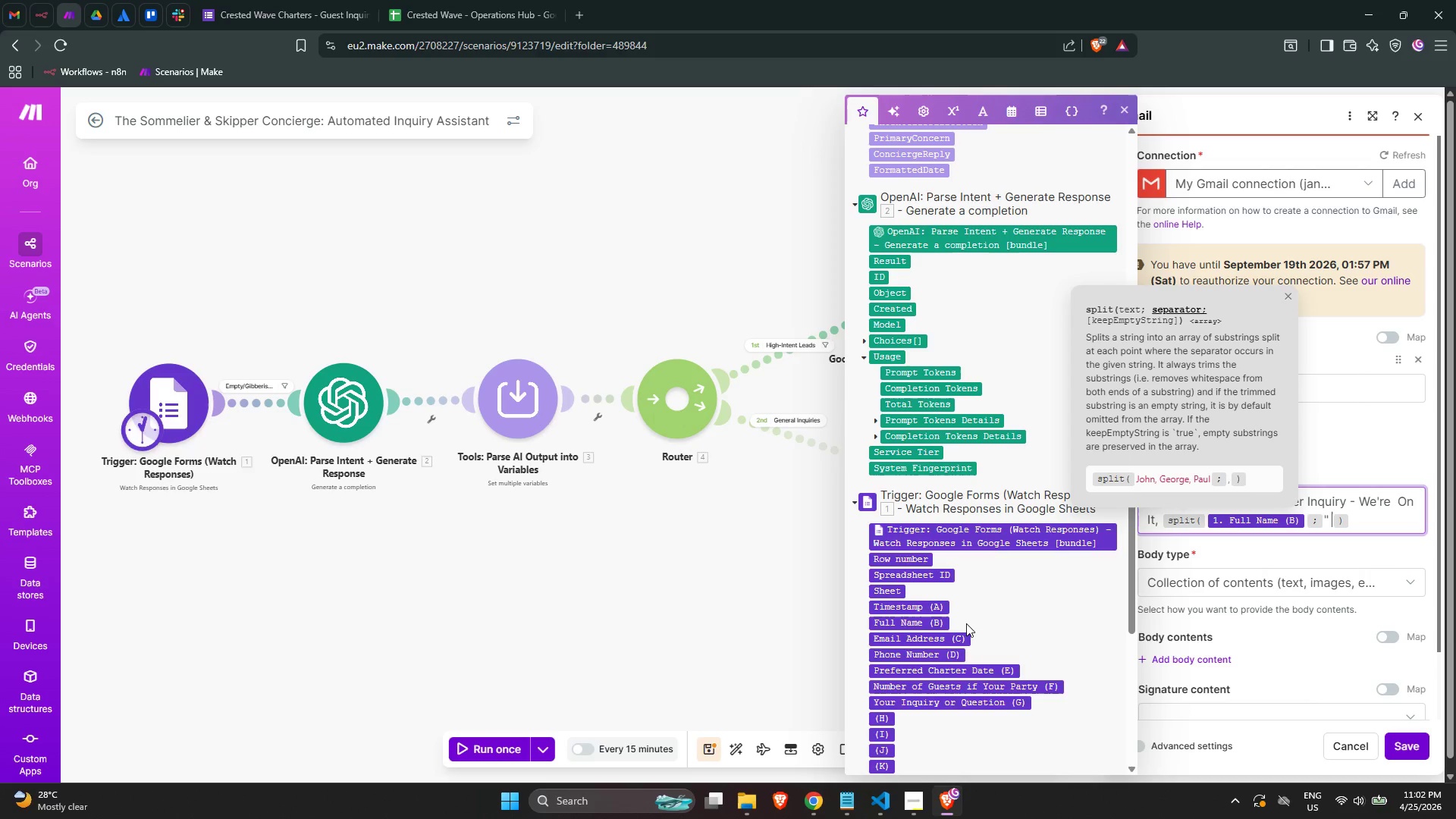 
key(Shift+Quote)
 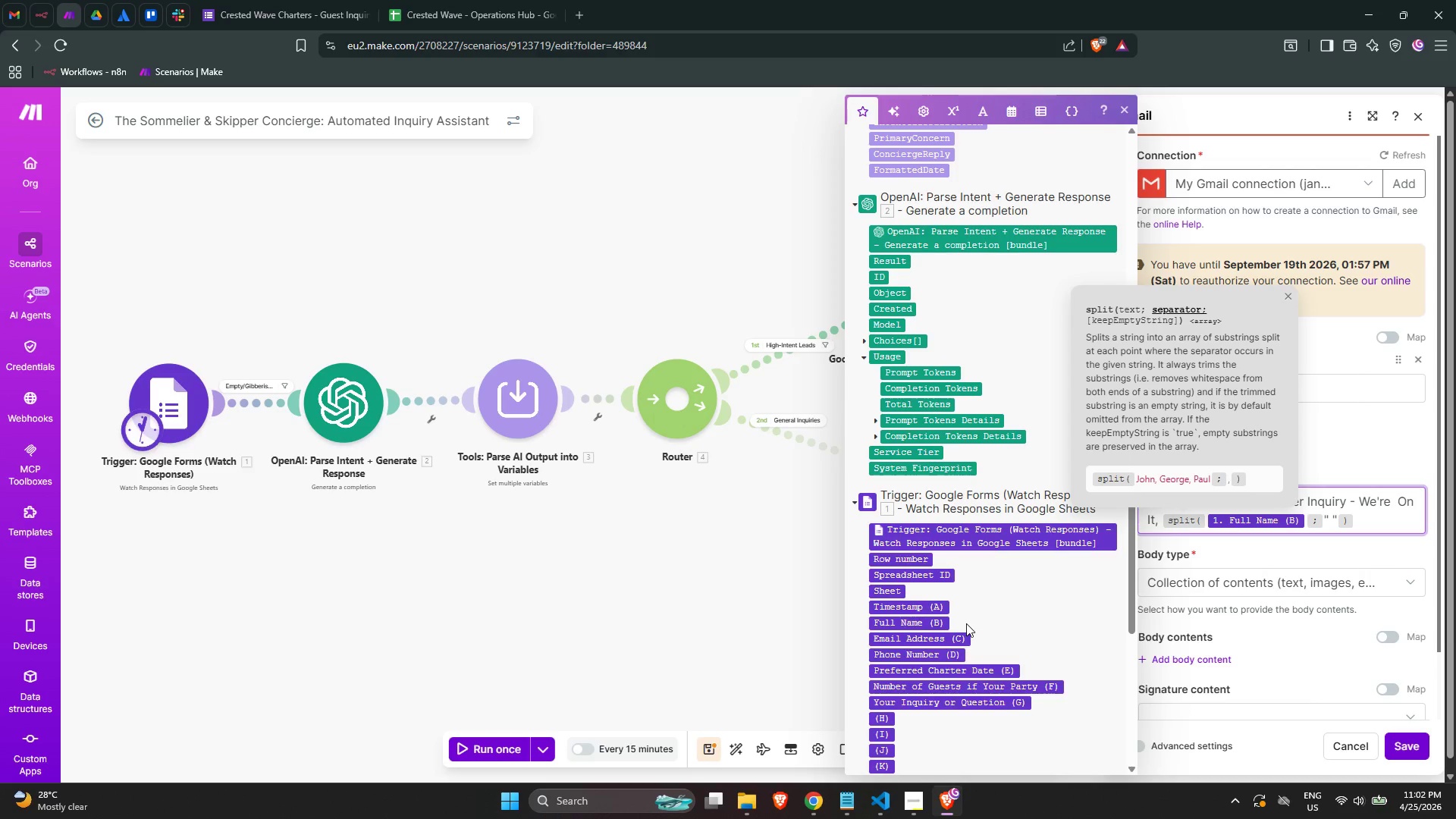 
key(ArrowRight)
 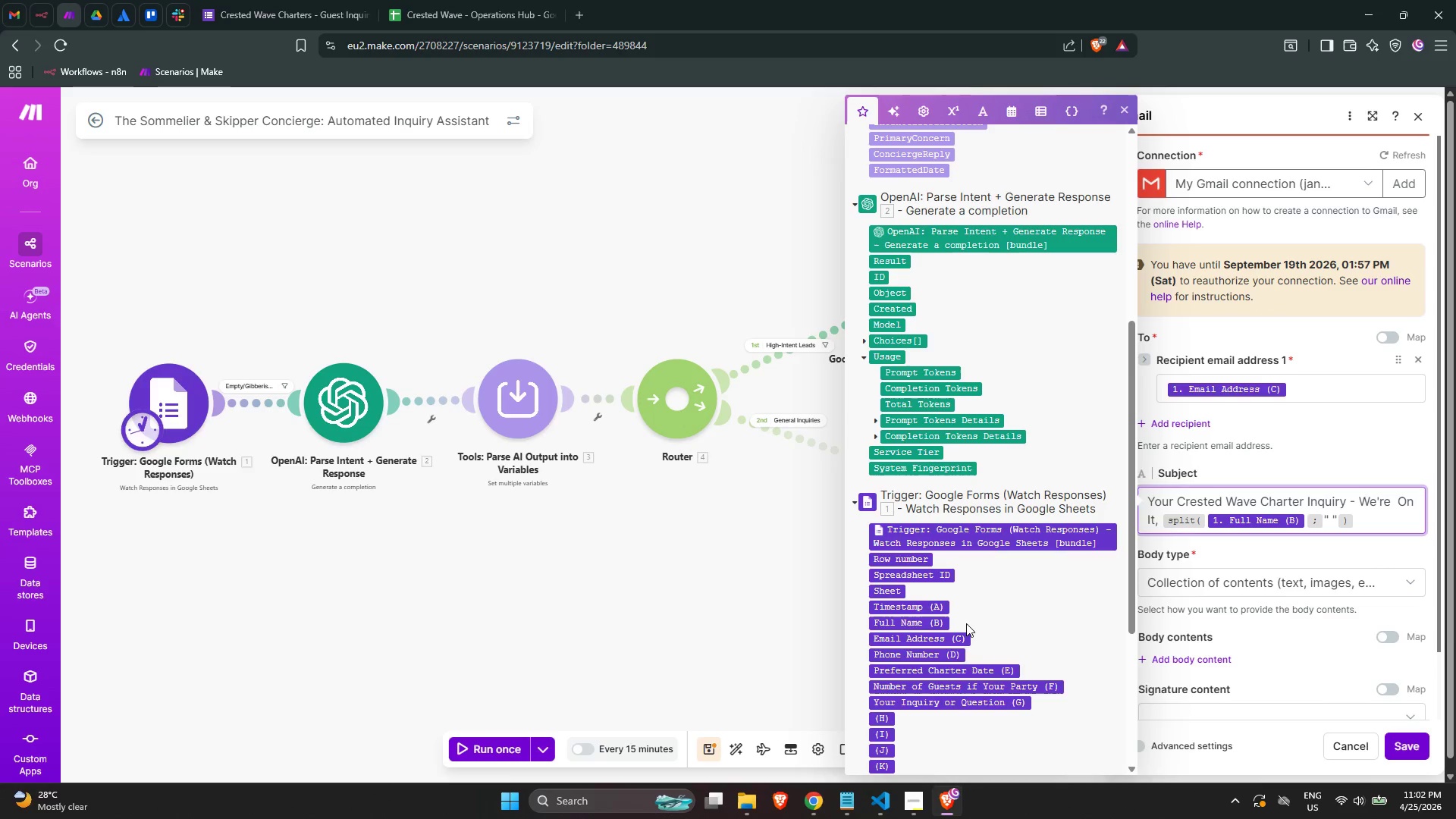 
wait(14.39)
 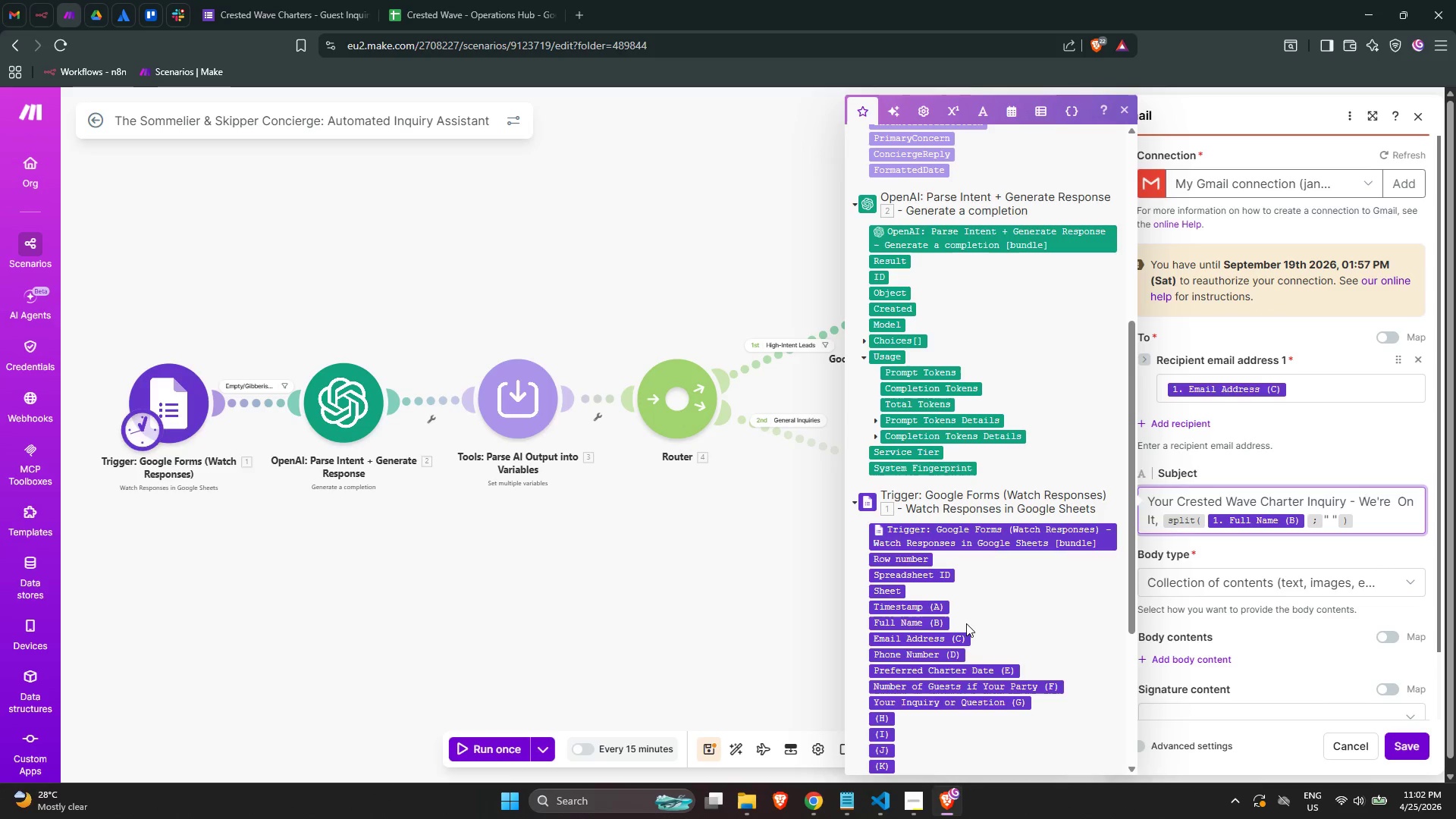 
key(ArrowLeft)
 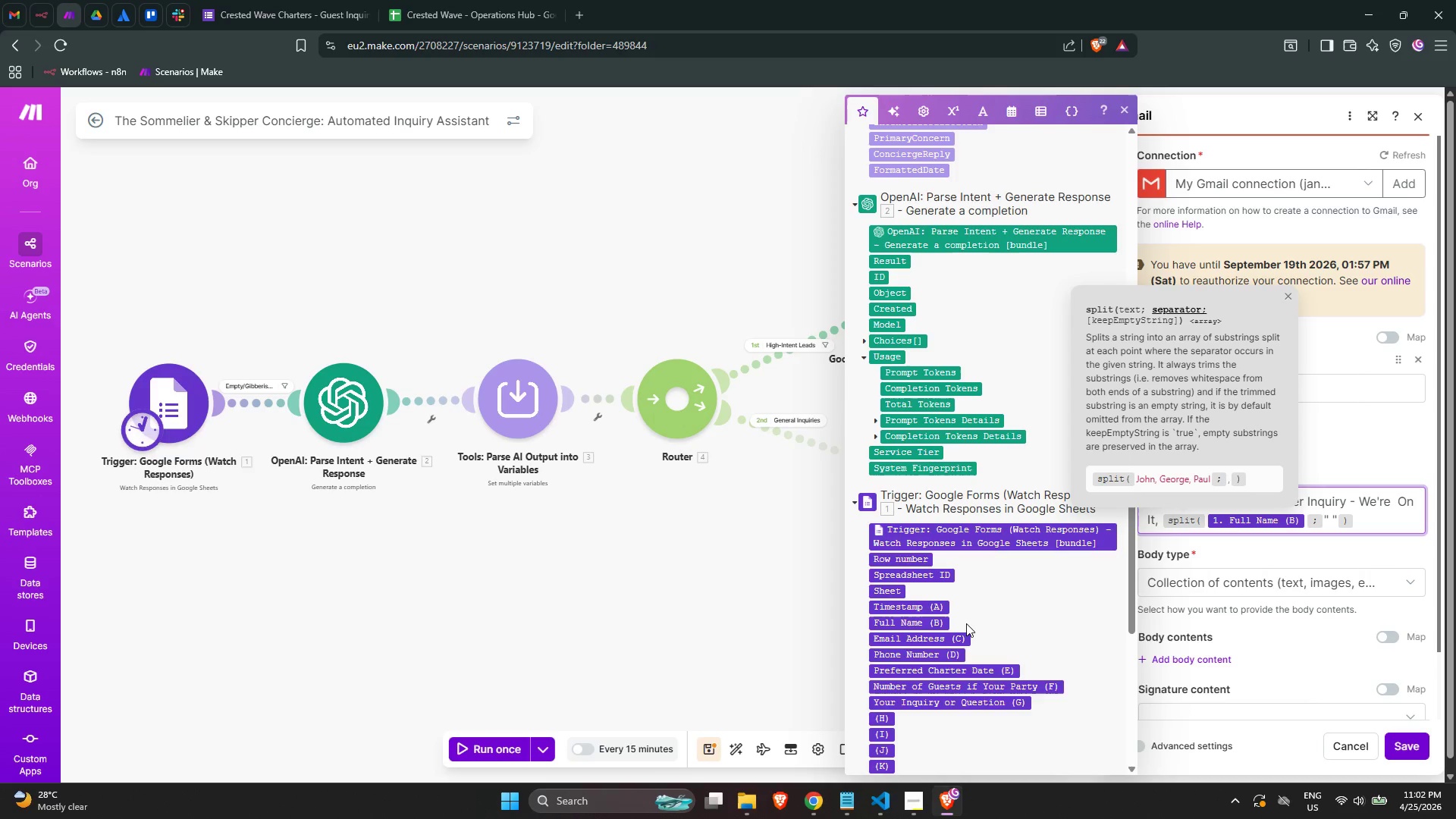 
key(ArrowLeft)
 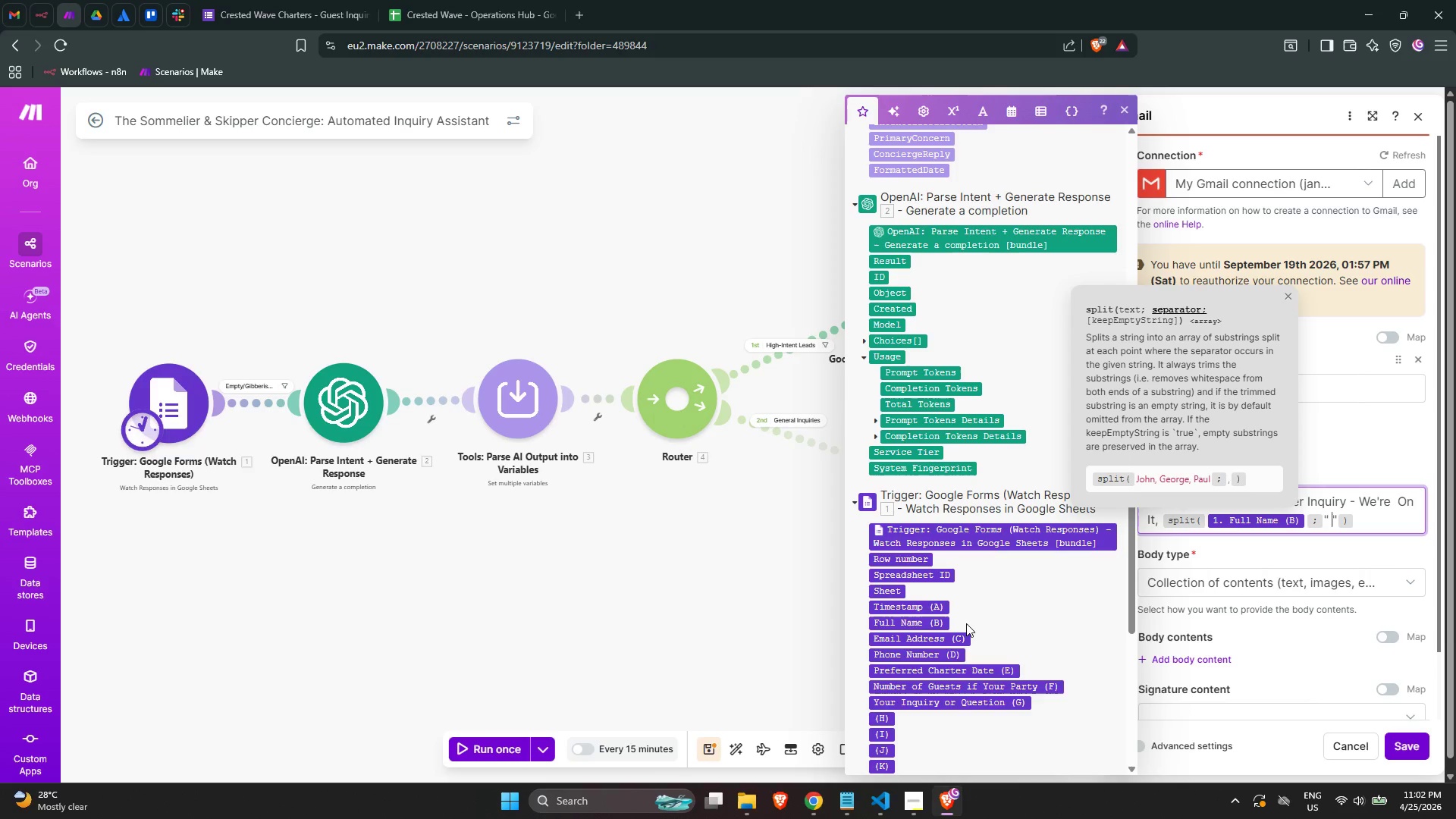 
key(ArrowLeft)
 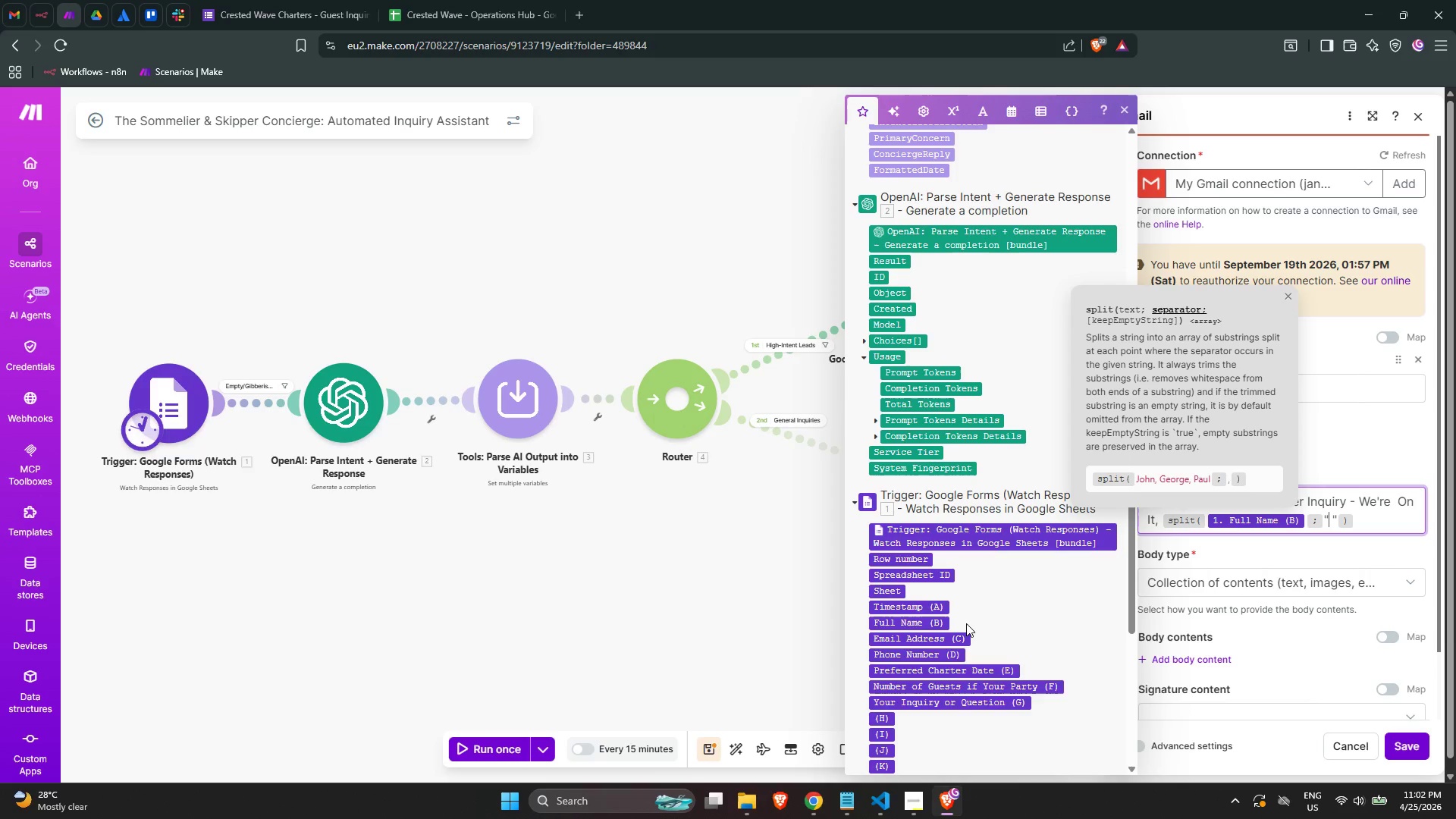 
key(ArrowLeft)
 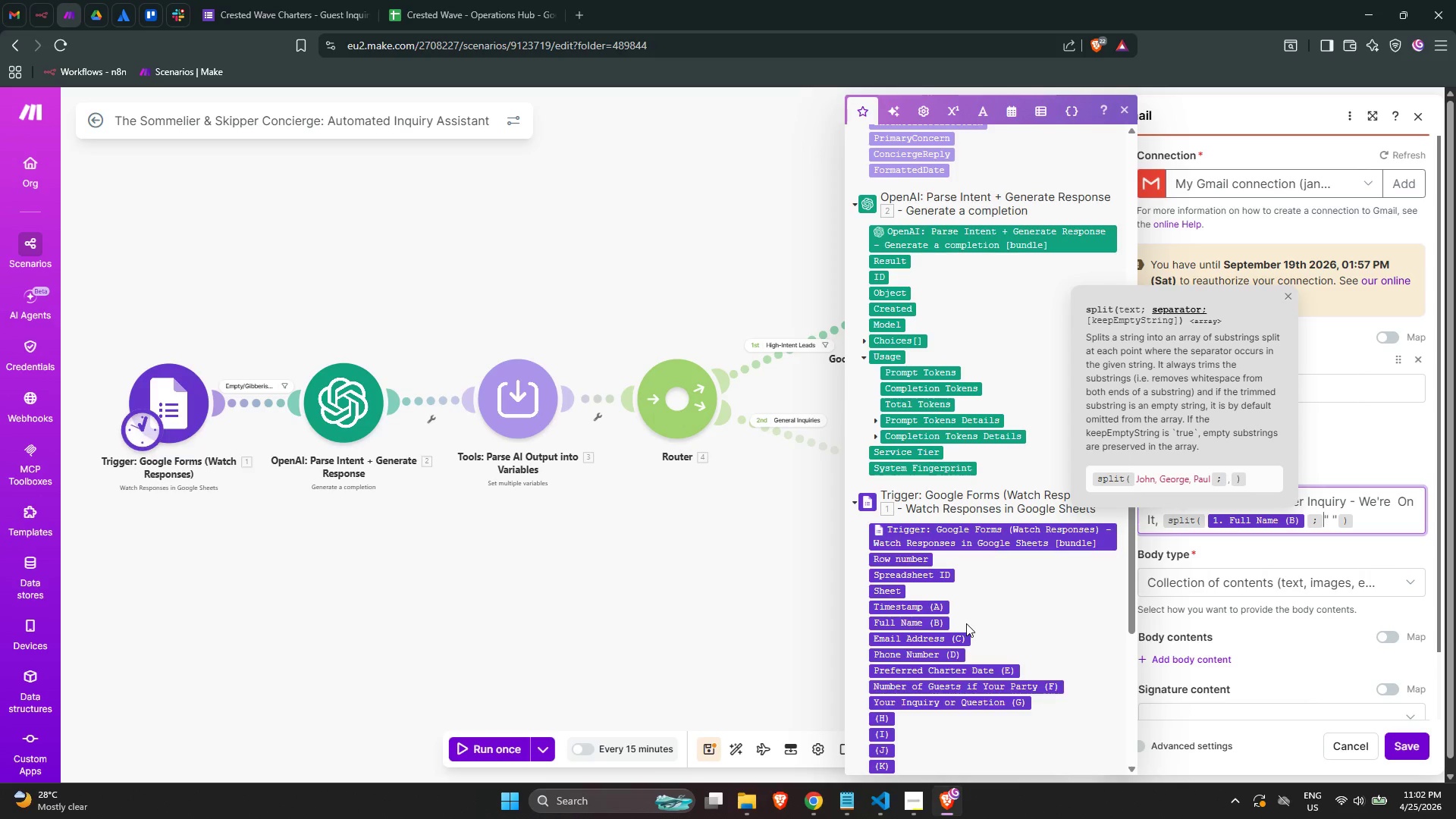 
key(ArrowLeft)
 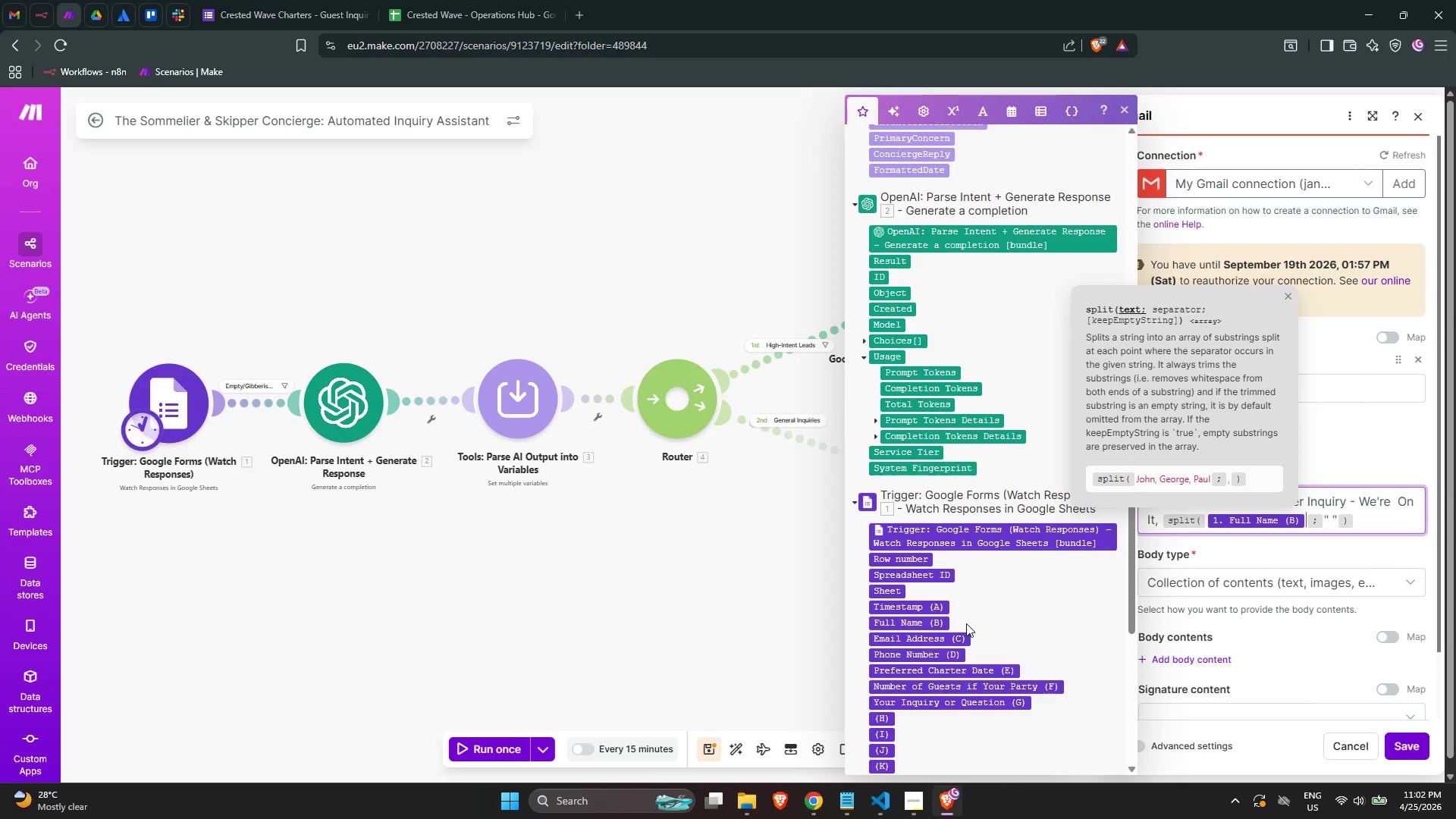 
hold_key(key=ArrowLeft, duration=0.75)
 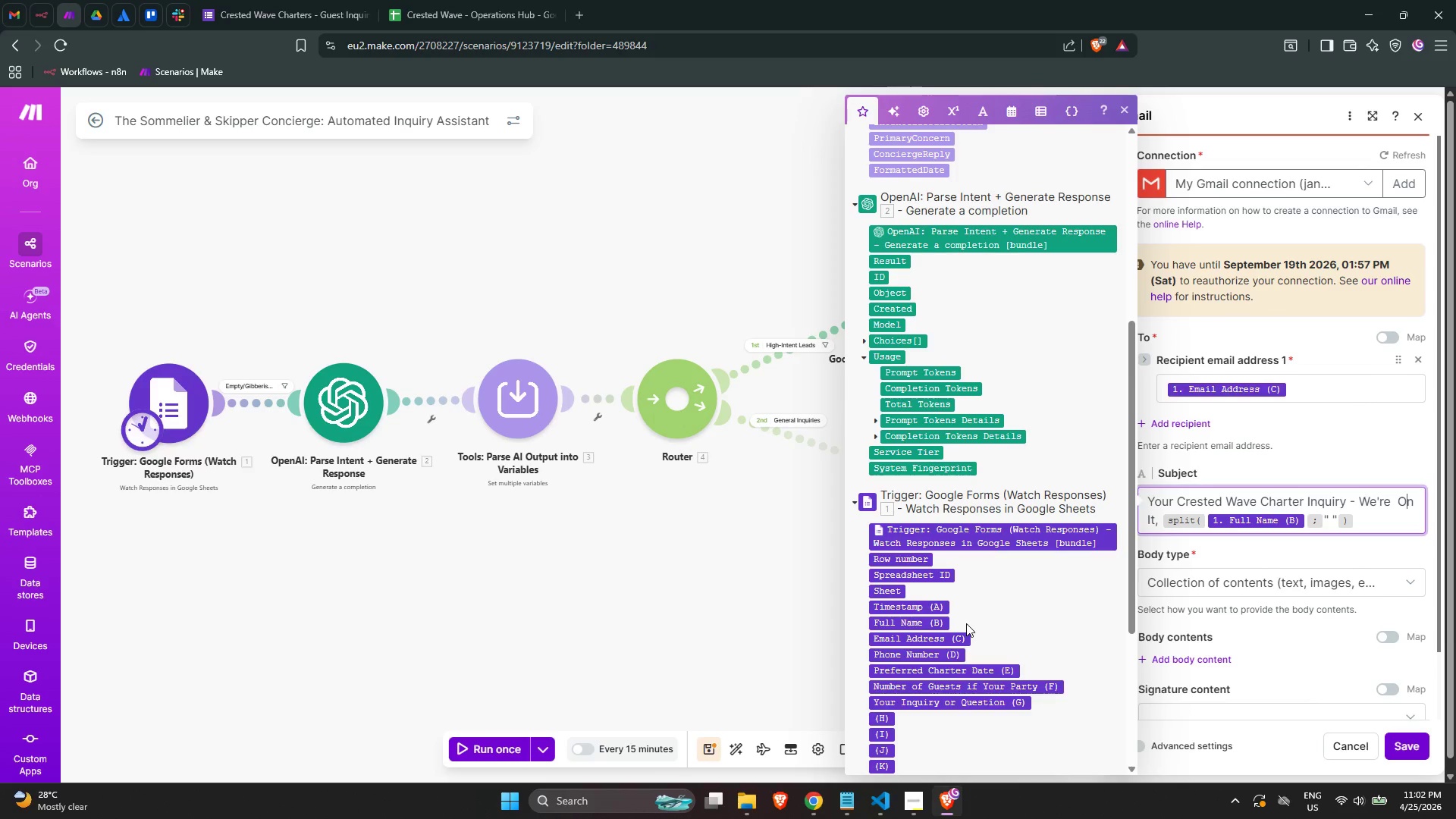 
key(ArrowLeft)
 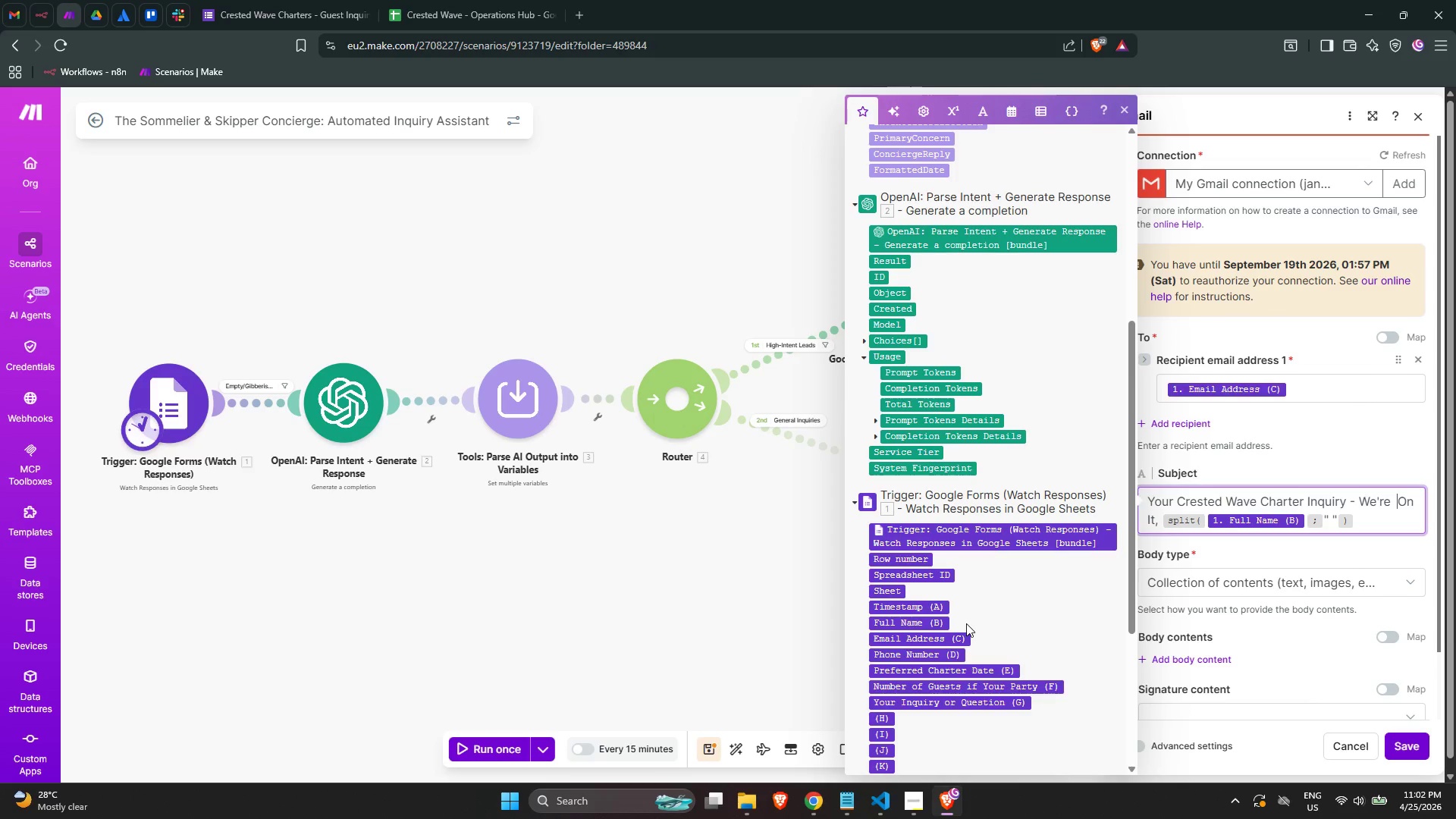 
key(ArrowRight)
 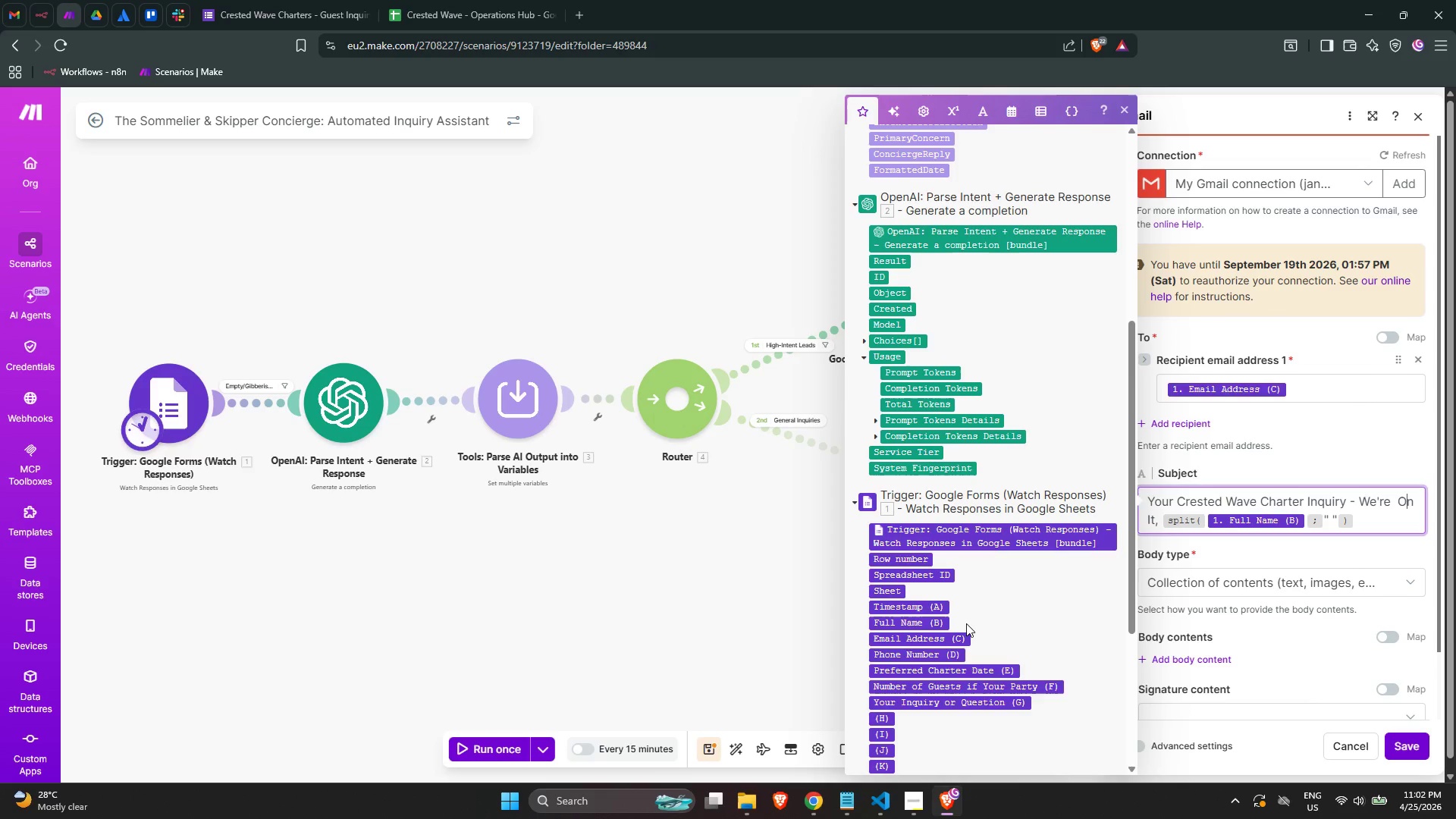 
key(ArrowRight)
 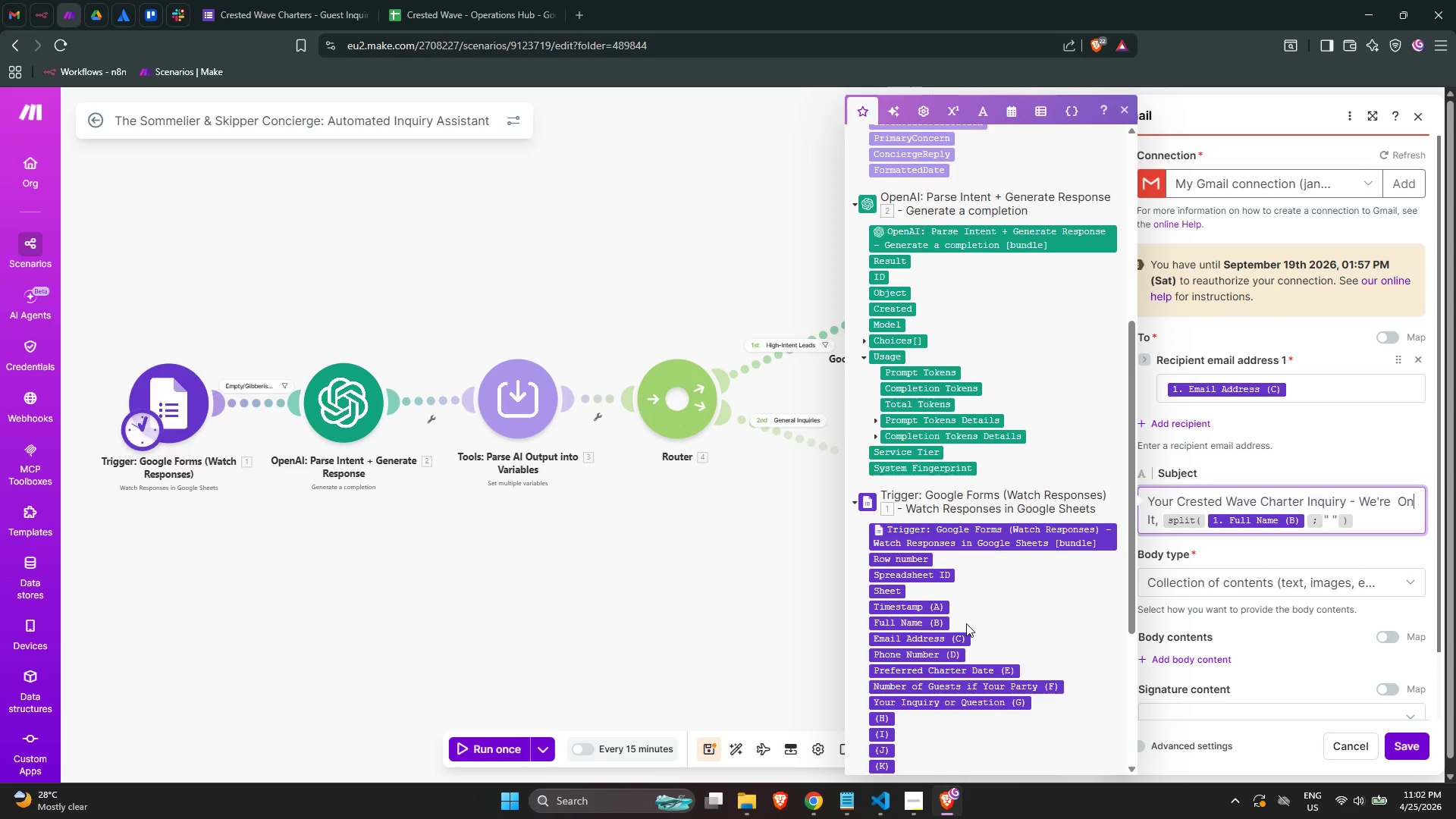 
key(ArrowRight)
 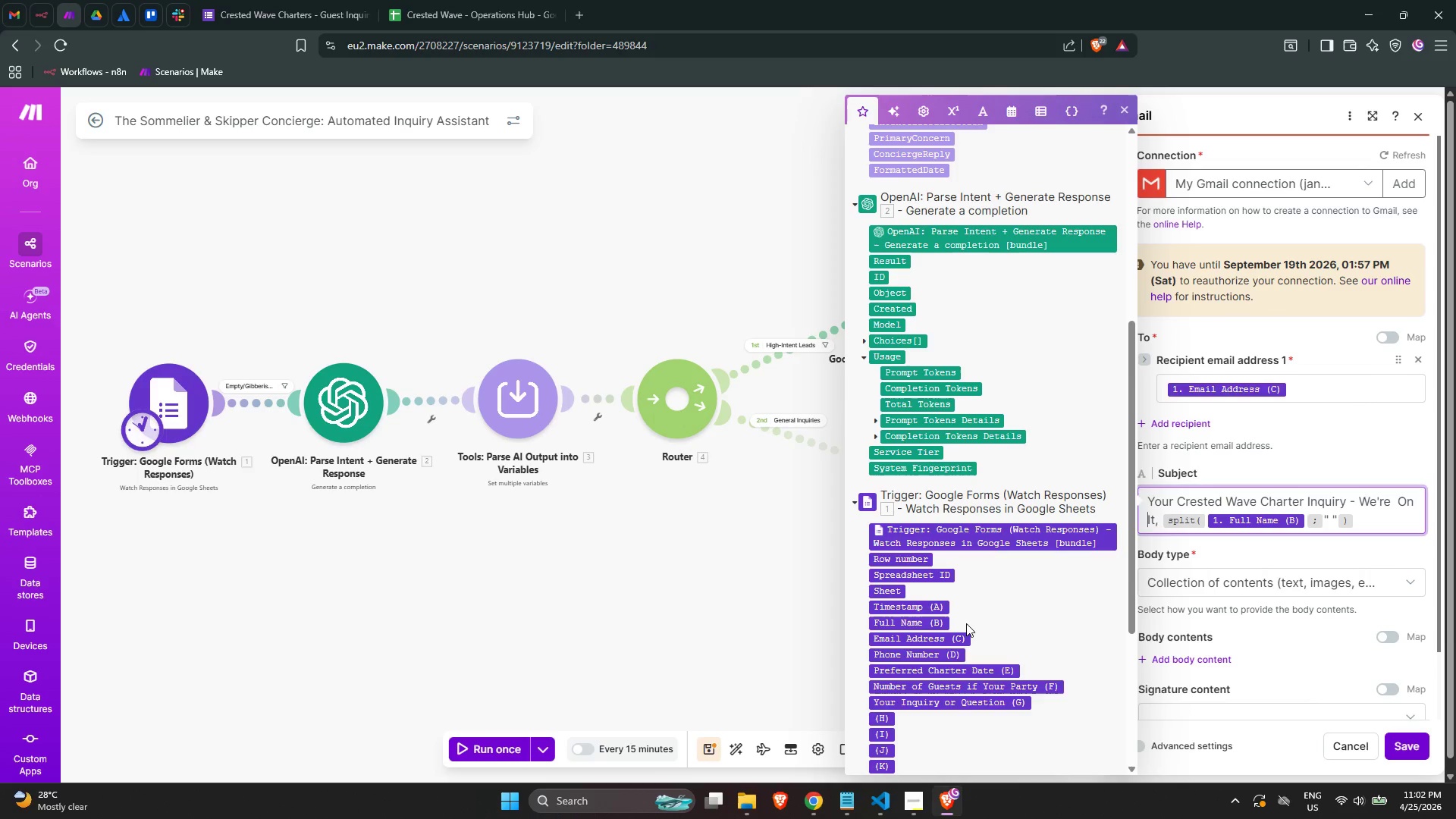 
key(ArrowRight)
 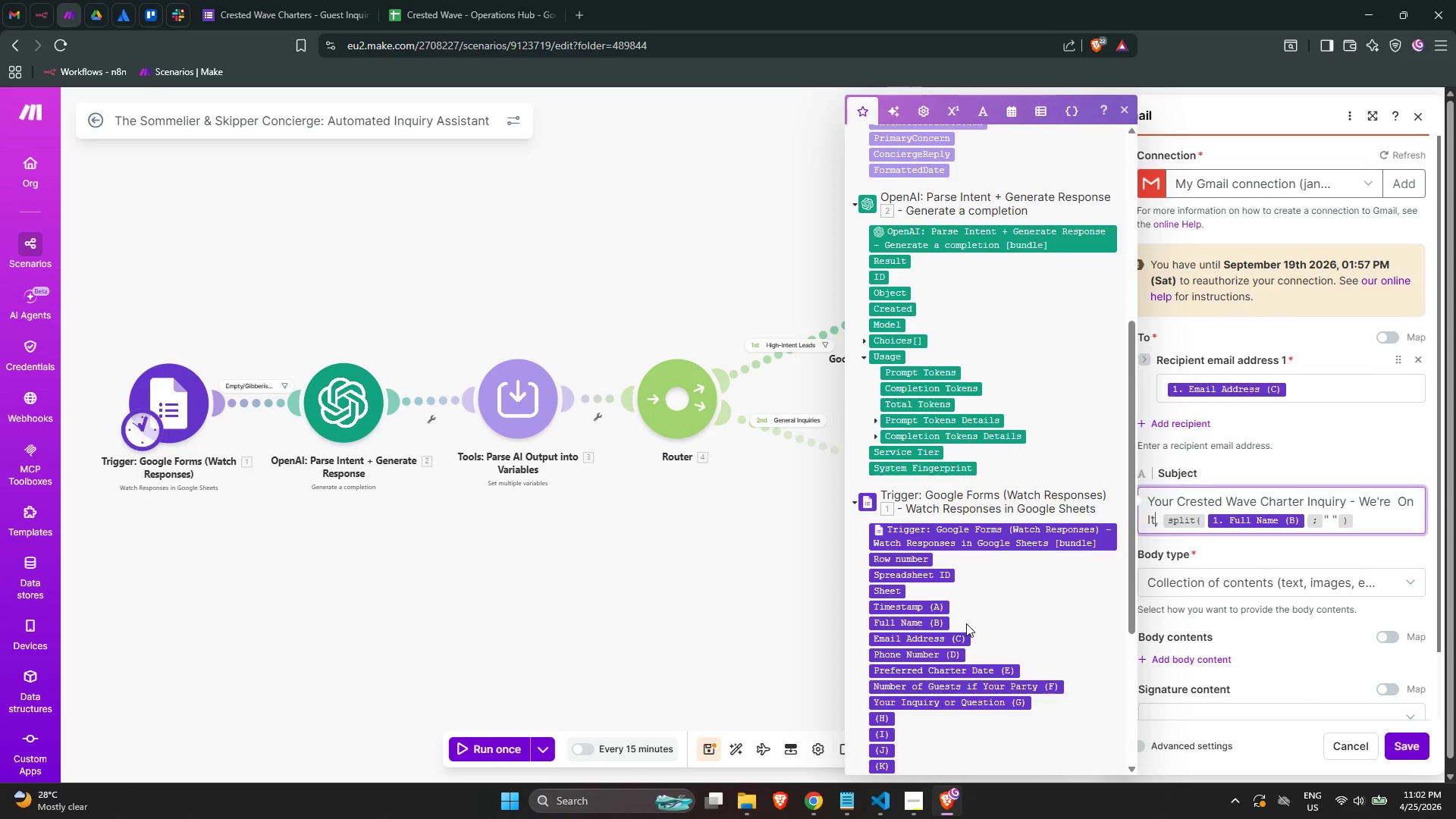 
key(ArrowRight)
 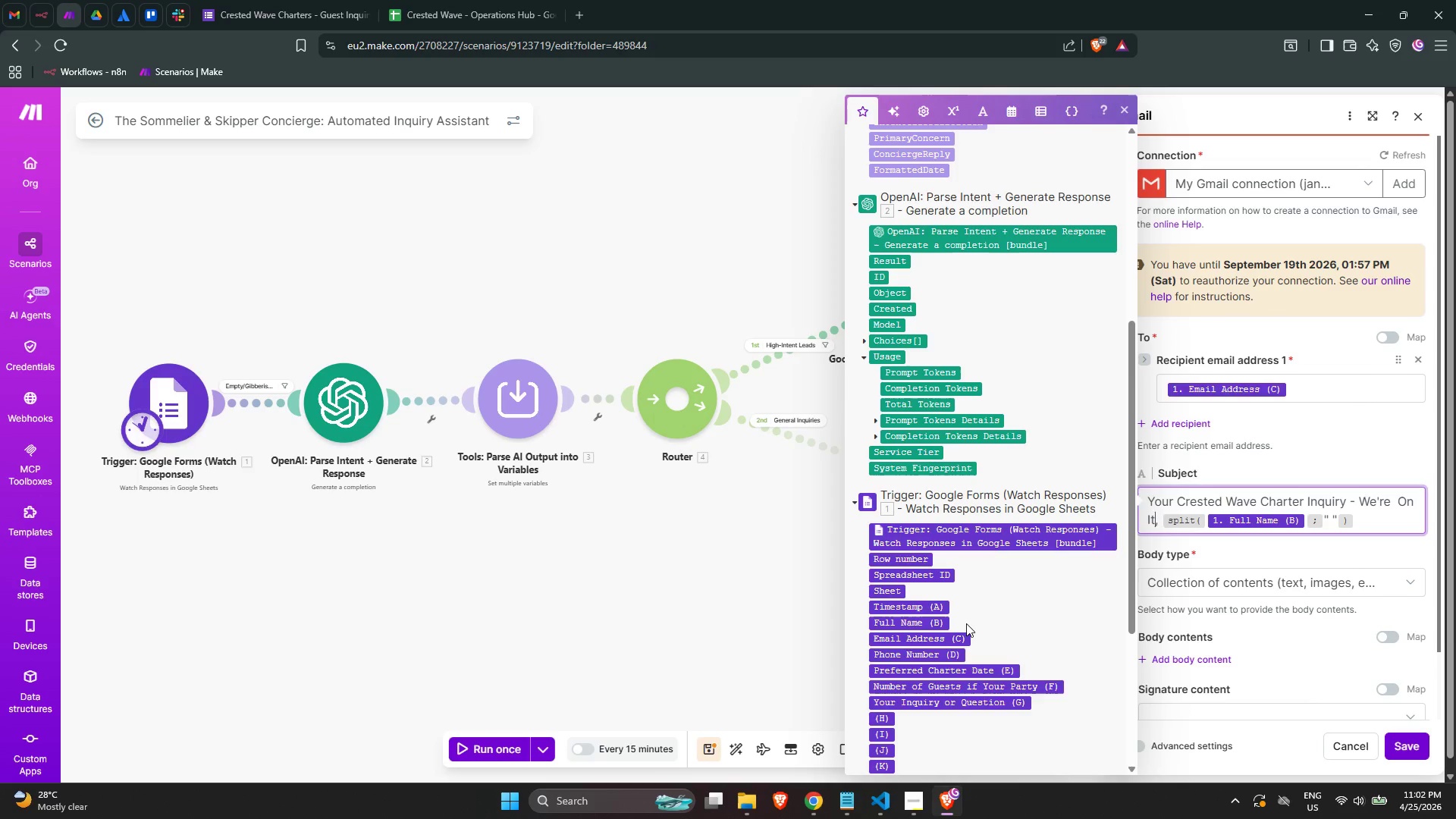 
key(ArrowRight)
 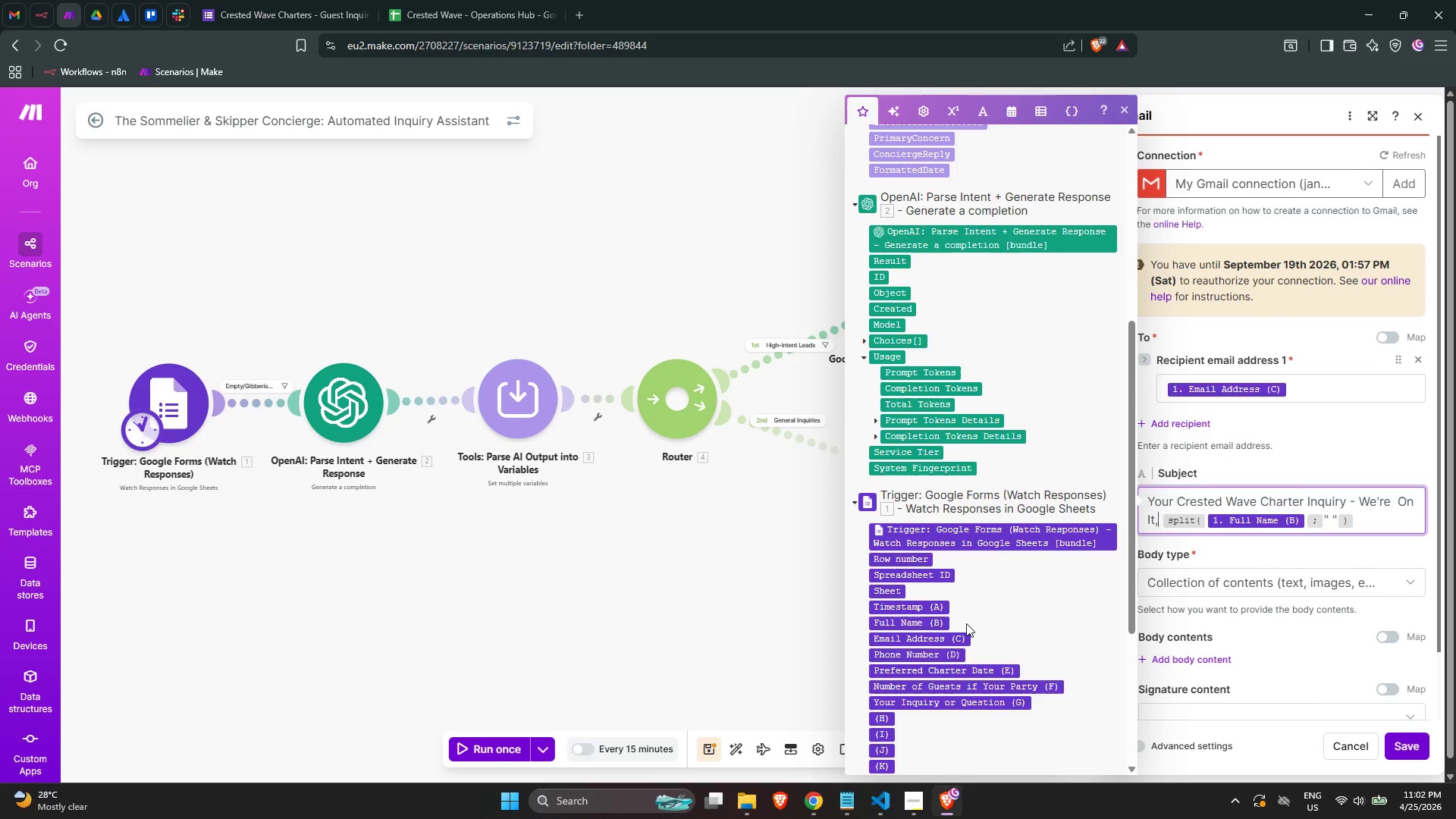 
key(ArrowRight)
 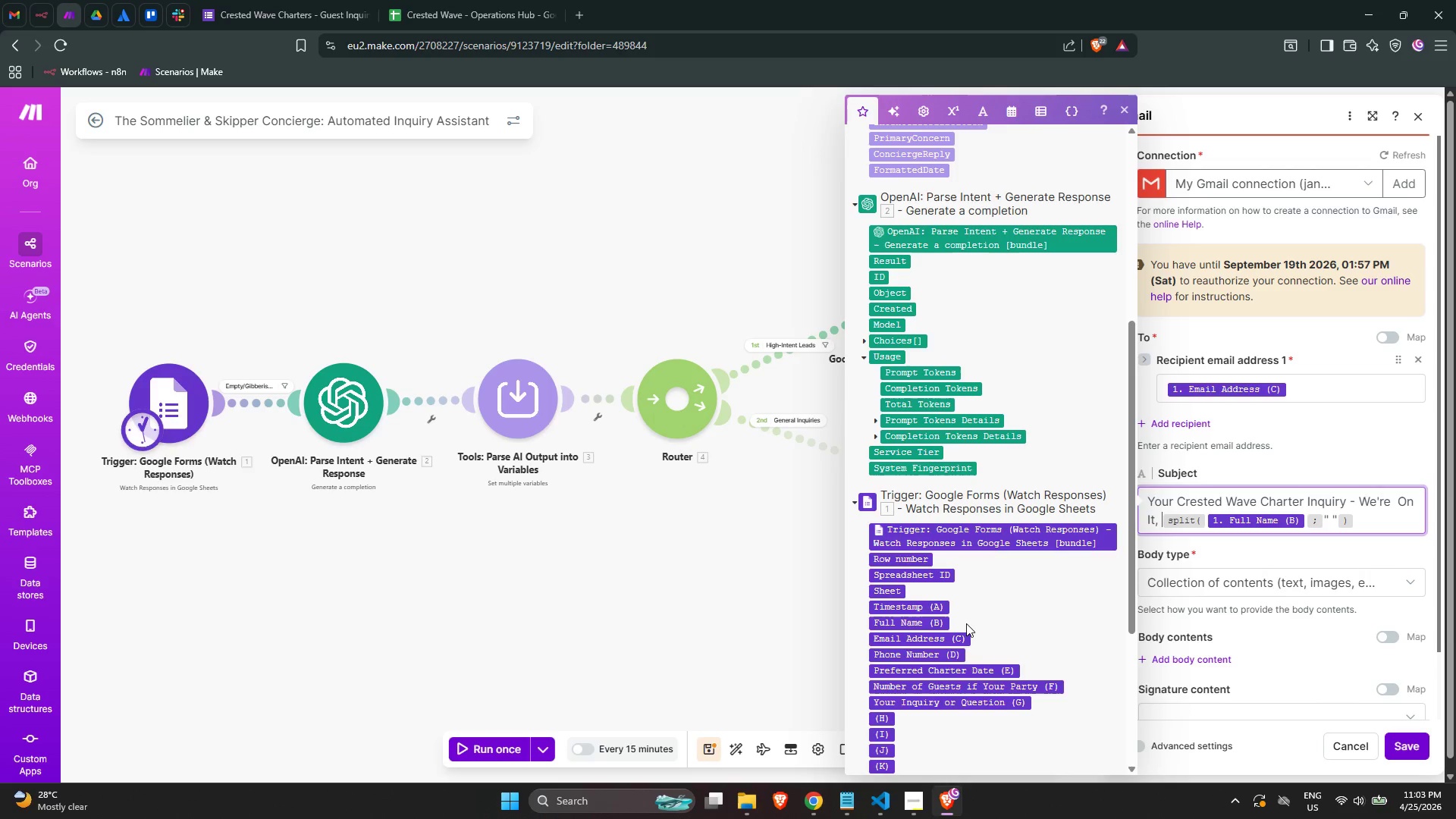 
wait(41.47)
 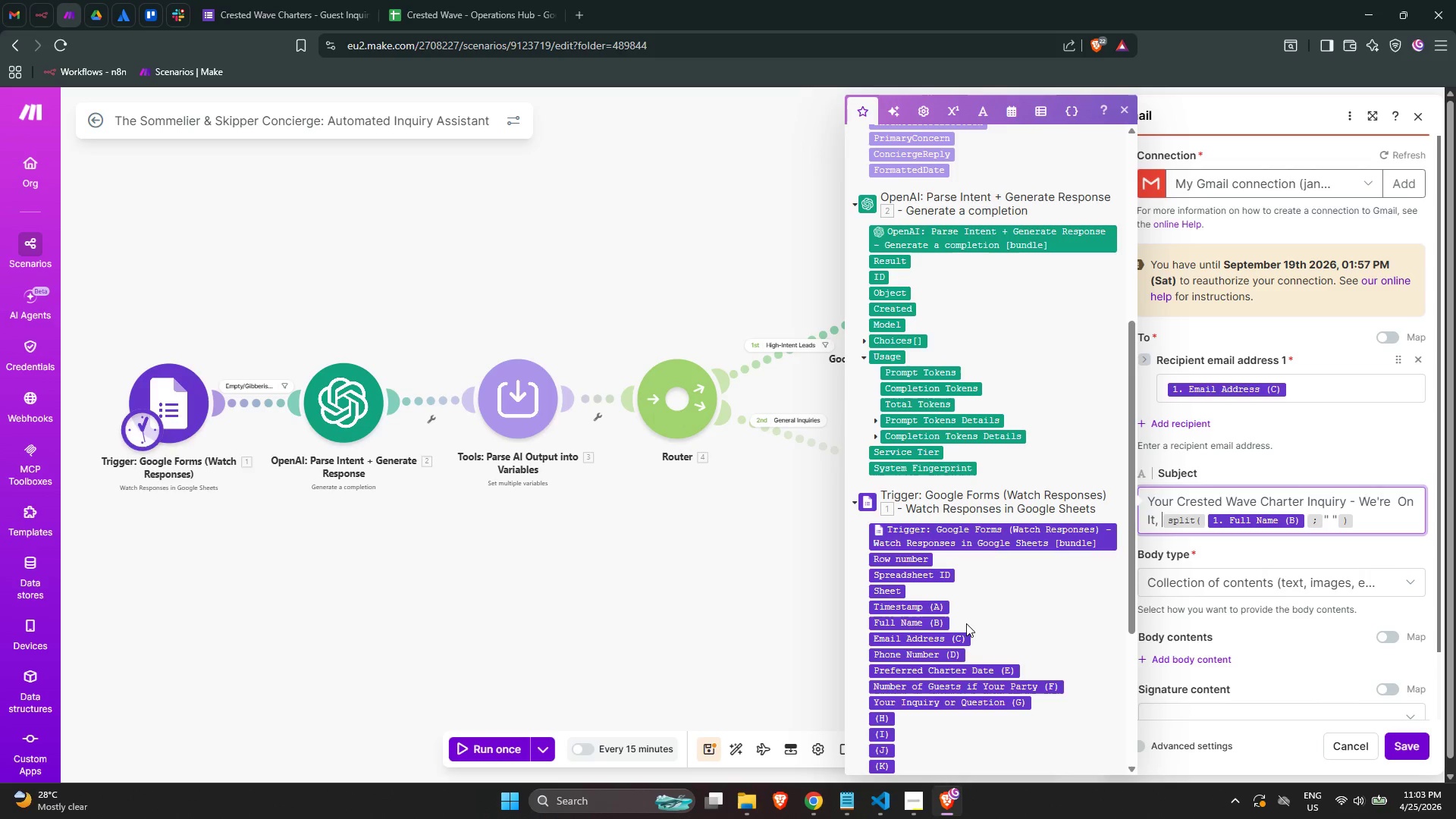 
type(/get)
 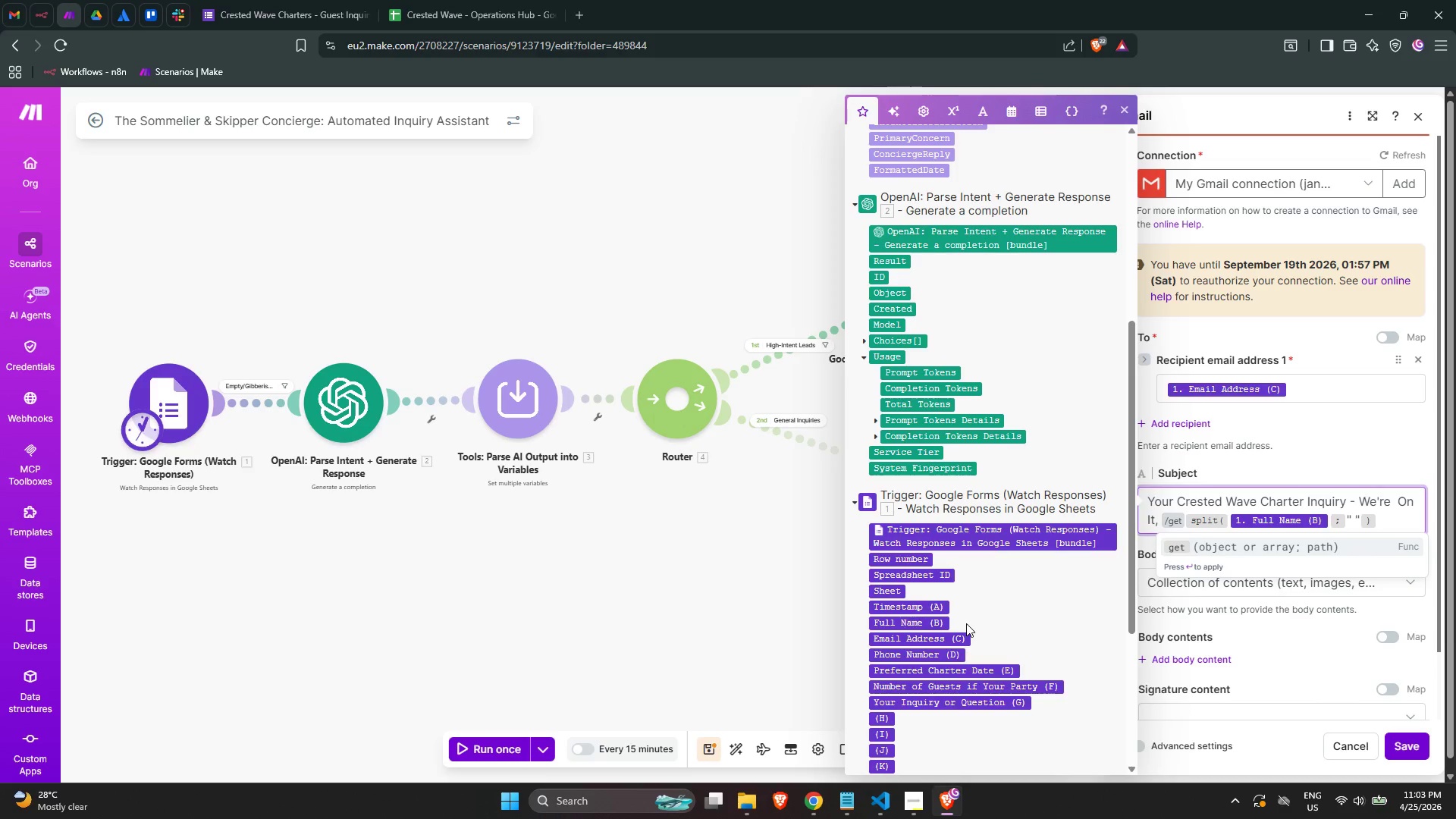 
key(Enter)
 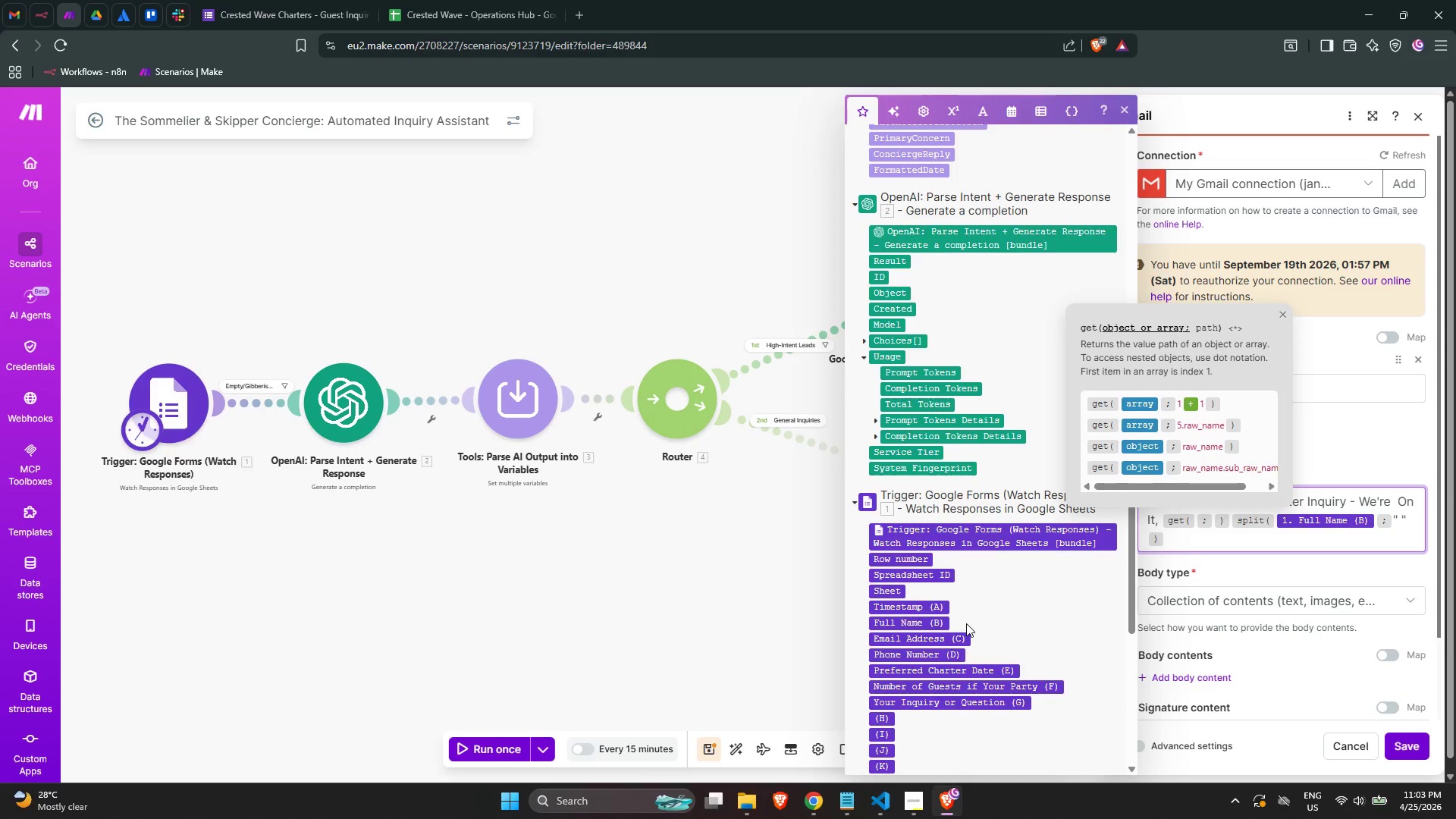 
key(ArrowRight)
 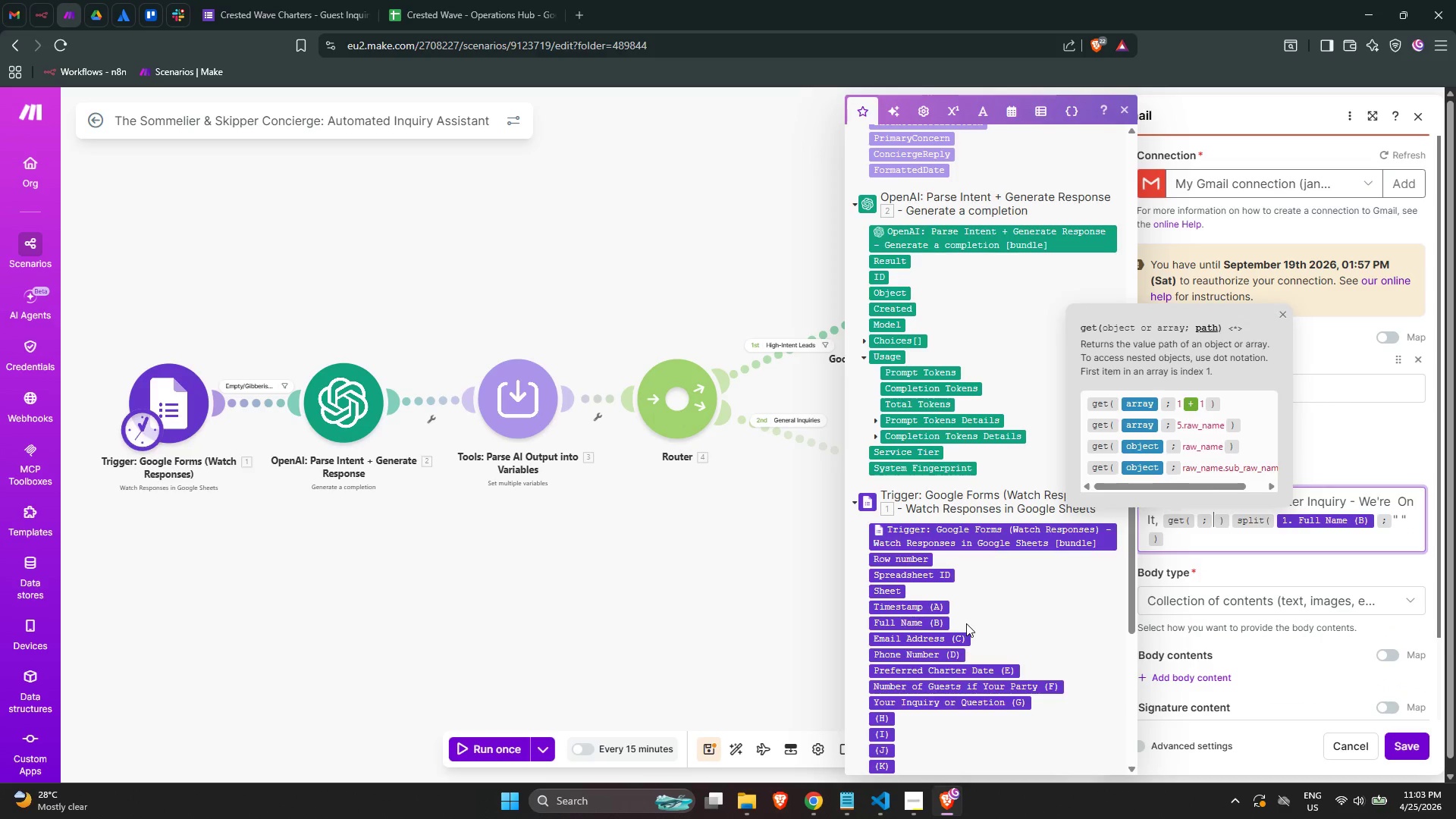 
key(ArrowRight)
 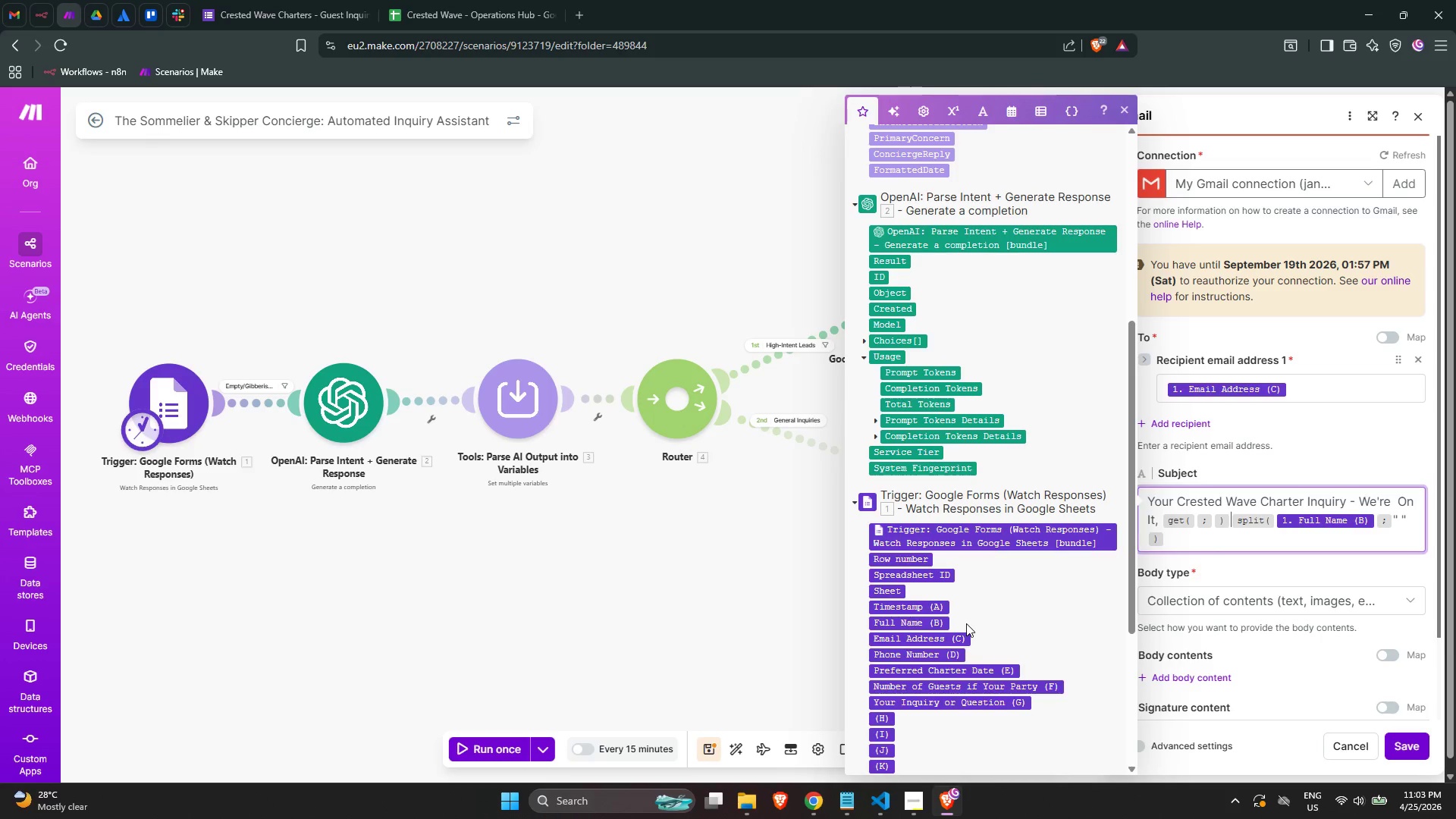 
key(Backspace)
 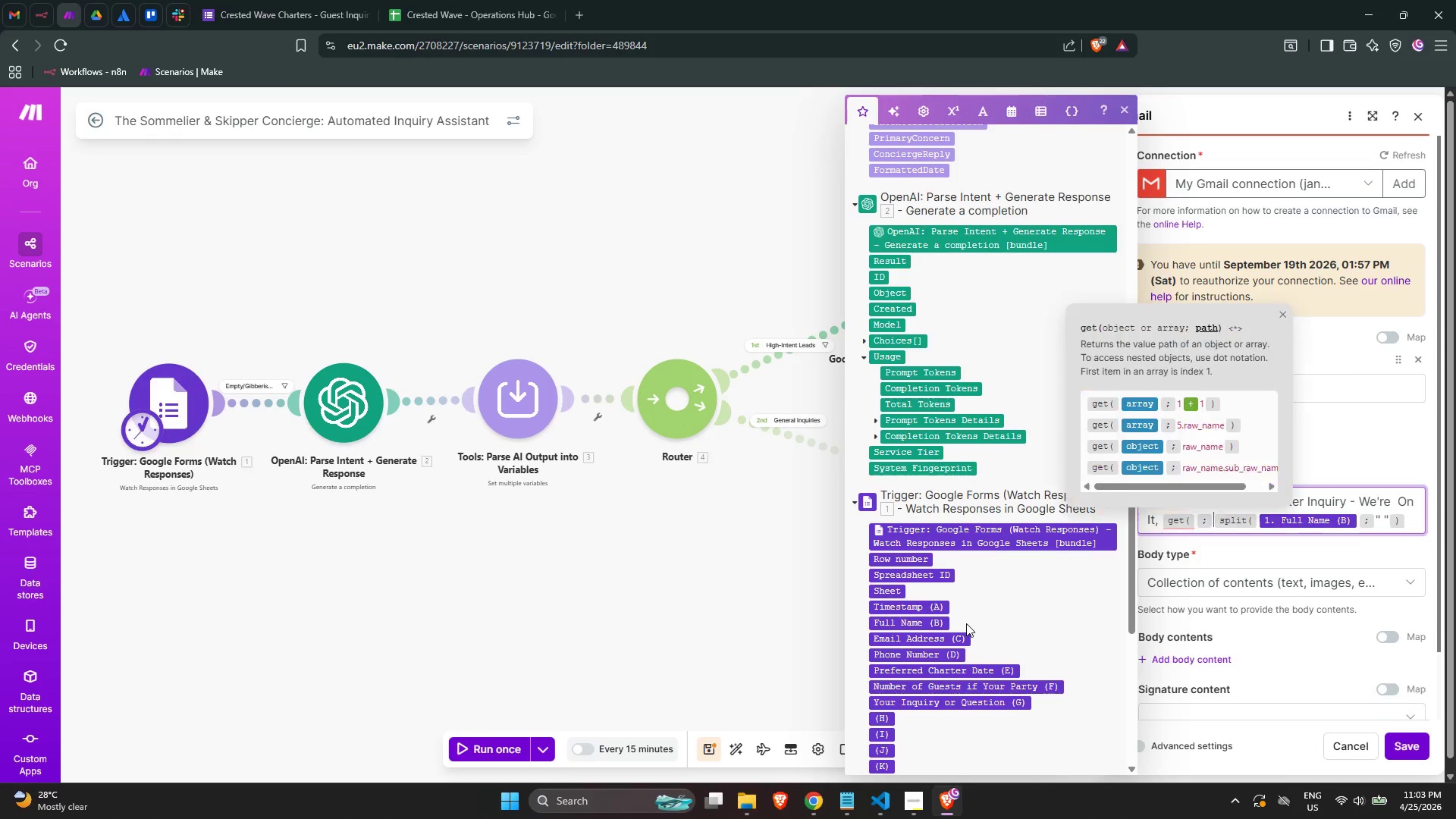 
key(Backspace)
 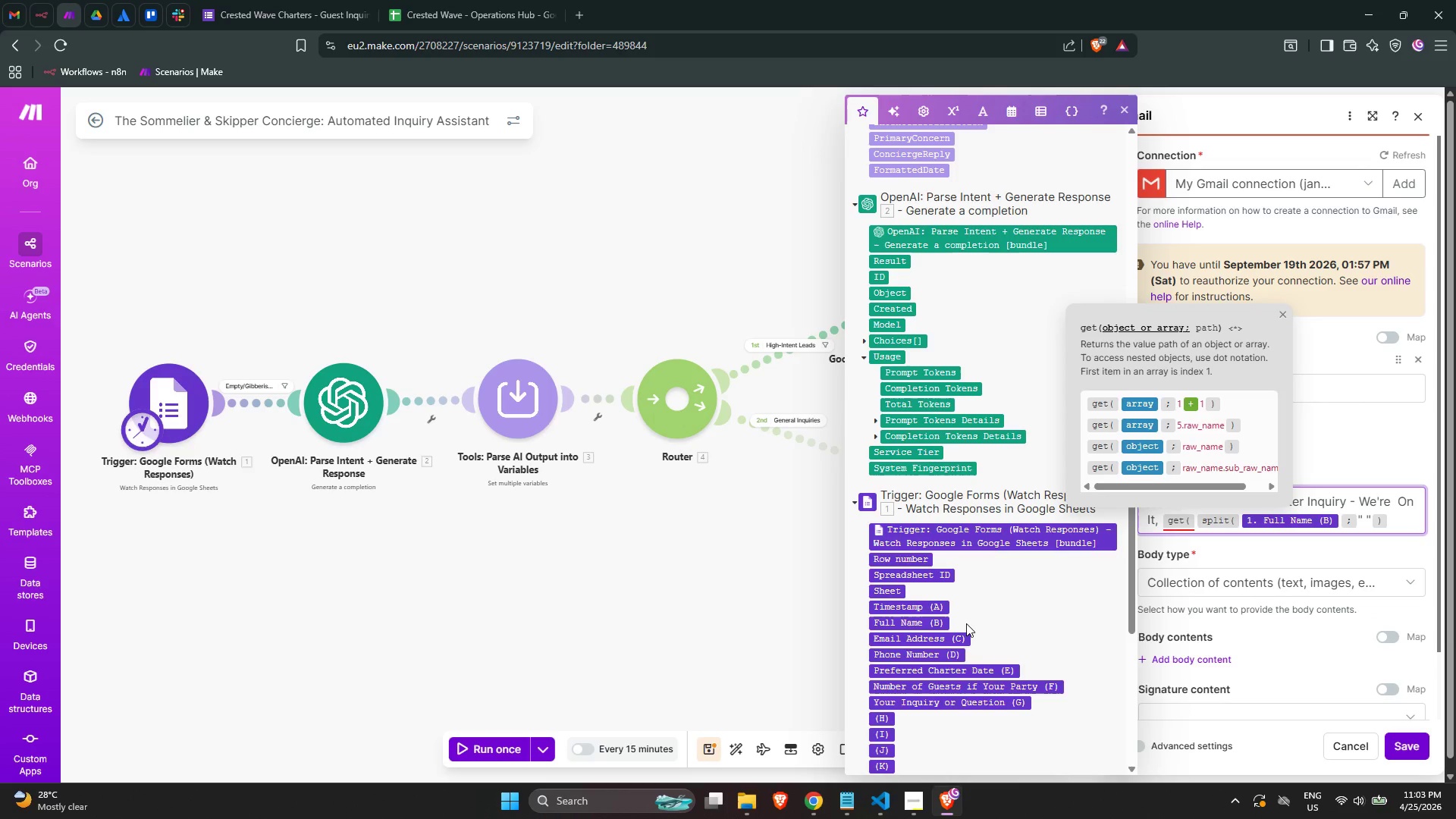 
key(ArrowRight)
 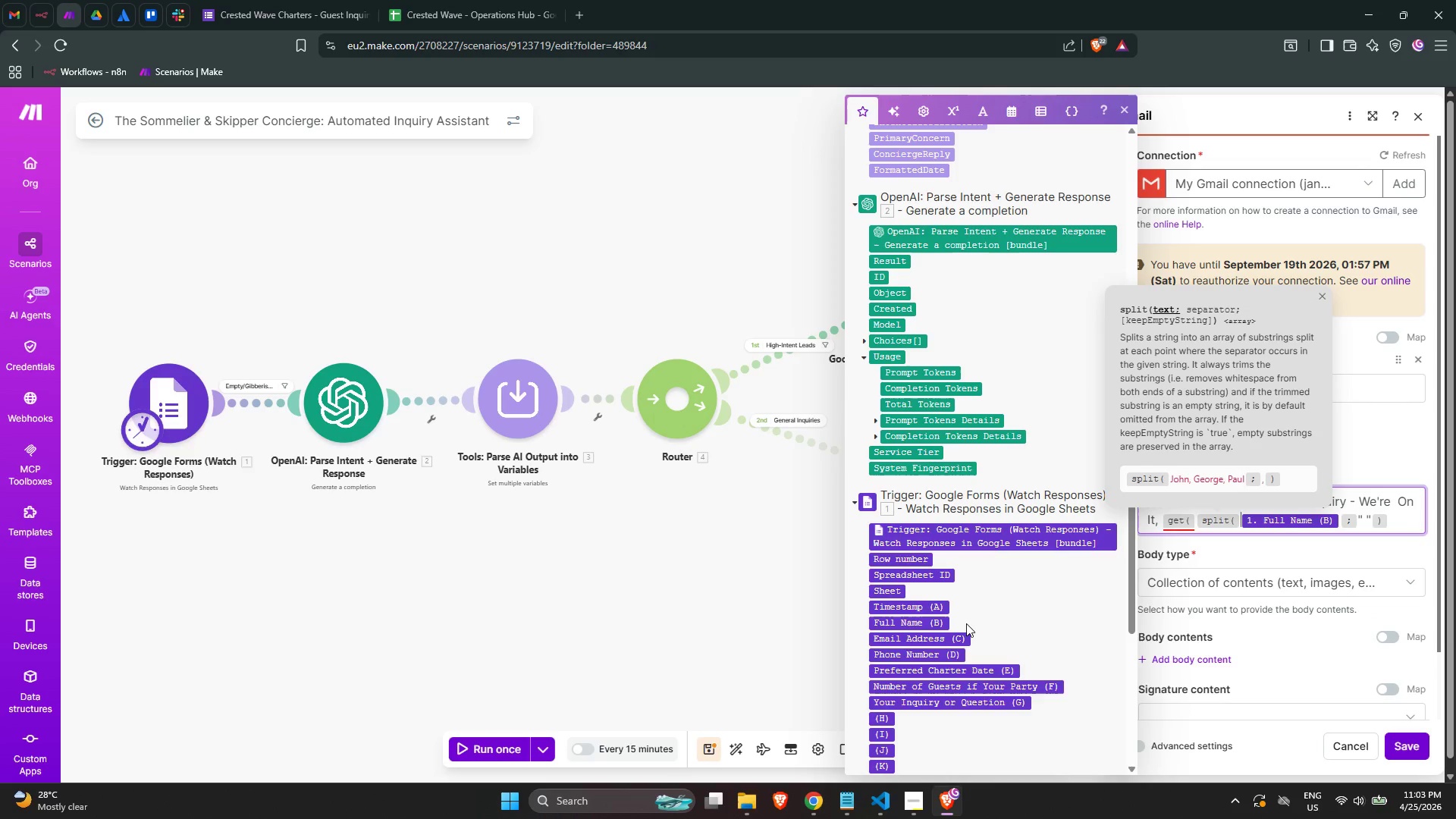 
hold_key(key=ArrowRight, duration=0.41)
 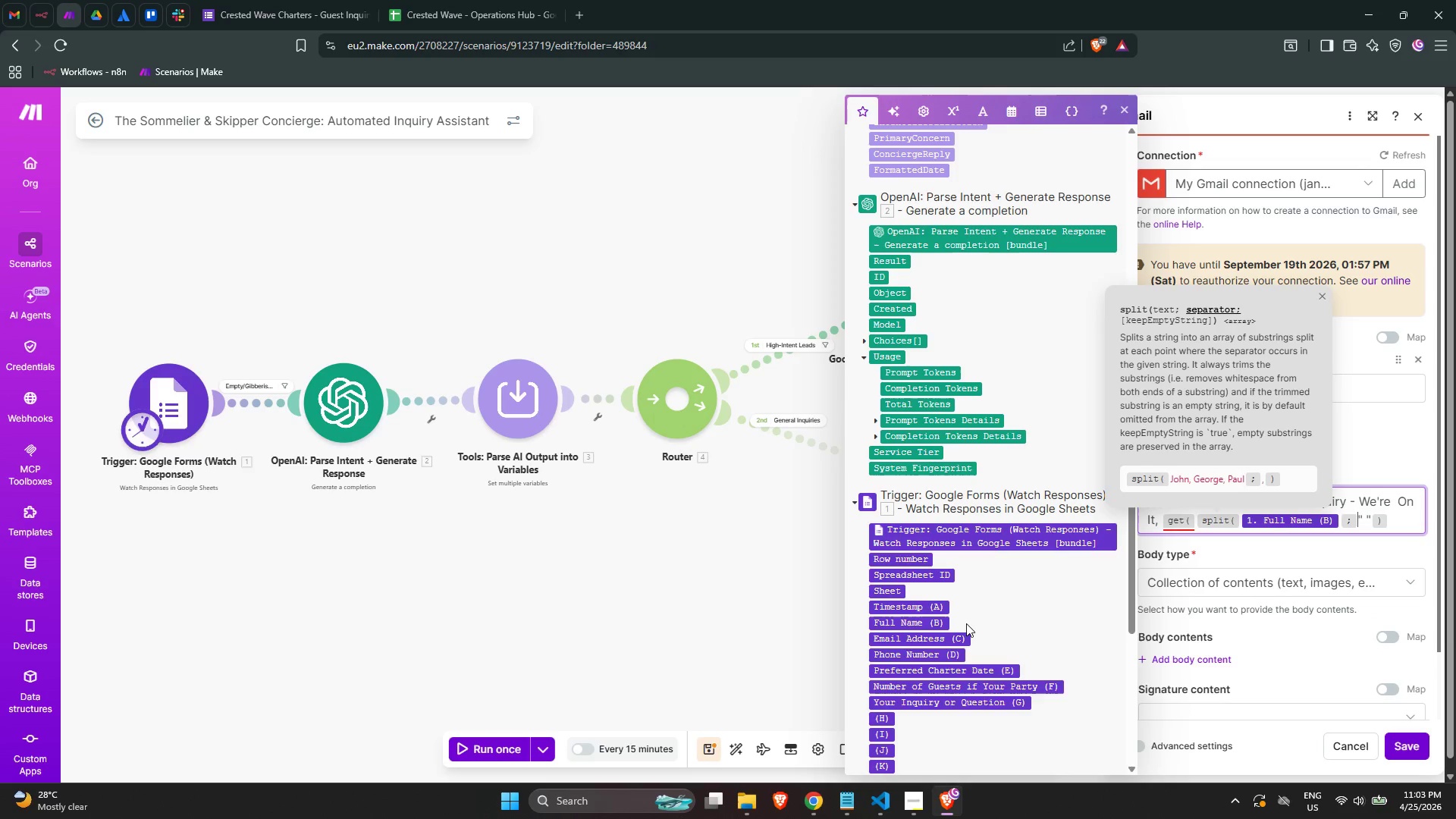 
key(ArrowRight)
 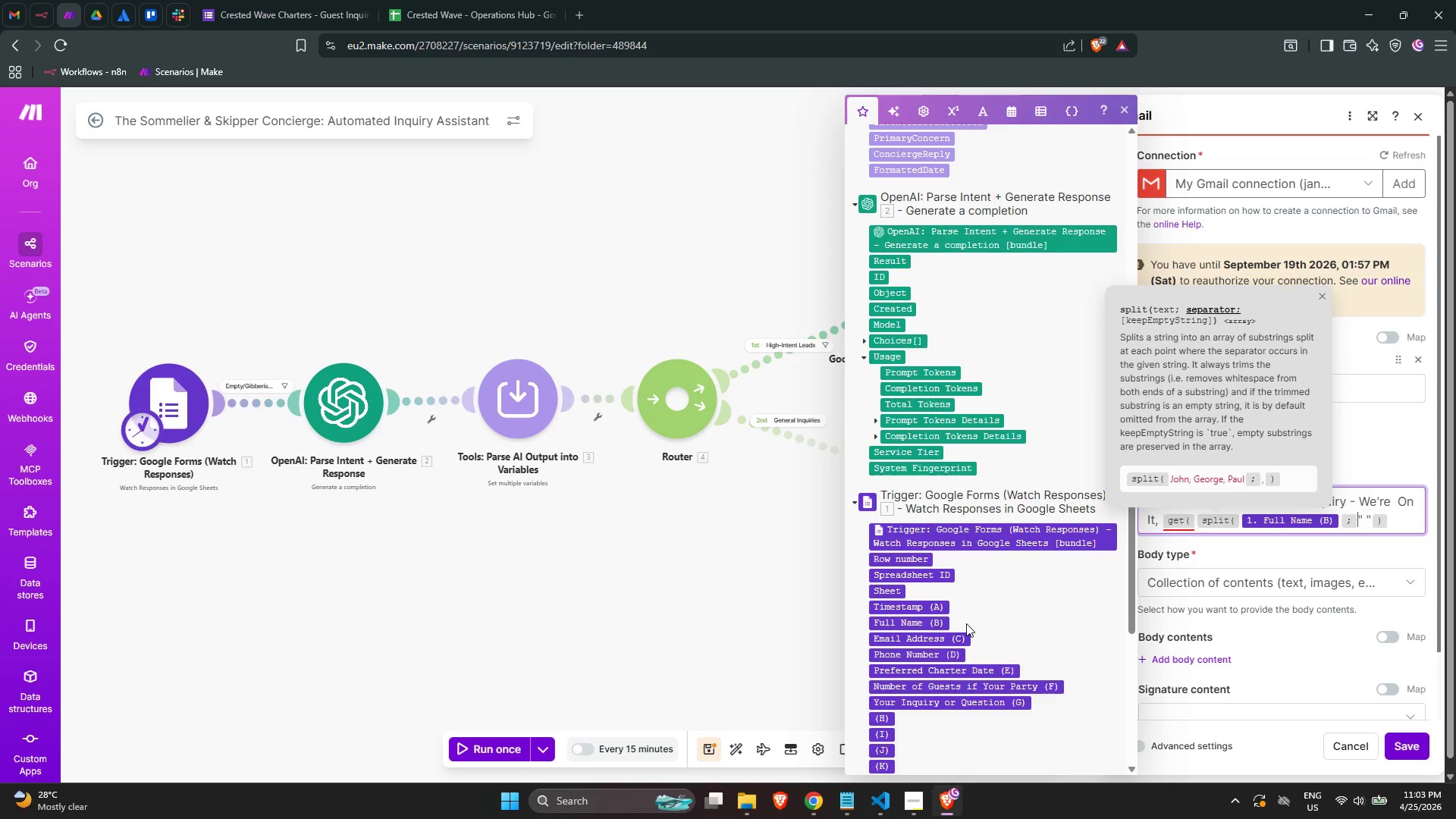 
key(ArrowRight)
 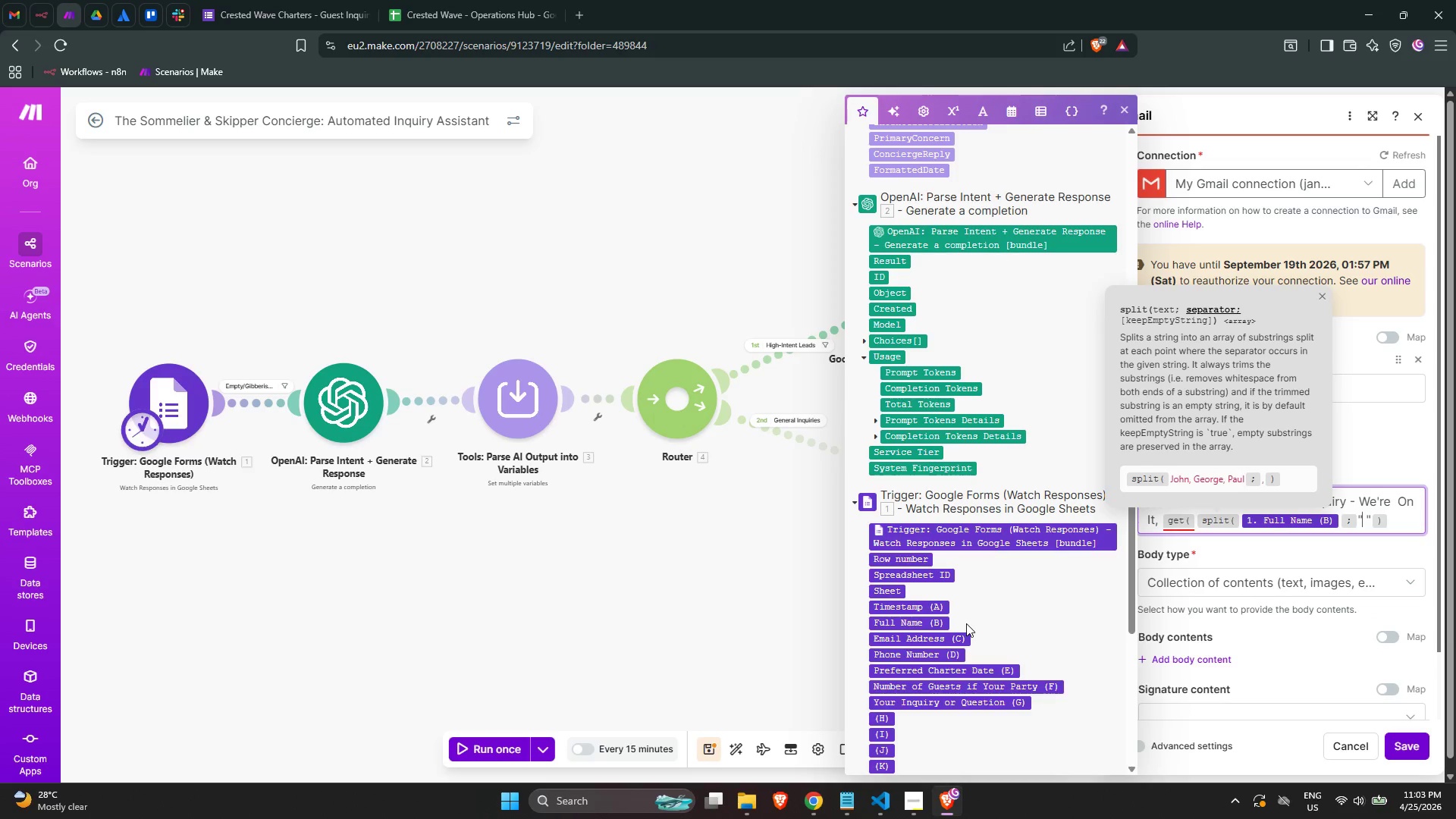 
key(ArrowRight)
 